 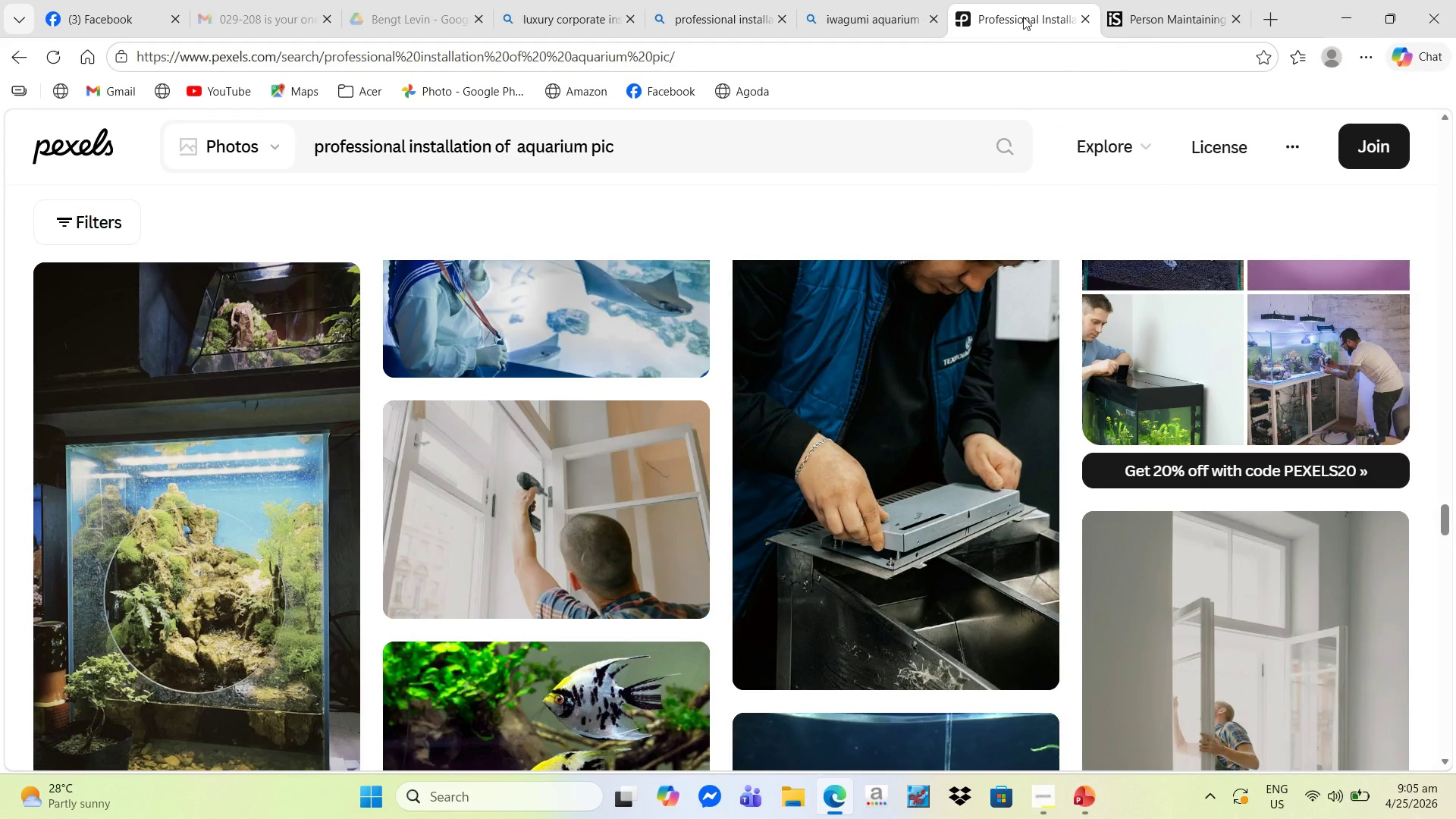 
left_click([632, 151])
 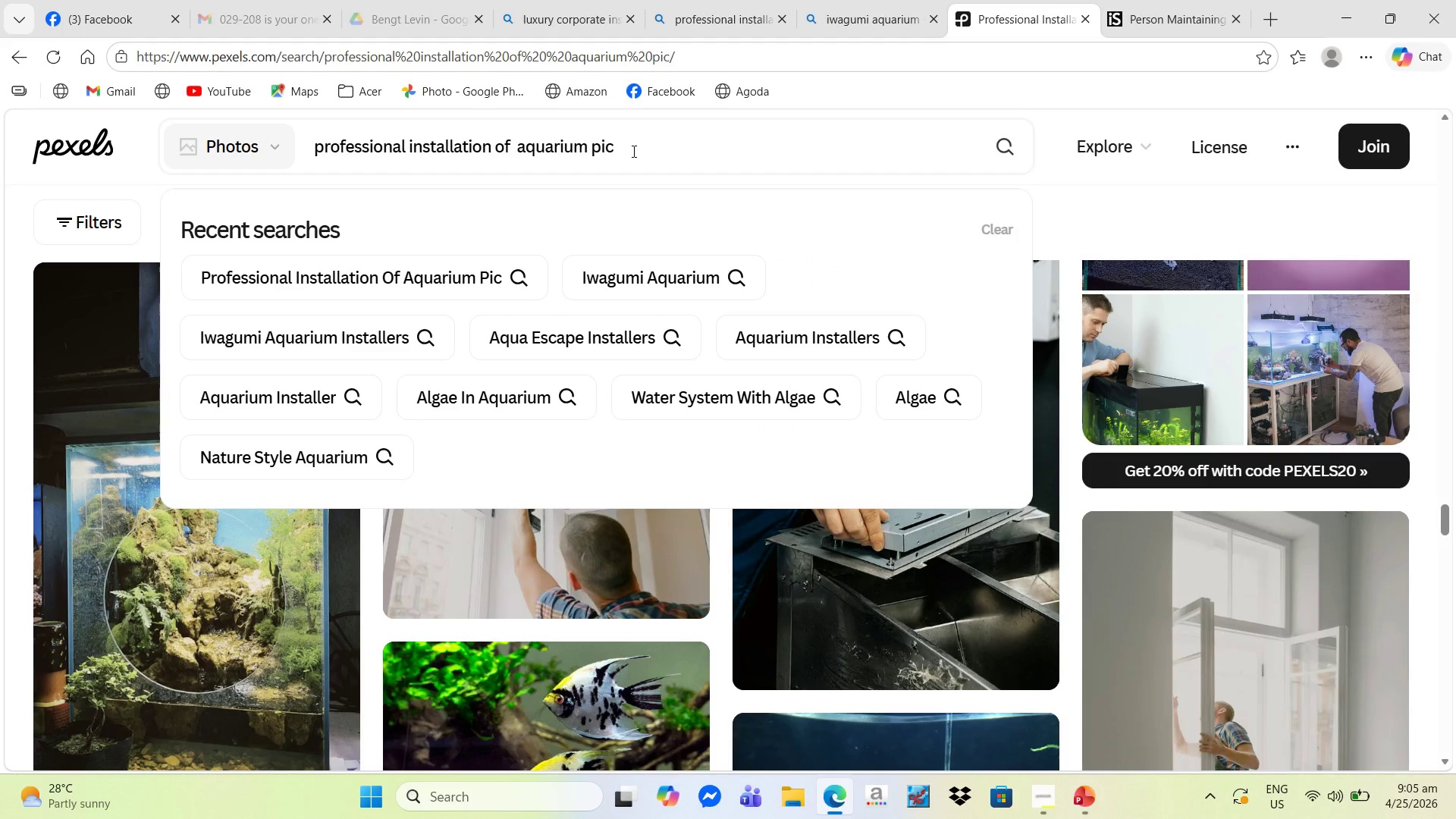 
hold_key(key=Backspace, duration=1.5)
 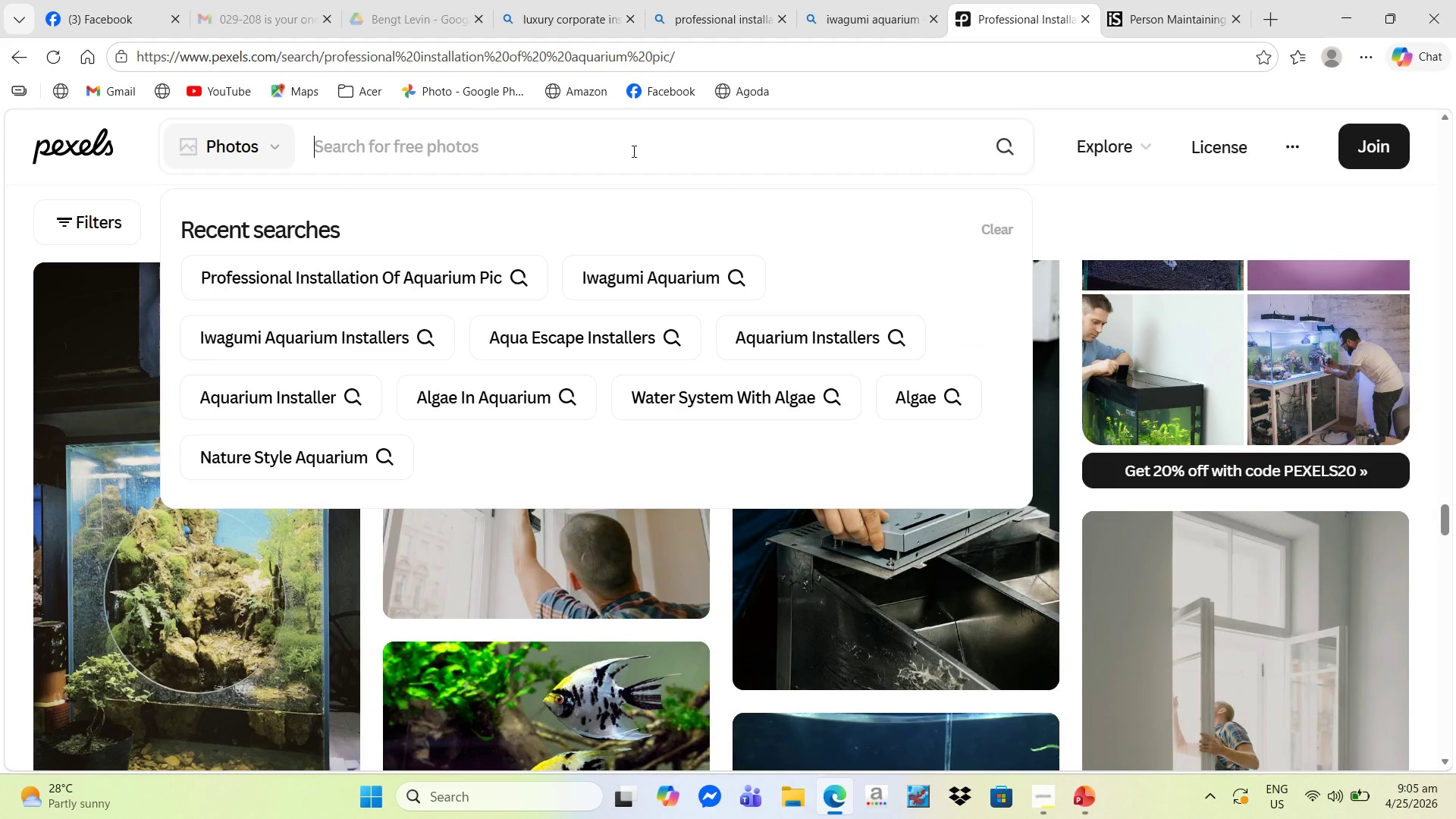 
hold_key(key=Backspace, duration=0.66)
 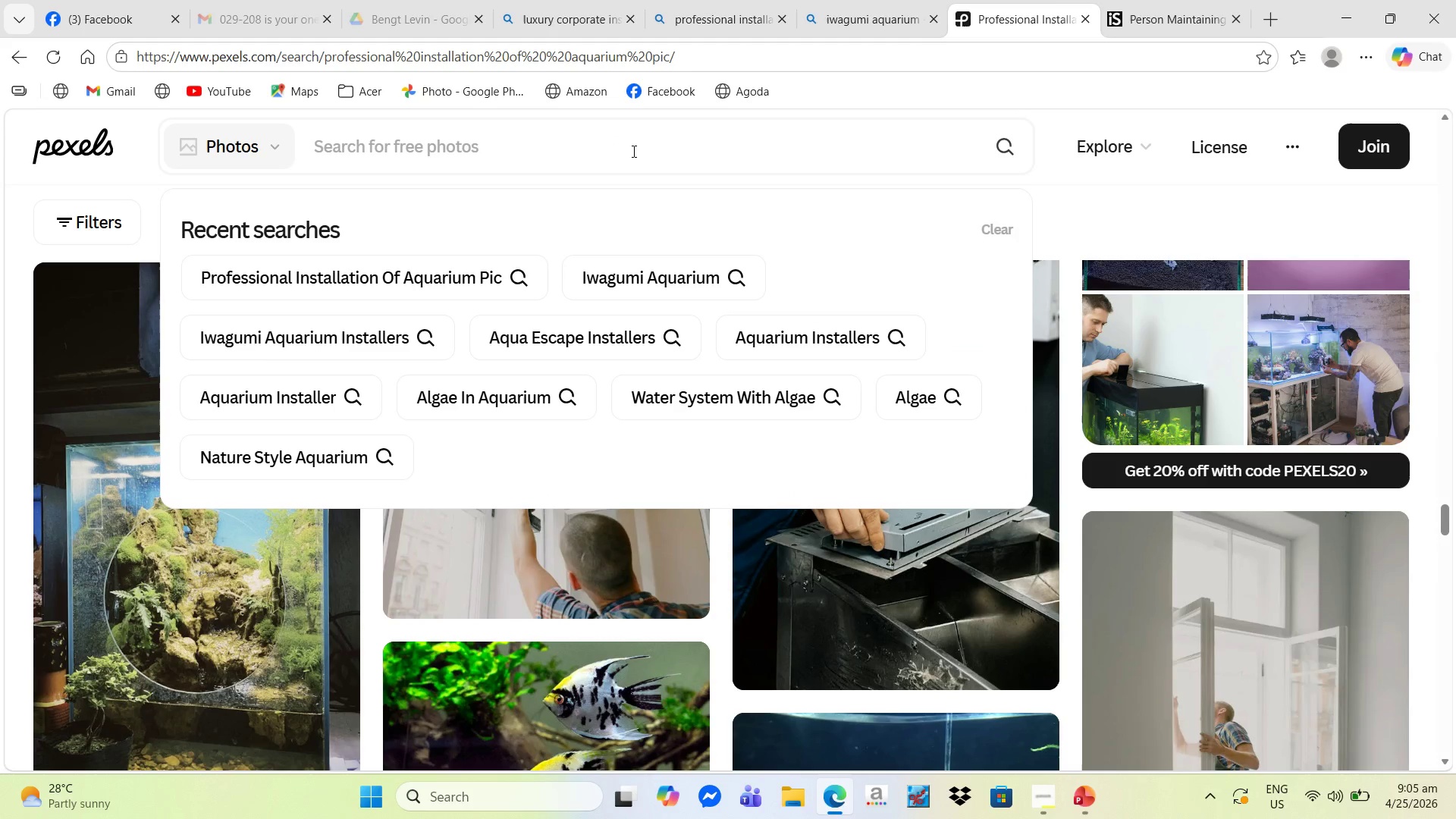 
type(light )
key(Backspace)
type(, water, c)
key(Backspace)
type(CO2 in aquarium)
key(NumpadEnter)
 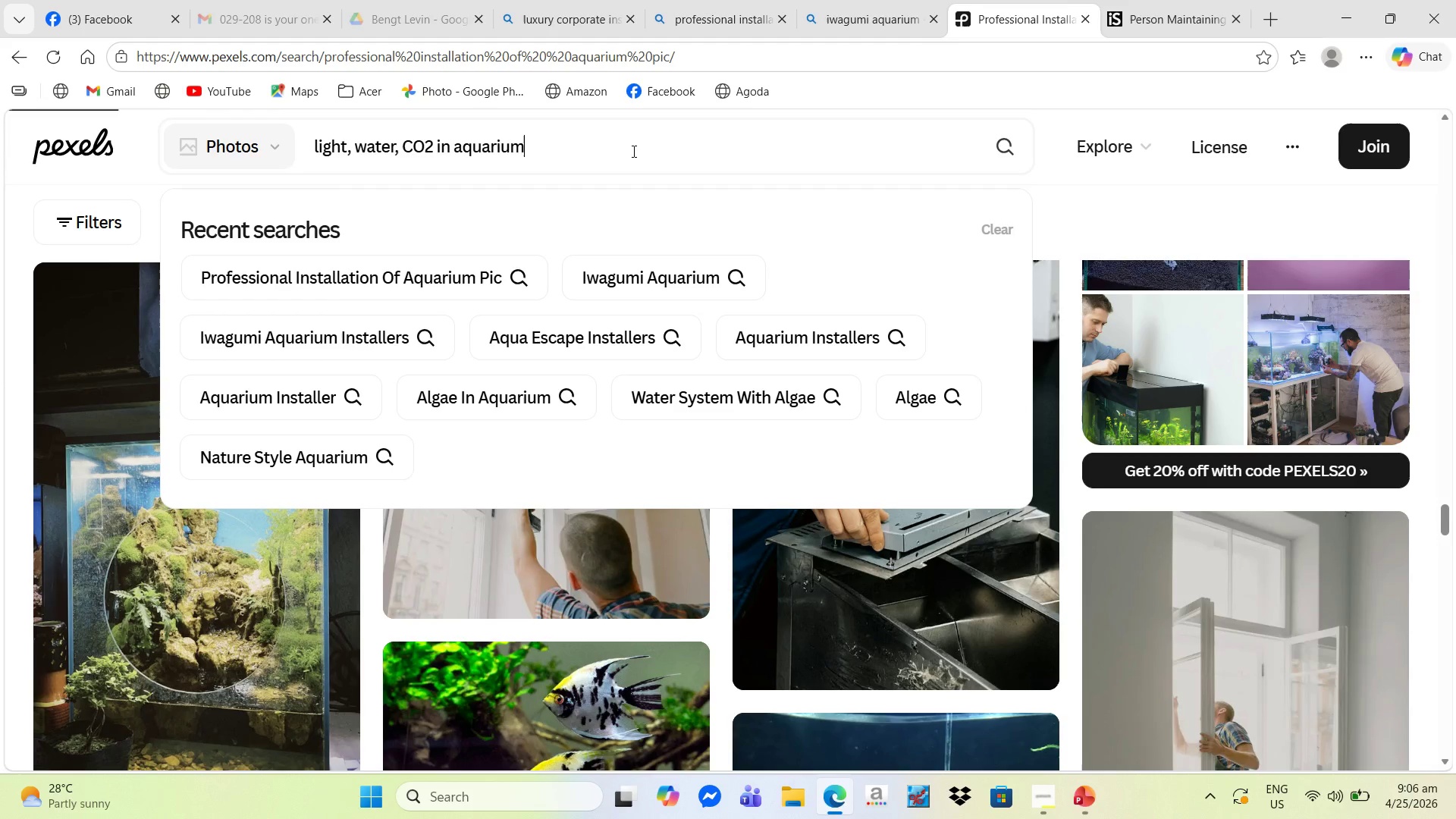 
scroll: coordinate [674, 353], scroll_direction: down, amount: 13.0
 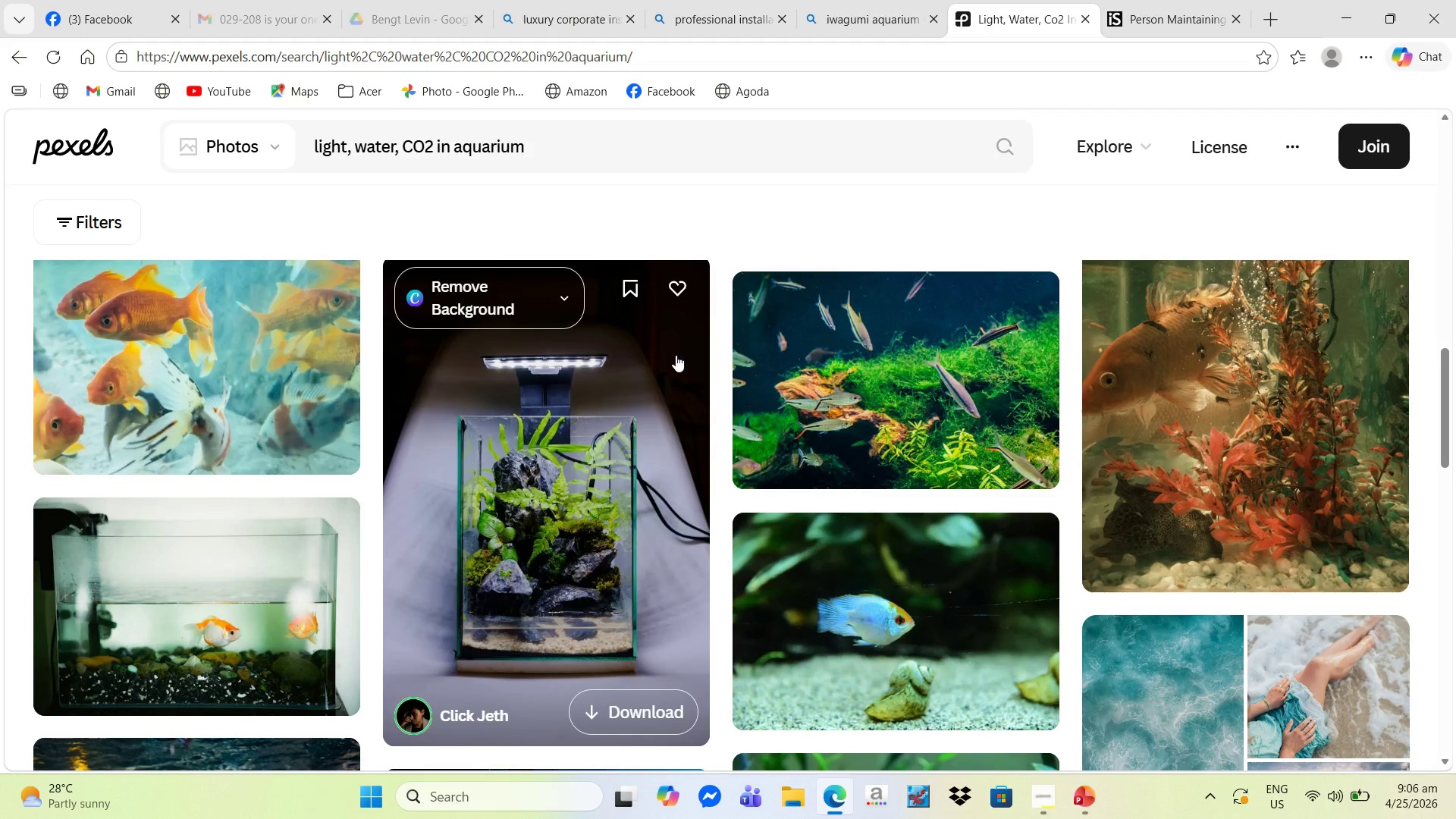 
scroll: coordinate [676, 355], scroll_direction: up, amount: 4.0
 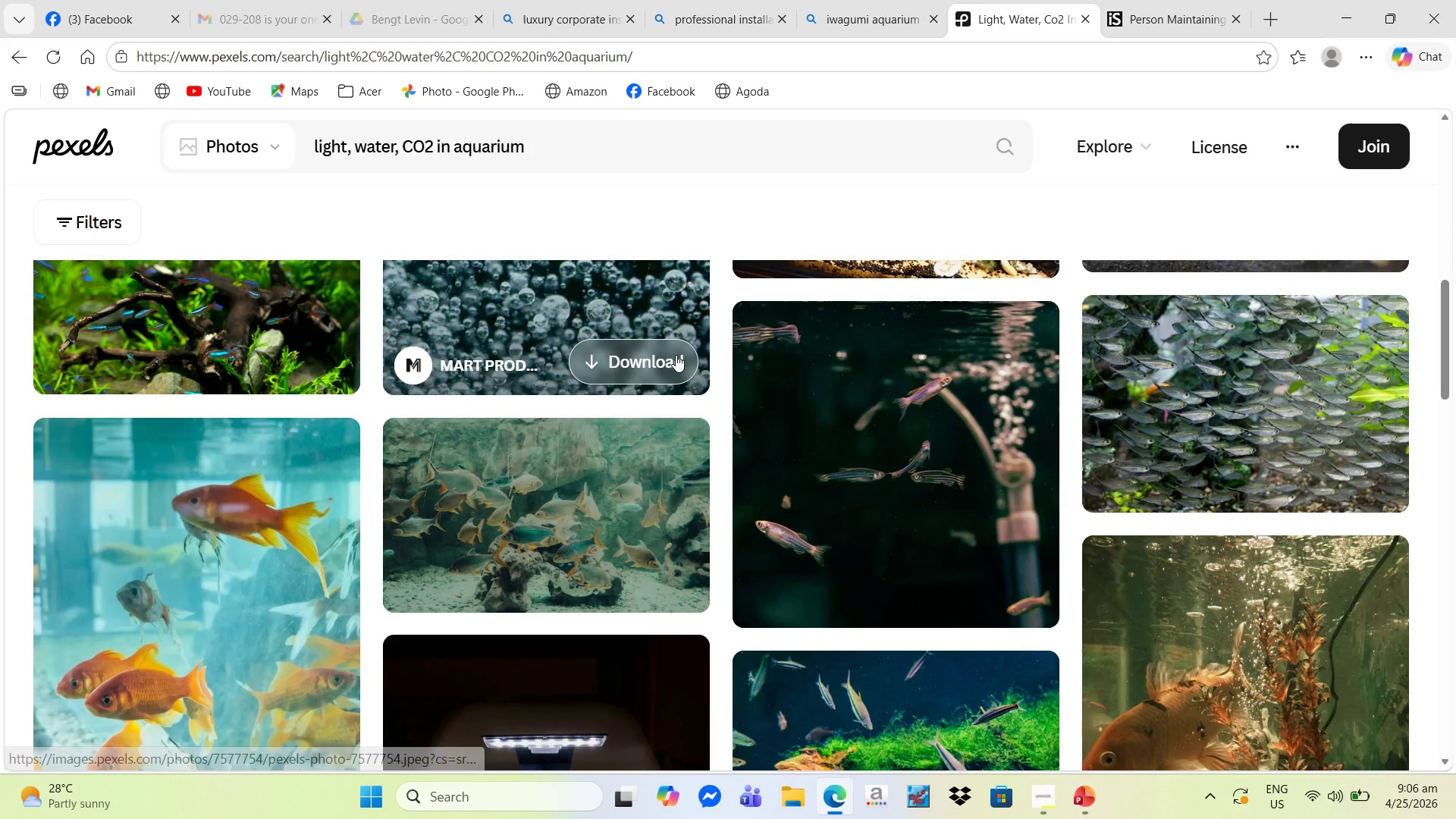 
scroll: coordinate [682, 362], scroll_direction: down, amount: 15.0
 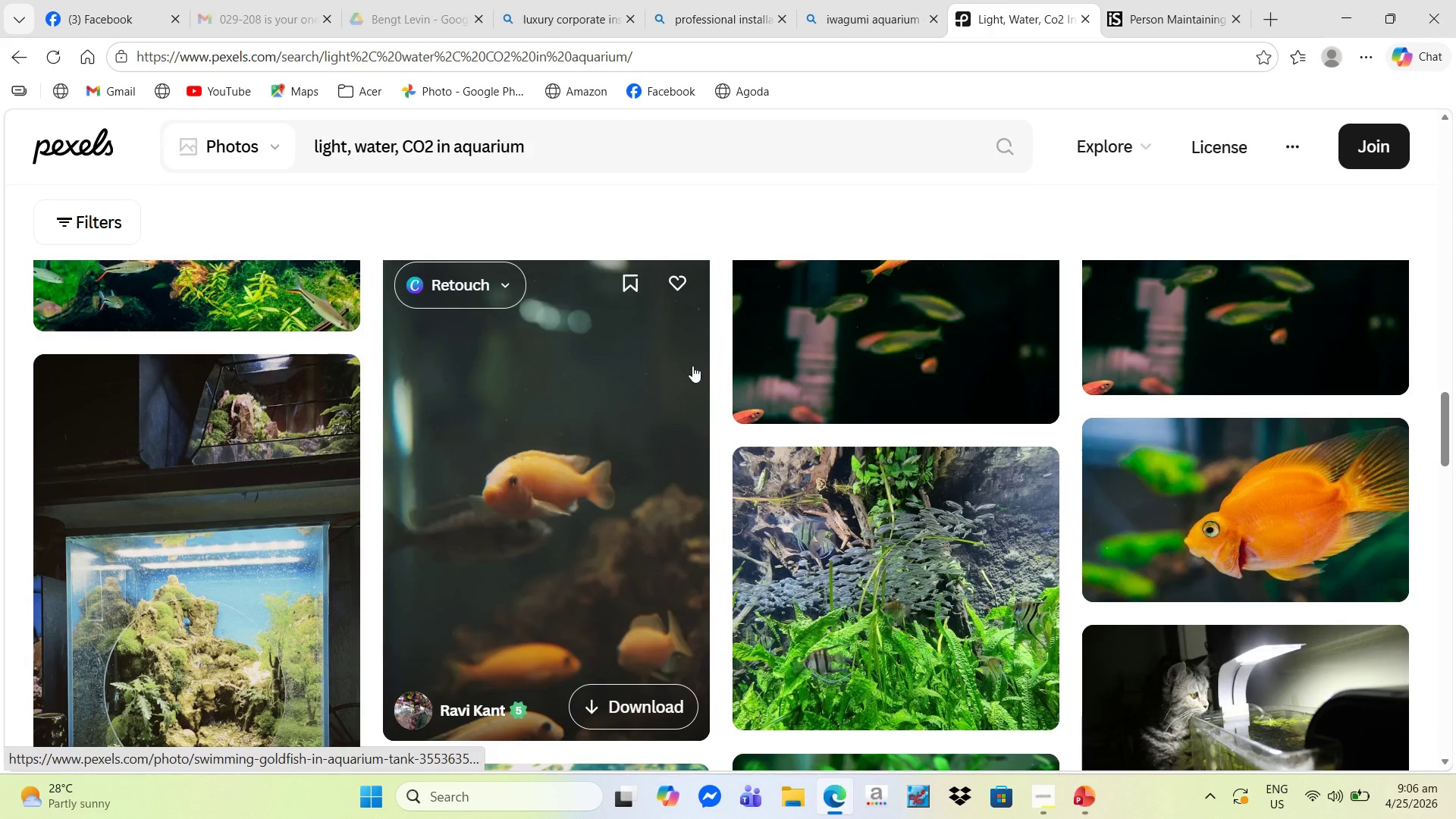 
scroll: coordinate [698, 366], scroll_direction: up, amount: 3.0
 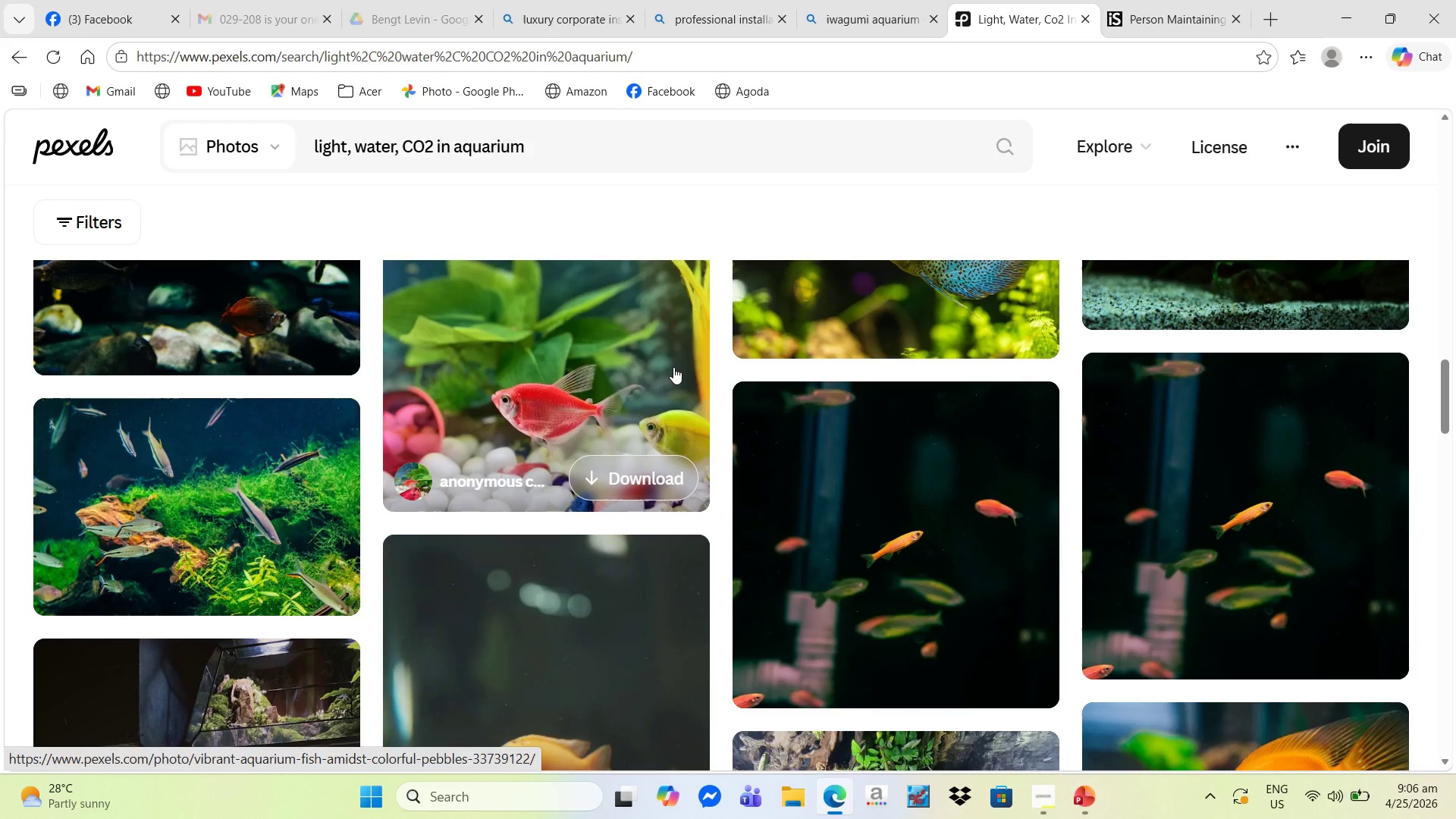 
scroll: coordinate [673, 372], scroll_direction: down, amount: 11.0
 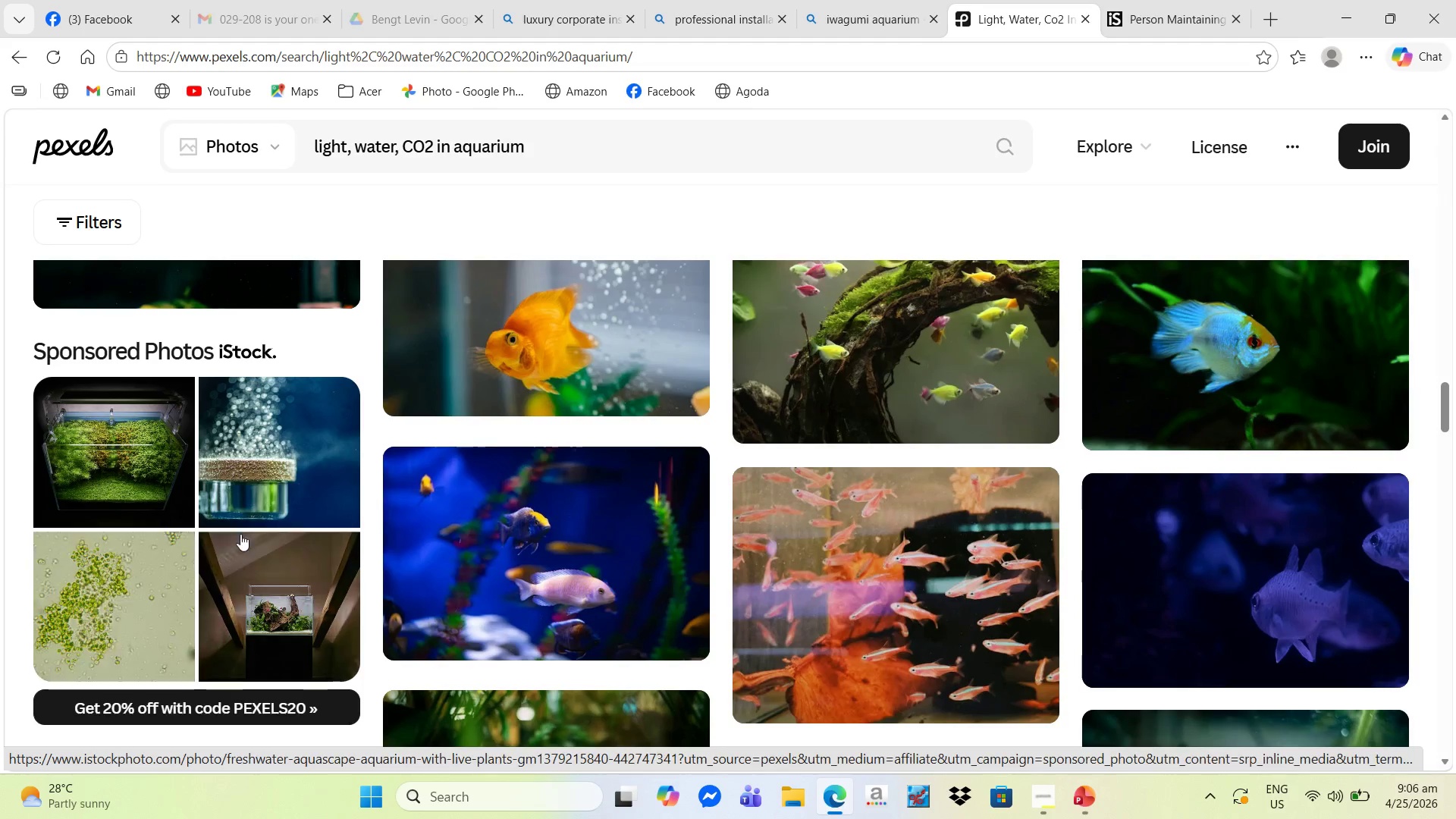 
wait(13.62)
 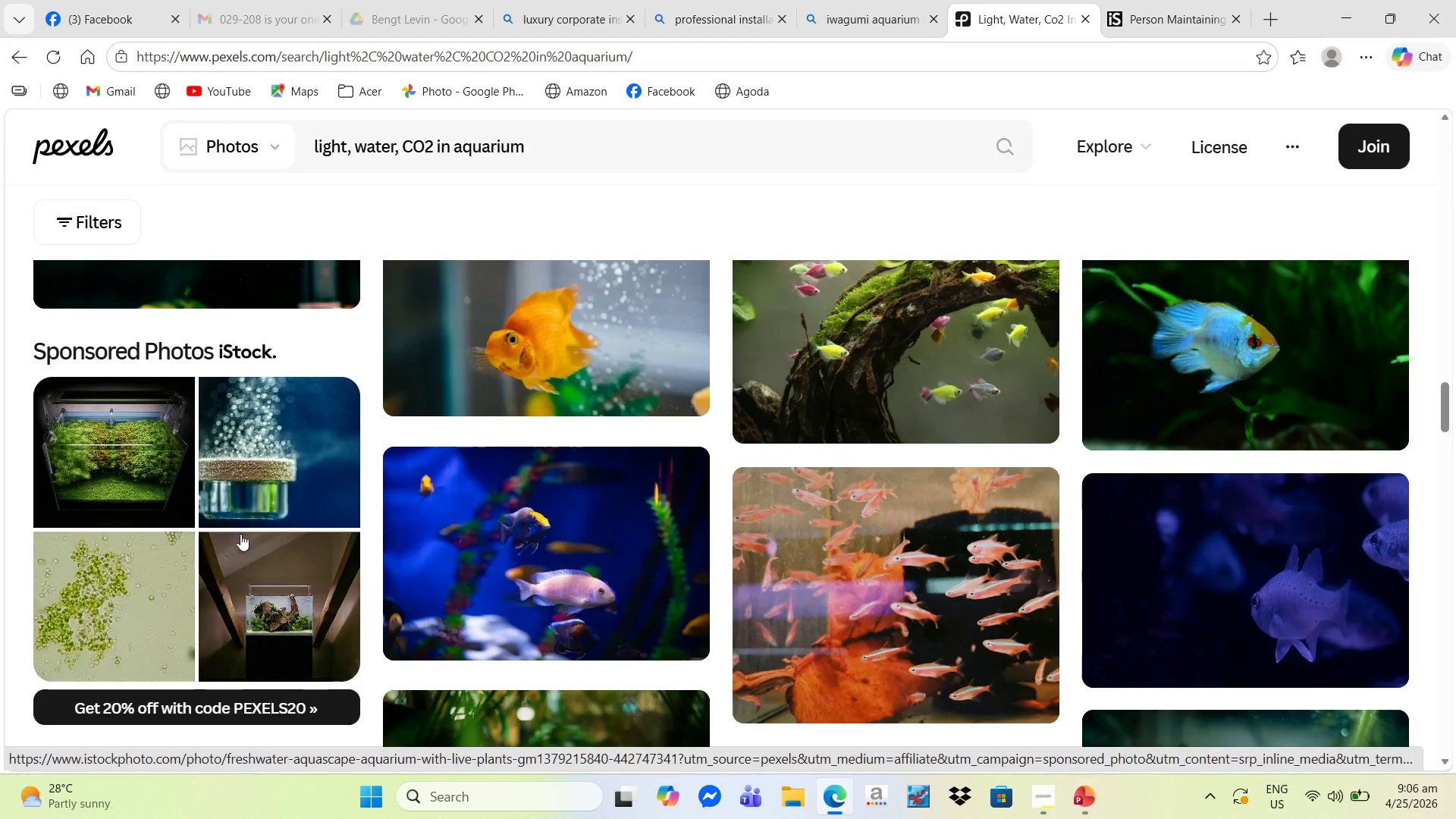 
left_click([254, 466])
 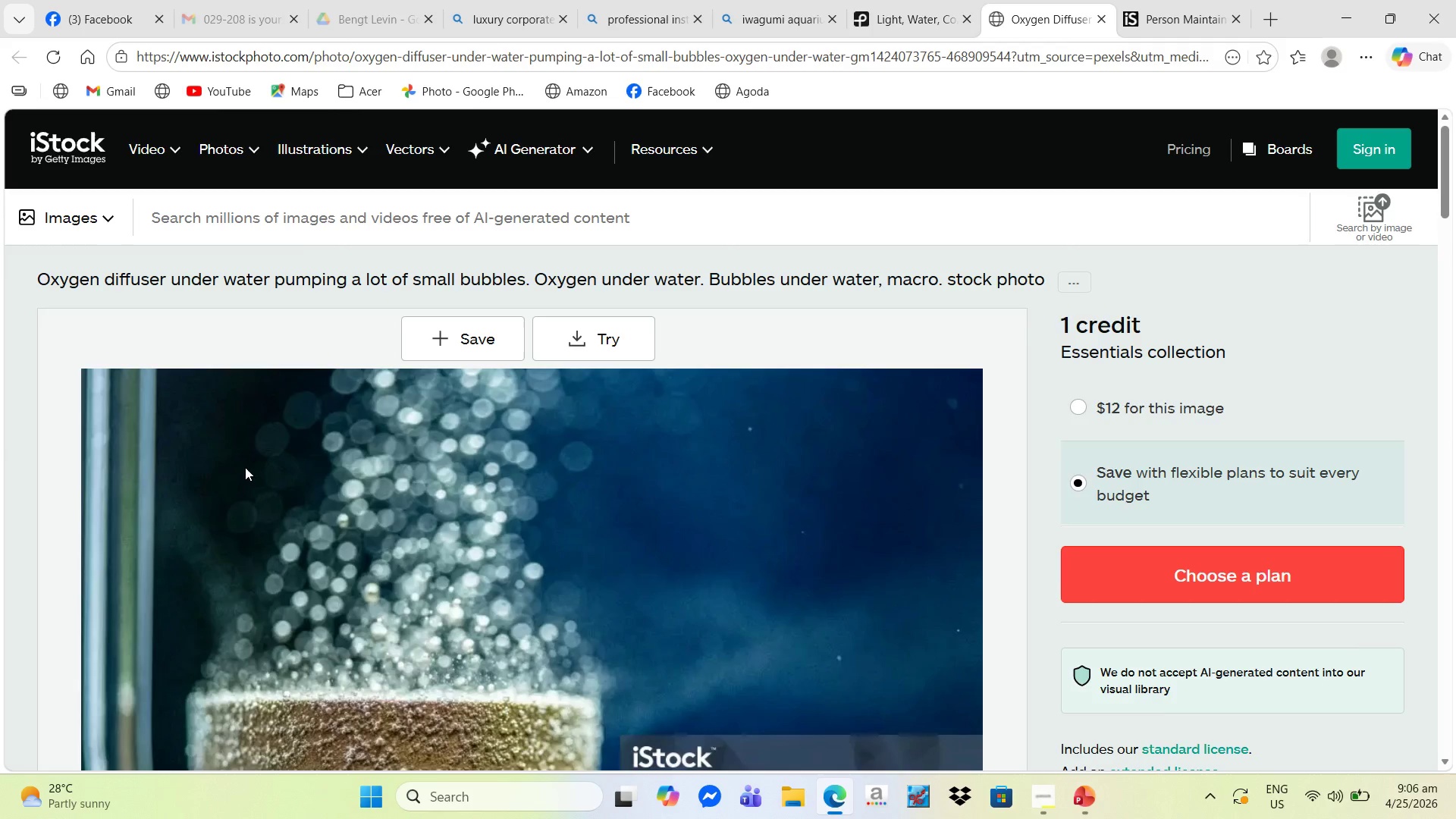 
scroll: coordinate [321, 521], scroll_direction: down, amount: 5.0
 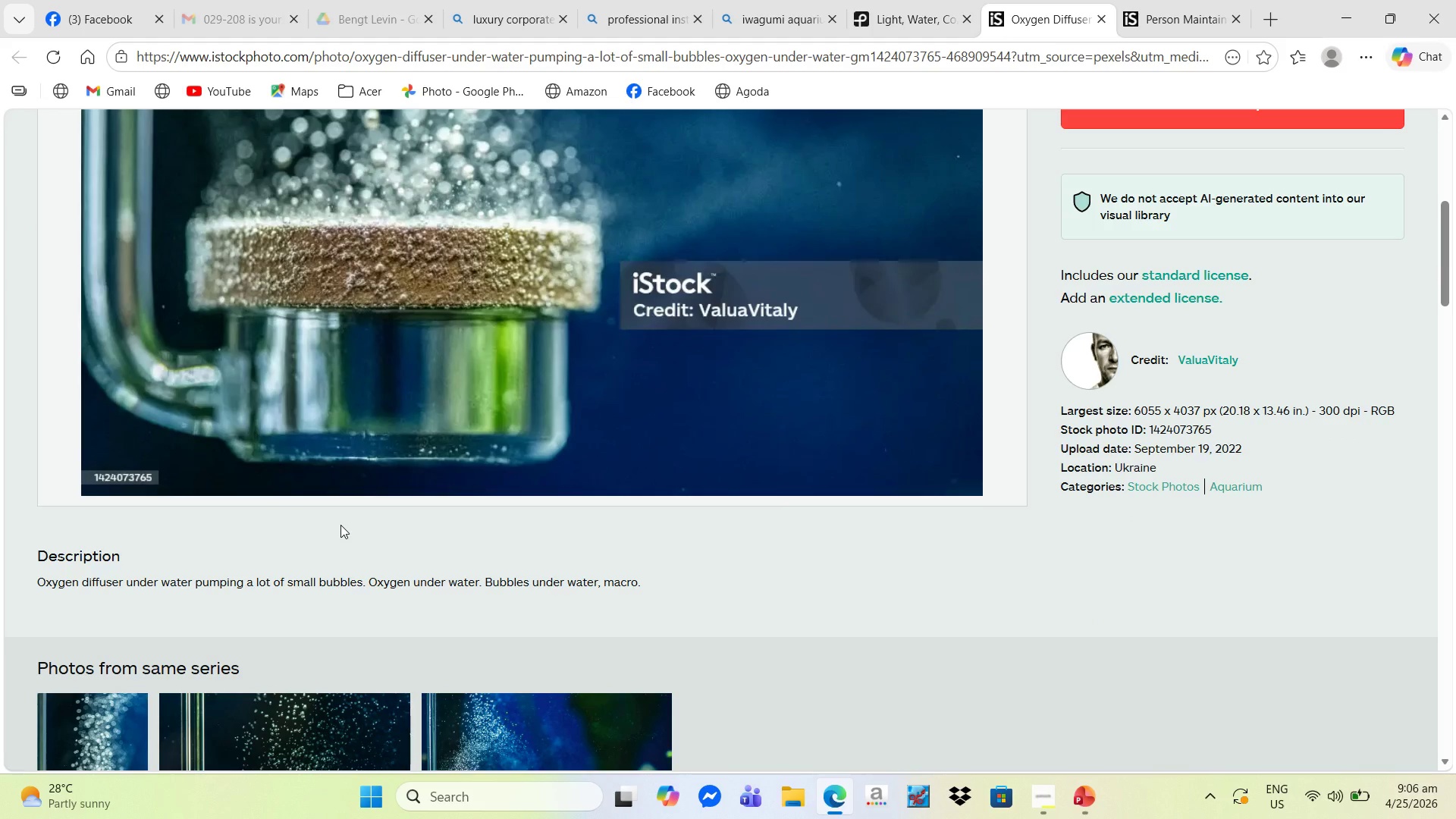 
scroll: coordinate [340, 525], scroll_direction: up, amount: 4.0
 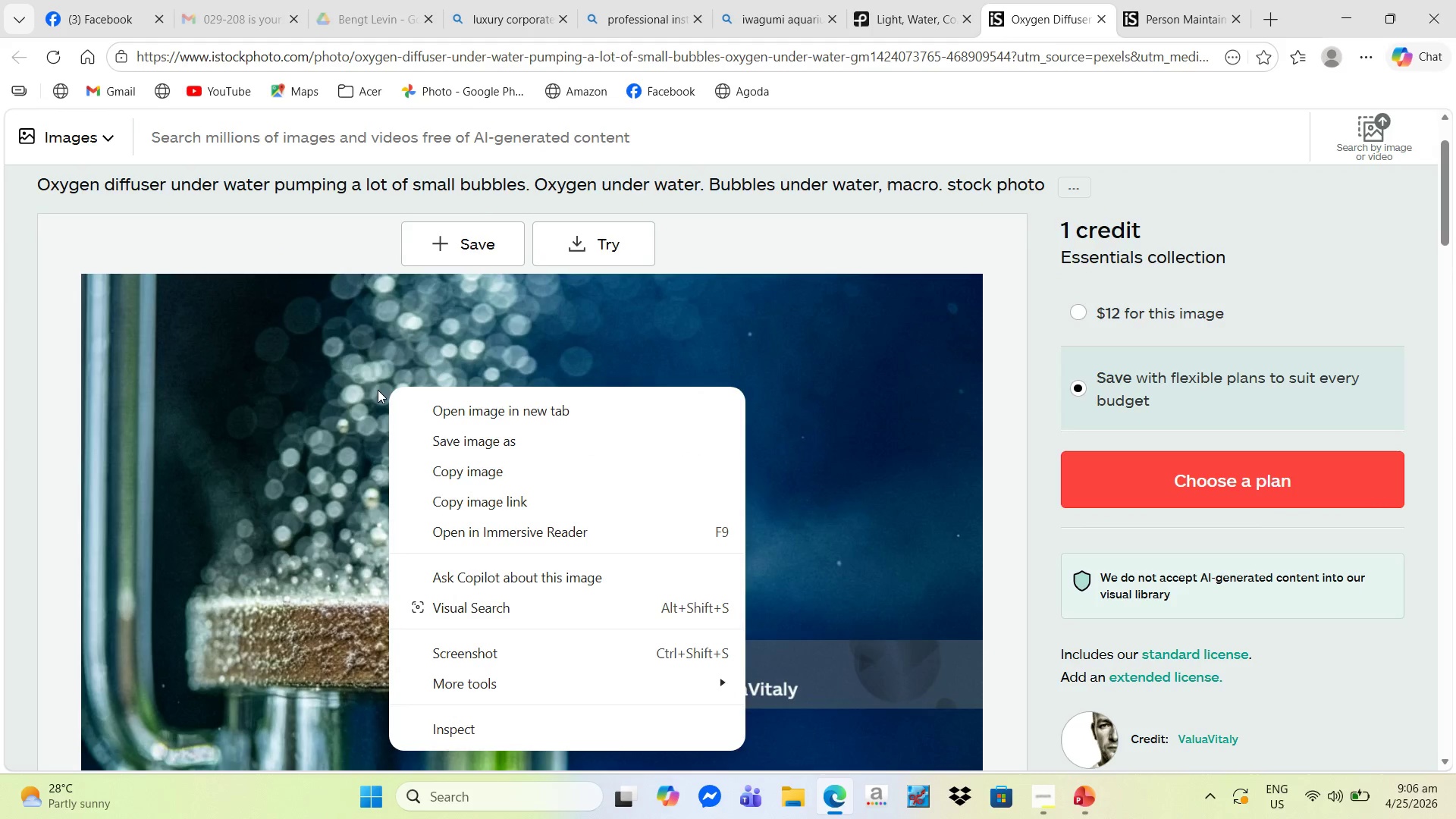 
left_click([434, 441])
 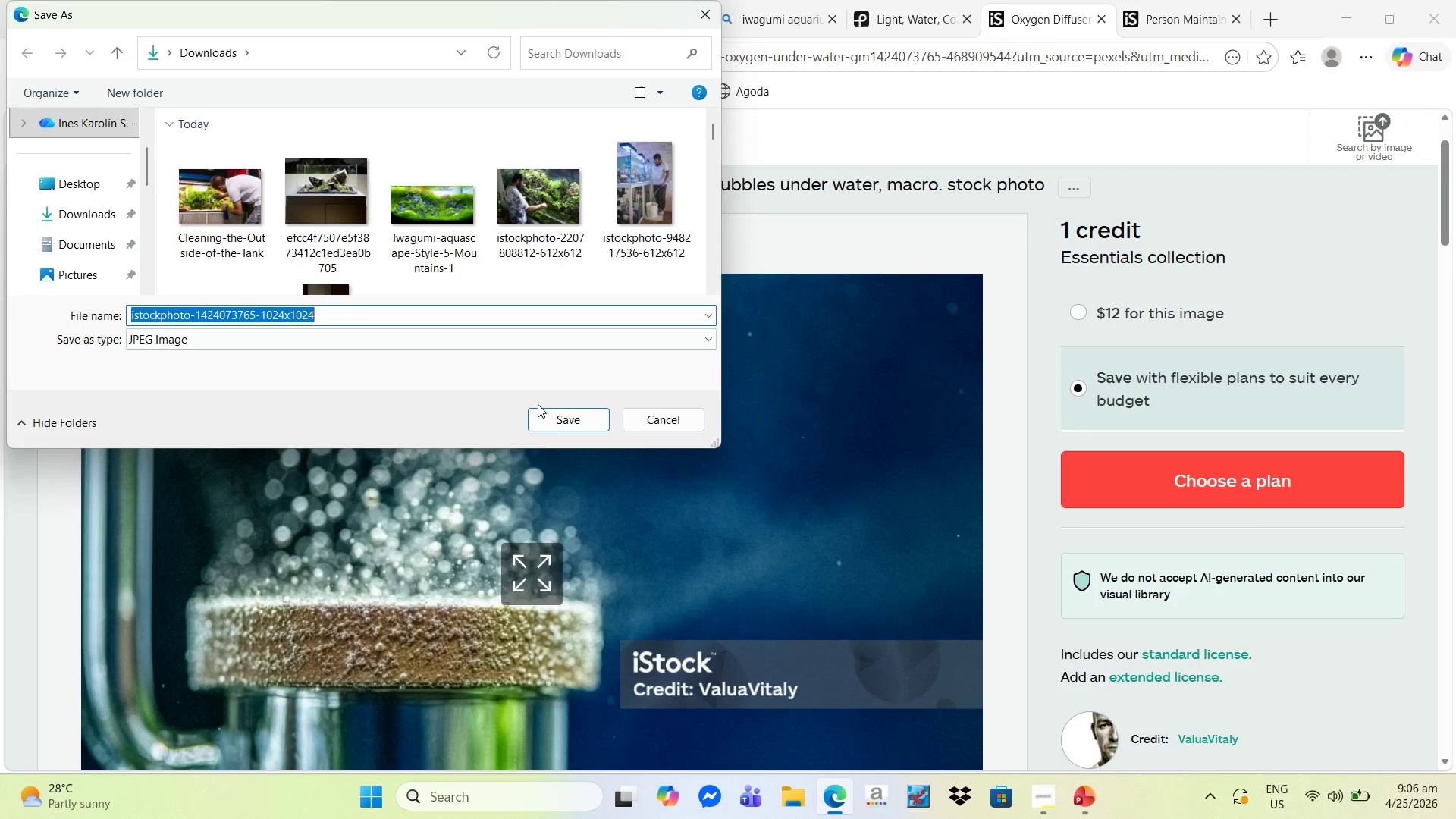 
left_click([557, 418])
 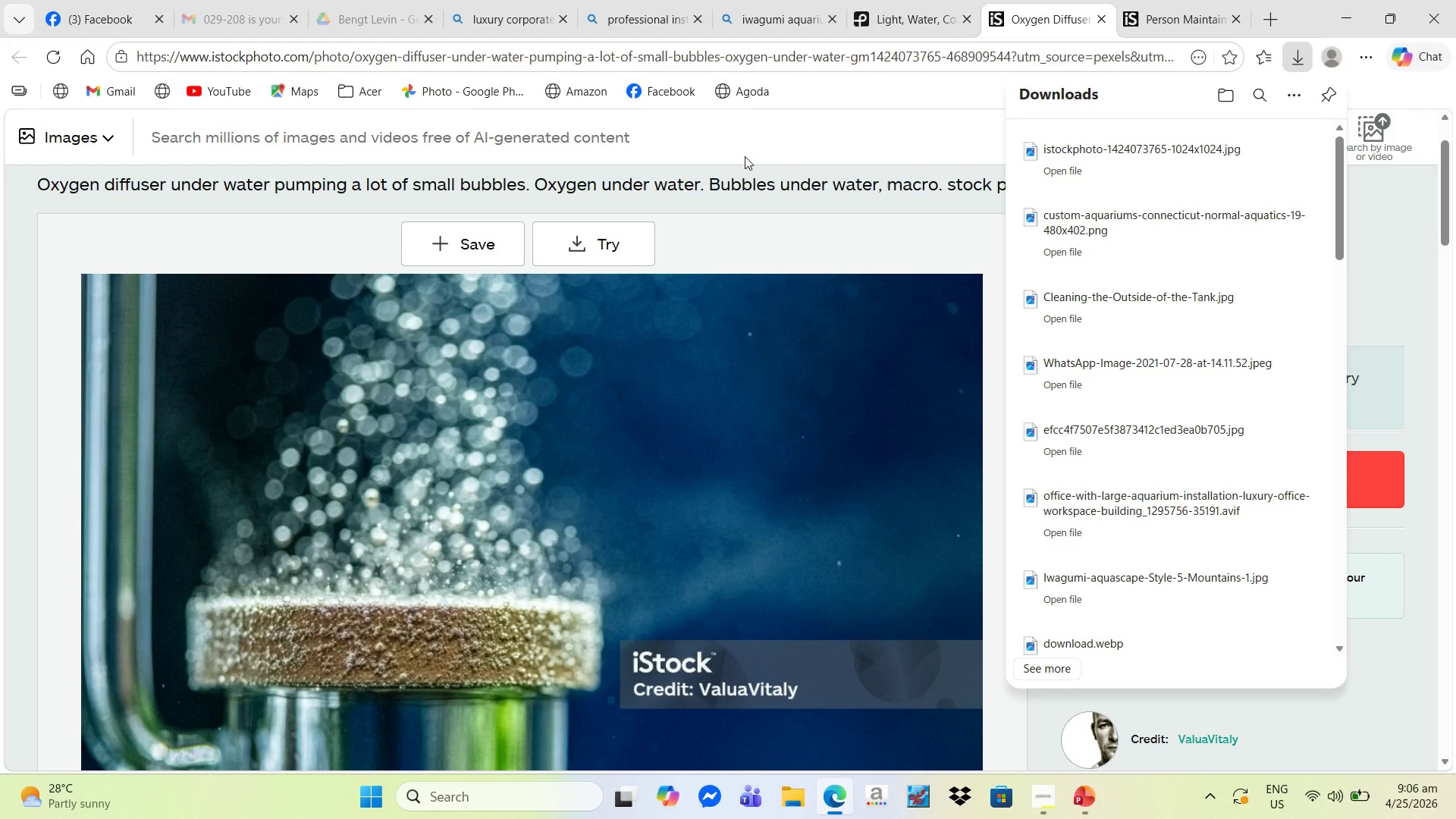 
left_click([914, 20])
 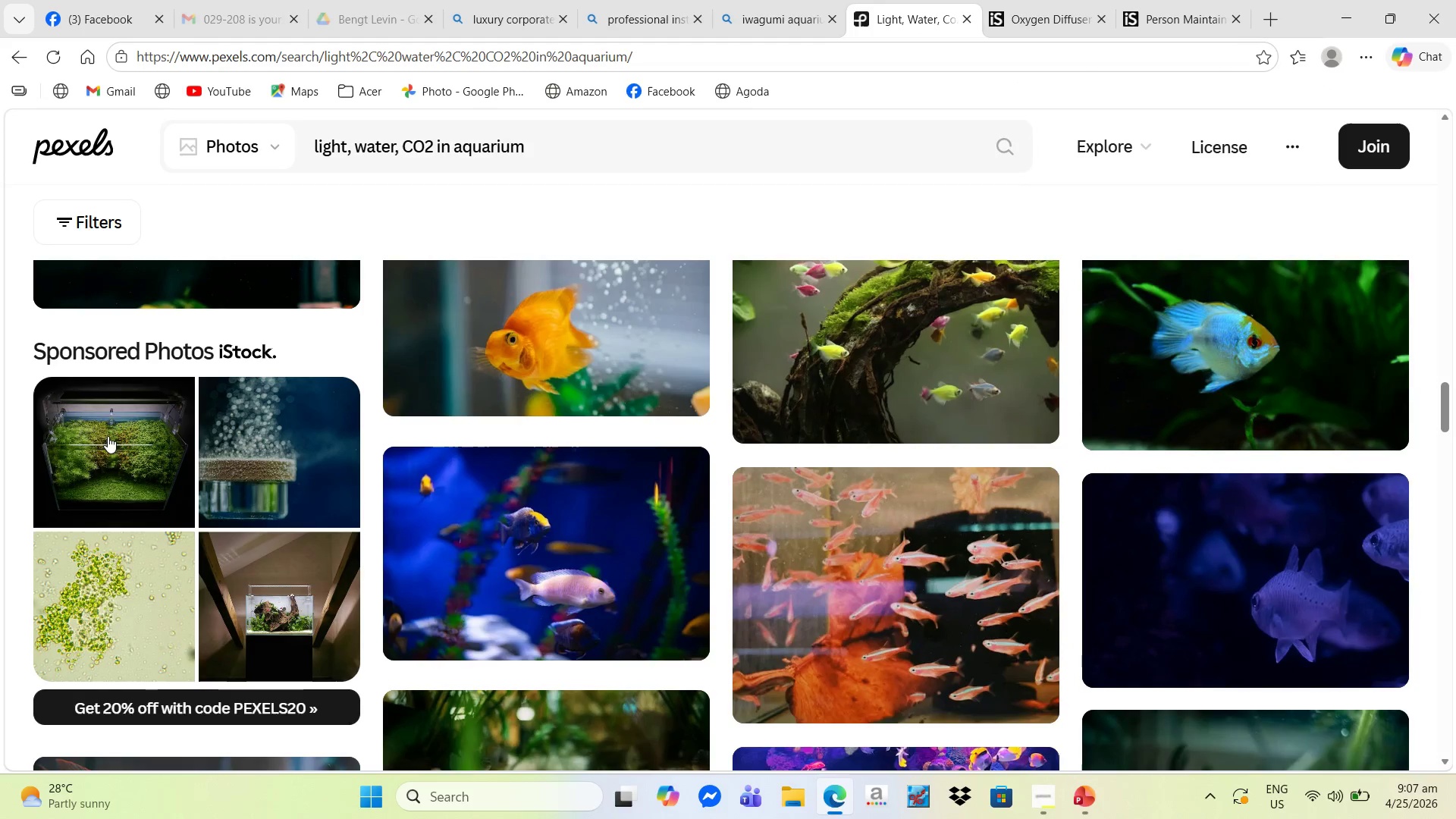 
left_click([90, 443])
 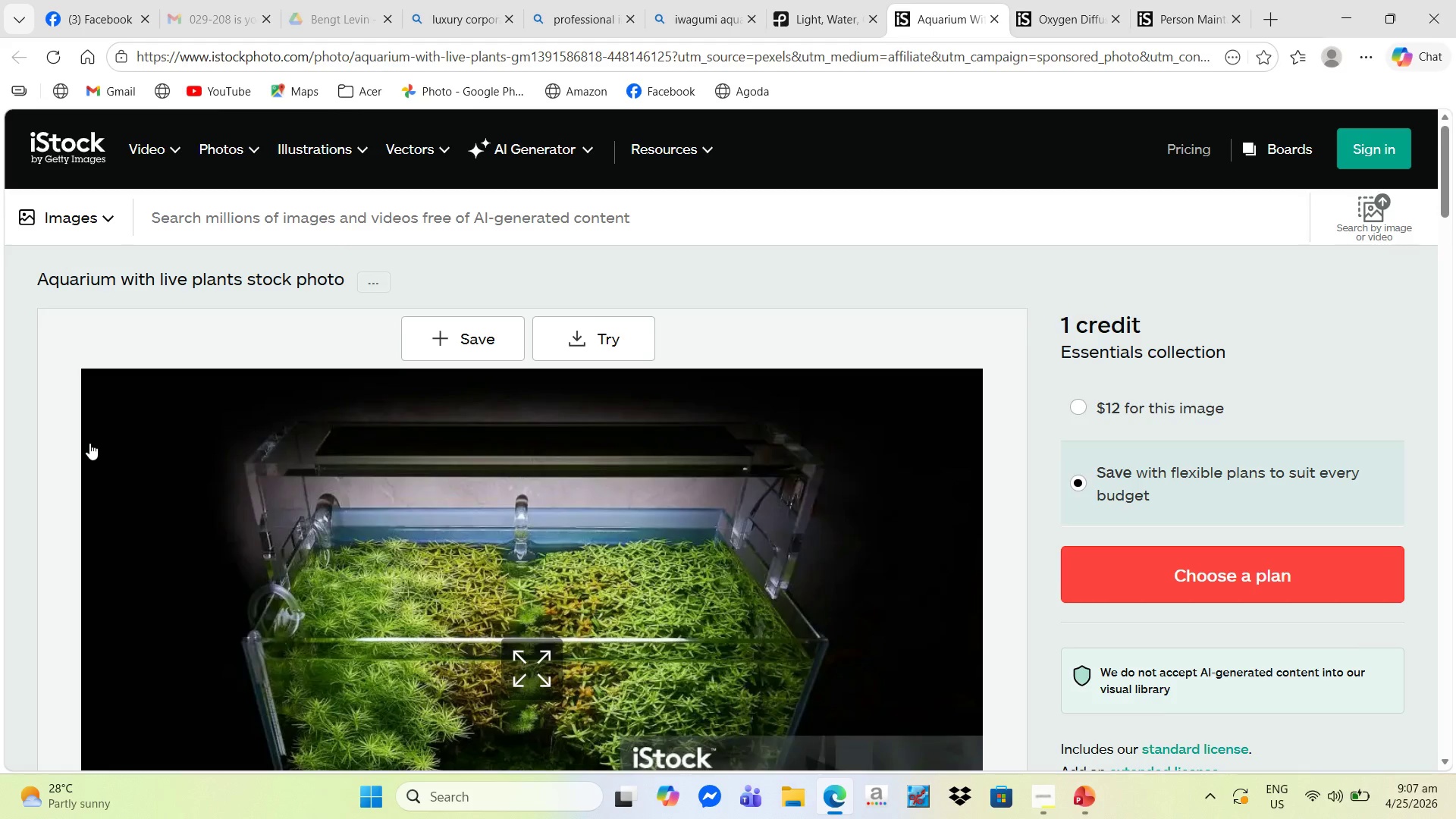 
scroll: coordinate [135, 436], scroll_direction: down, amount: 2.0
 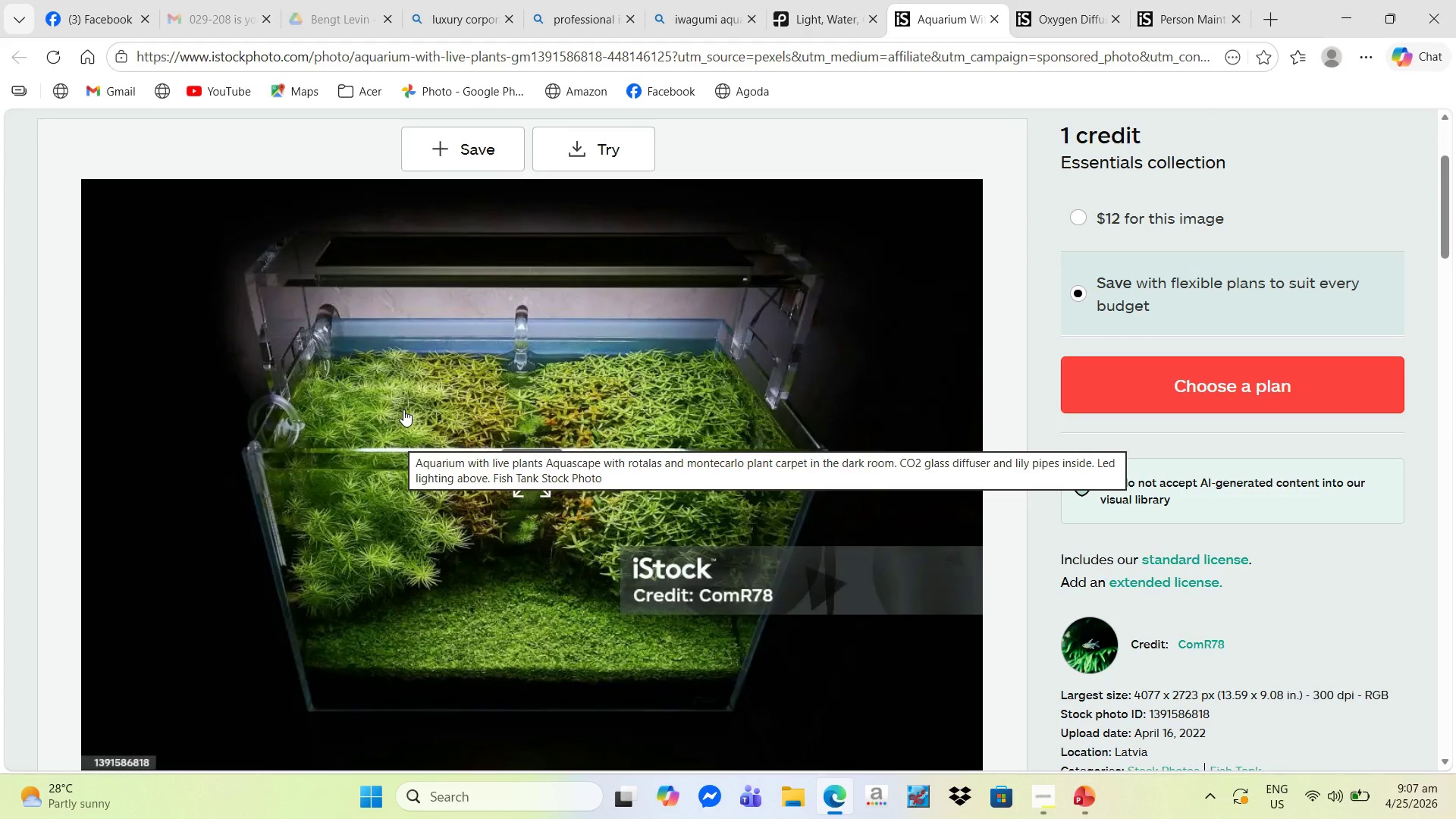 
right_click([423, 399])
 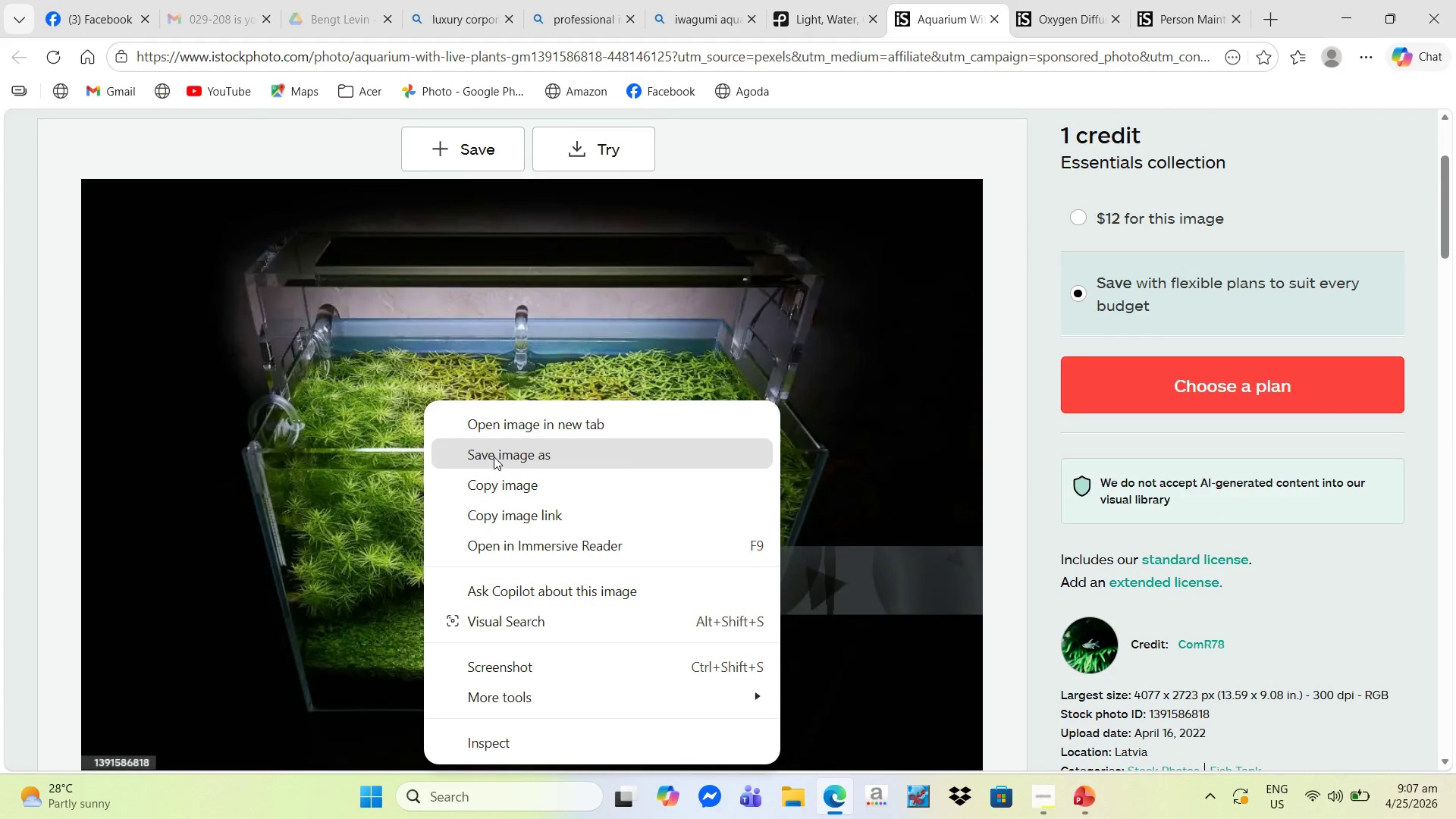 
left_click([494, 457])
 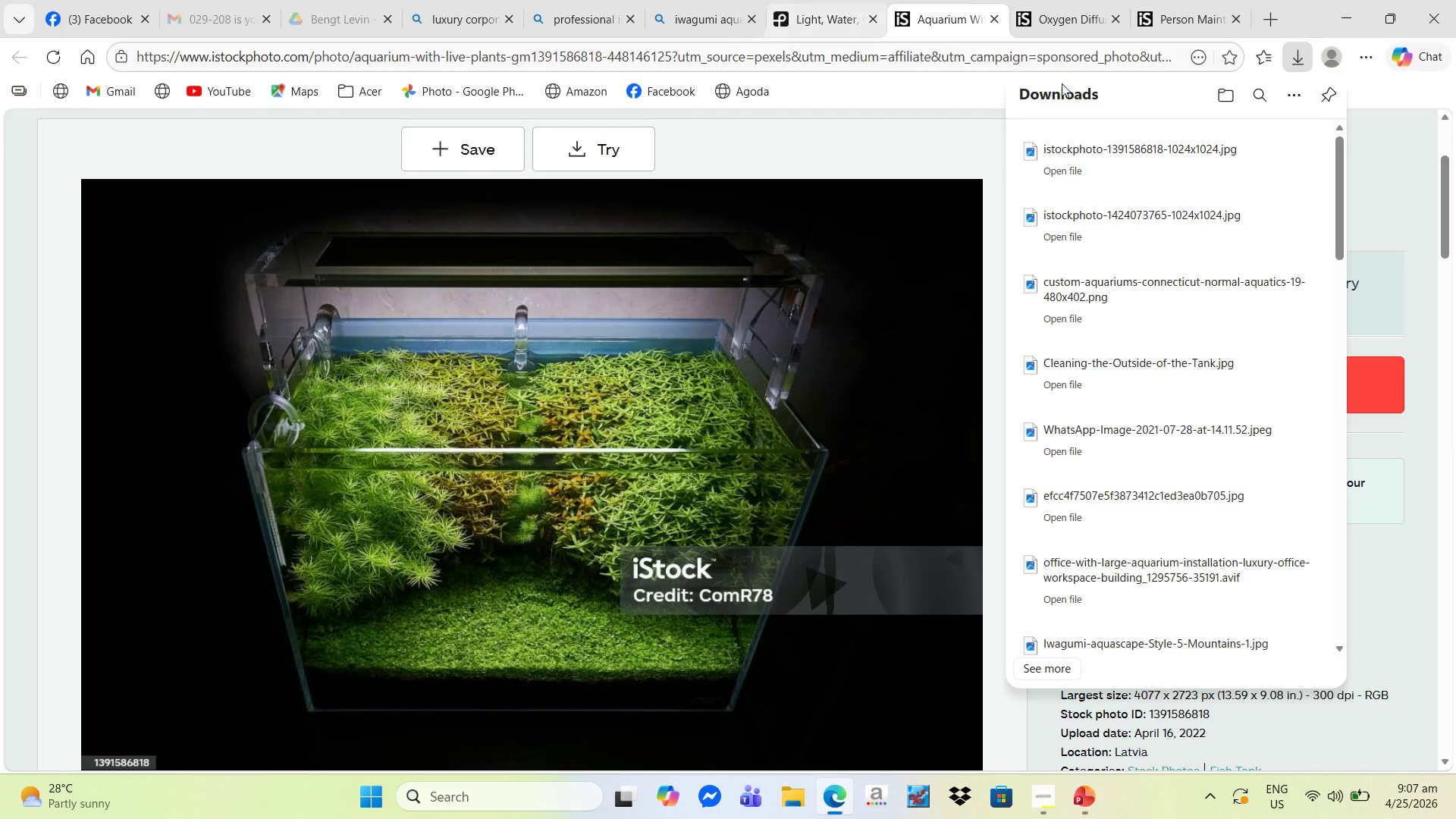 
wait(6.52)
 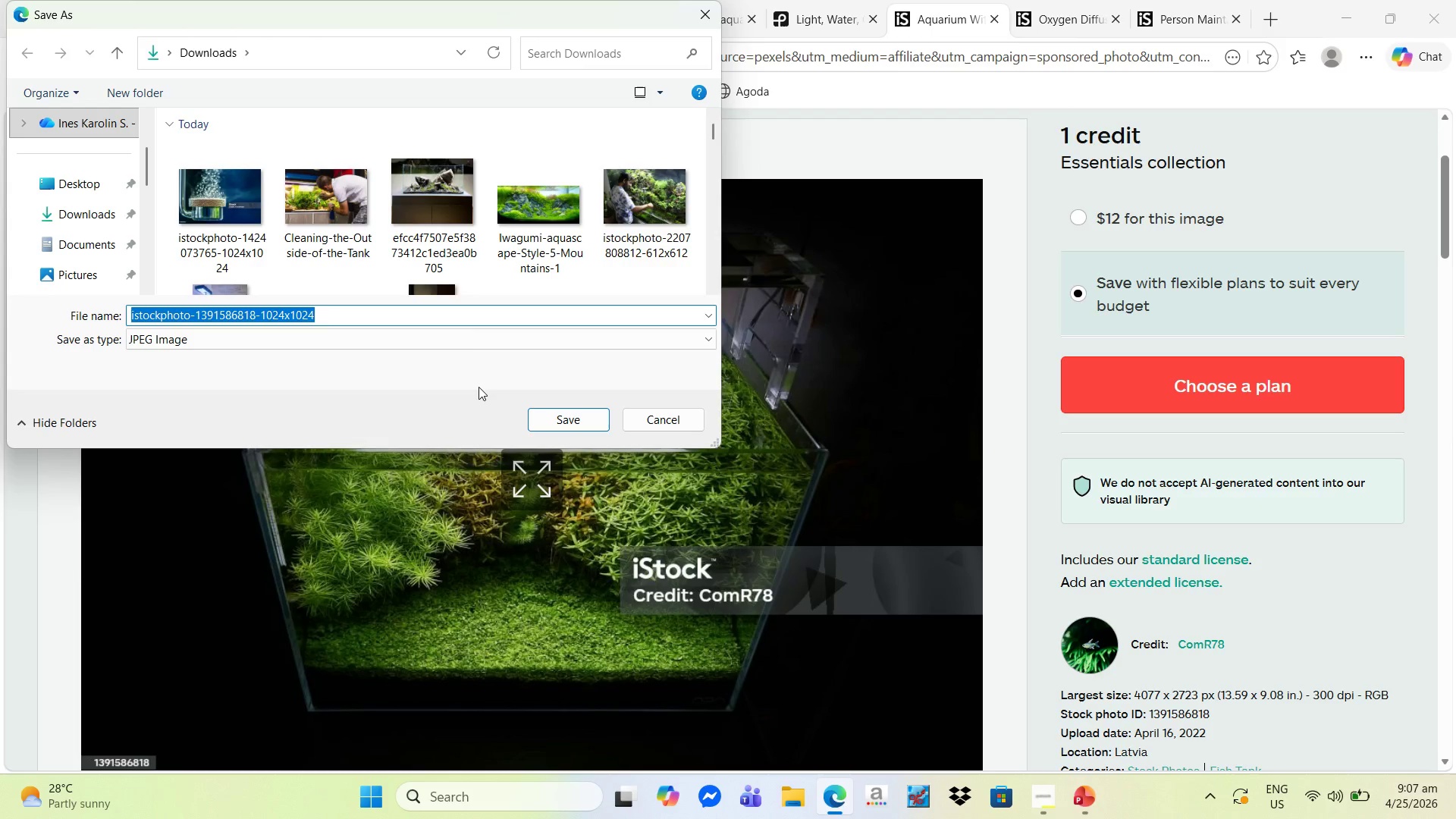 
scroll: coordinate [650, 265], scroll_direction: up, amount: 7.0
 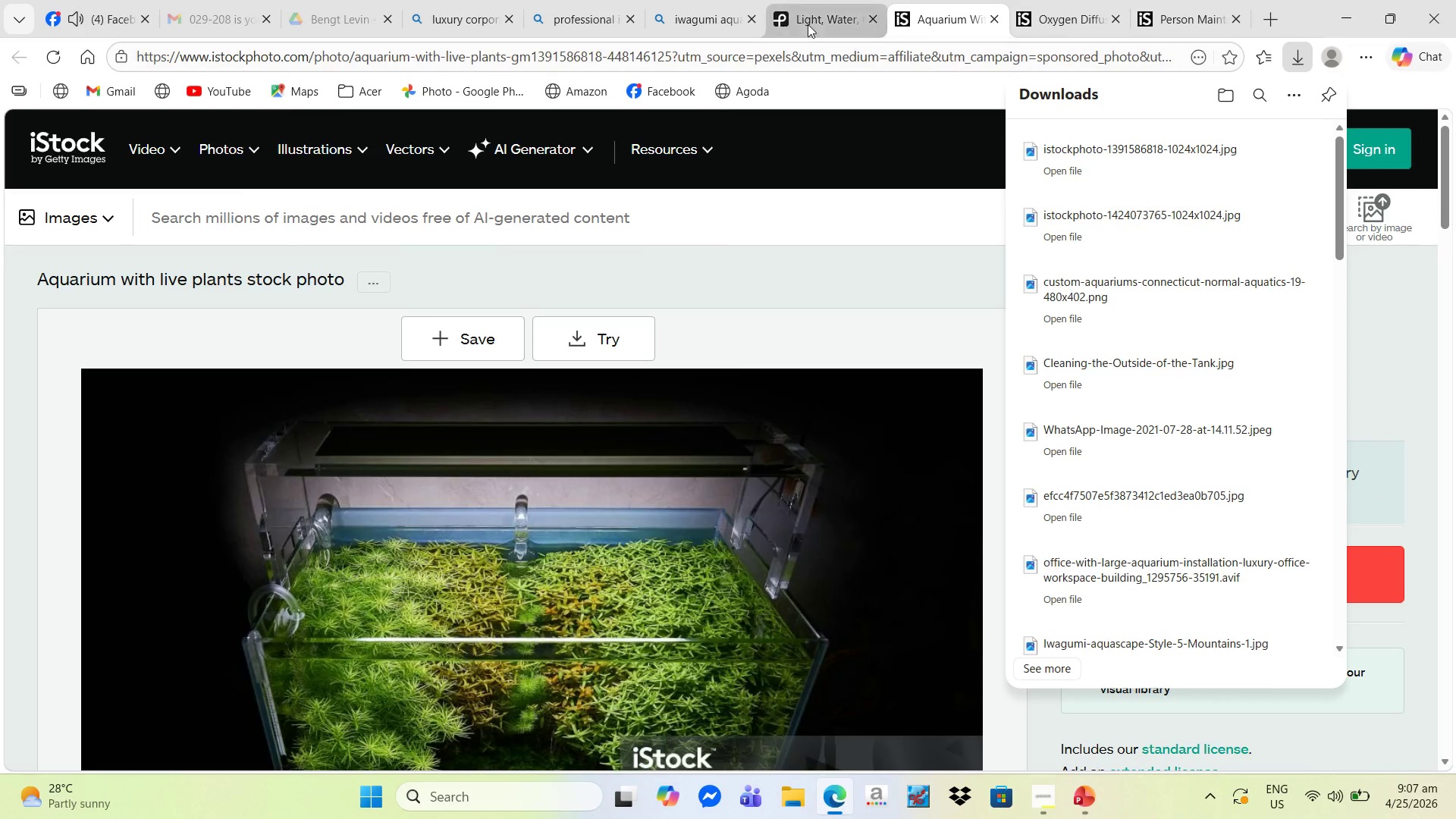 
left_click_drag(start_coordinate=[802, 20], to_coordinate=[806, 22])
 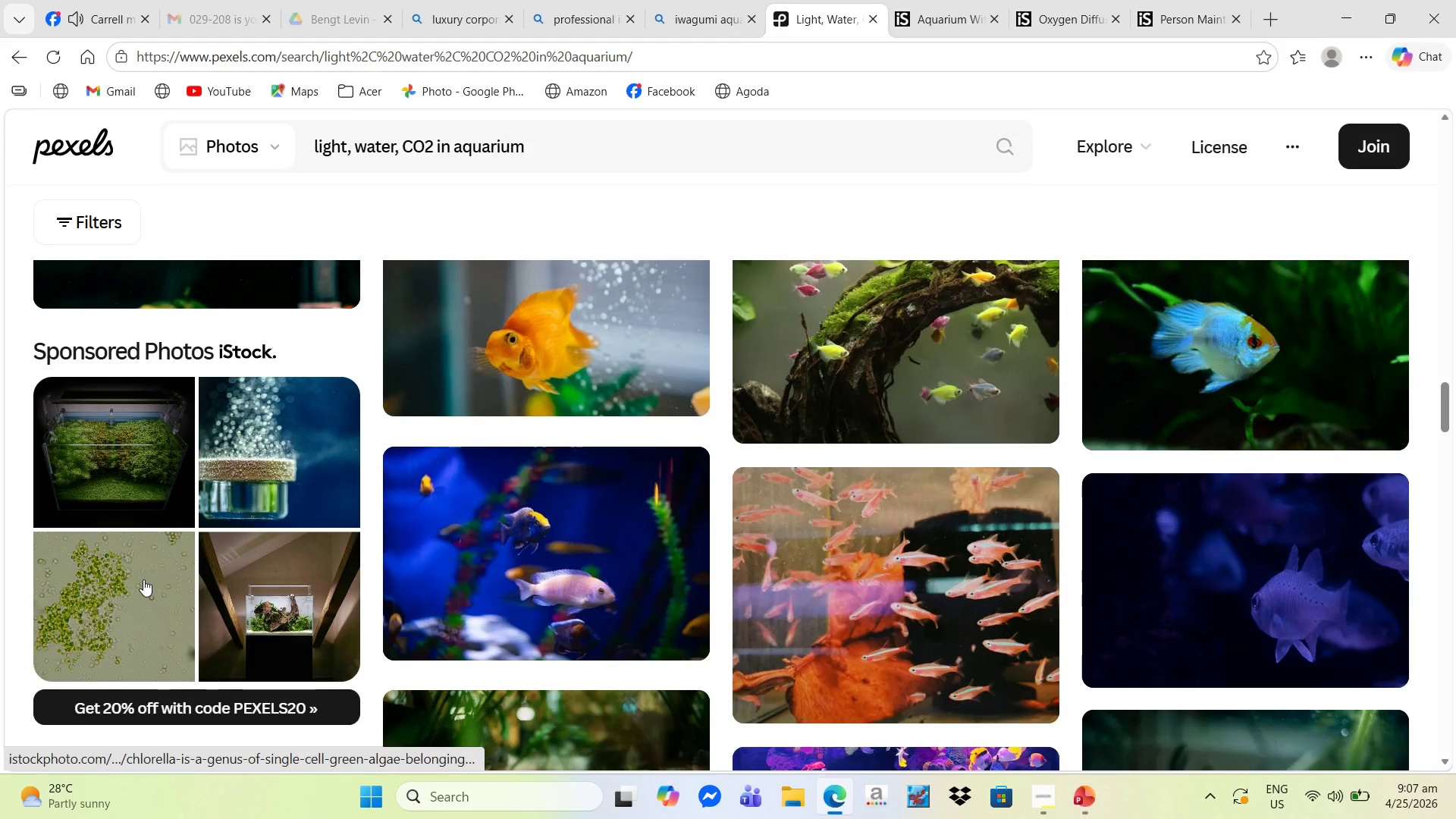 
left_click([256, 585])
 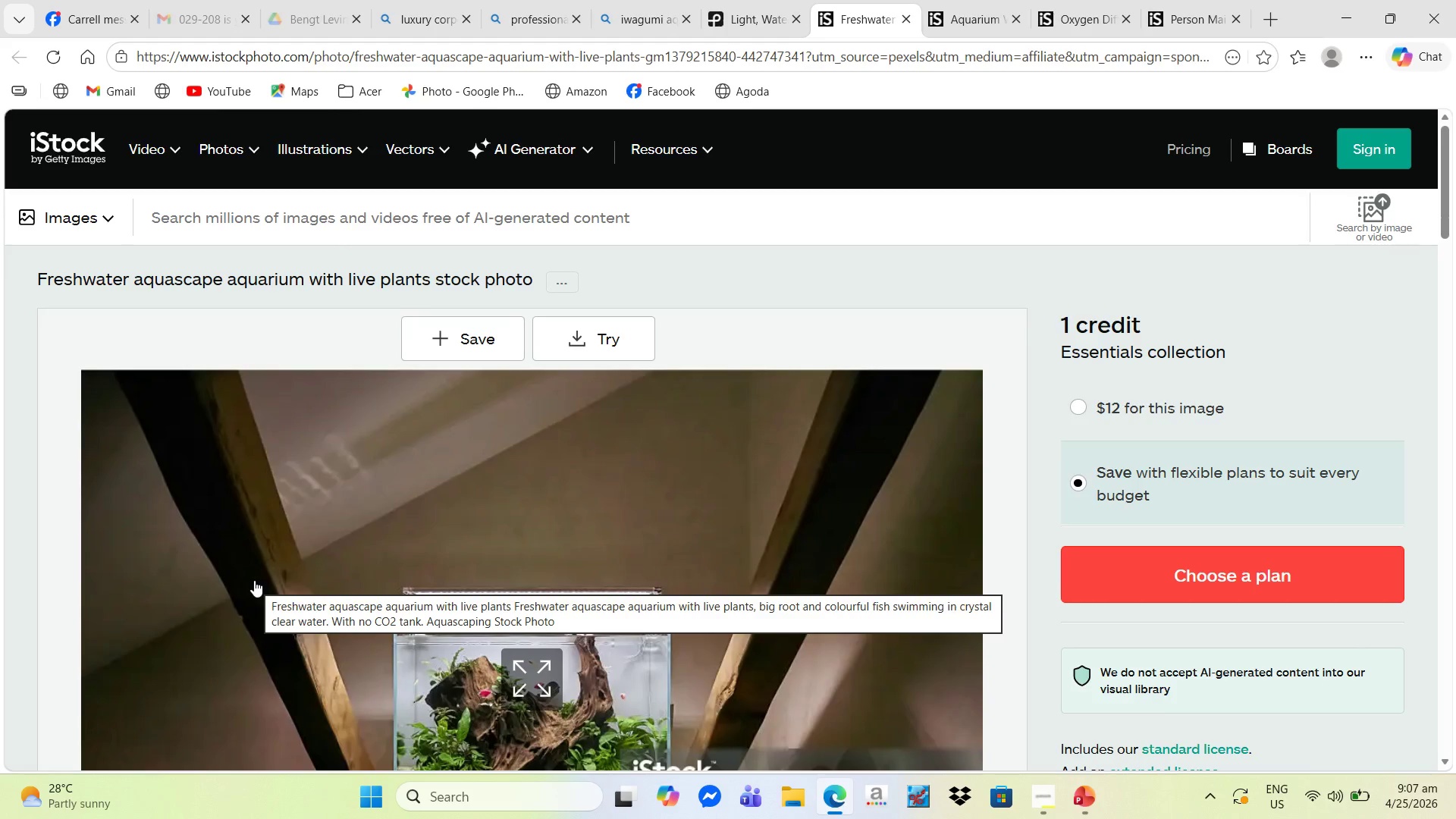 
scroll: coordinate [266, 577], scroll_direction: down, amount: 3.0
 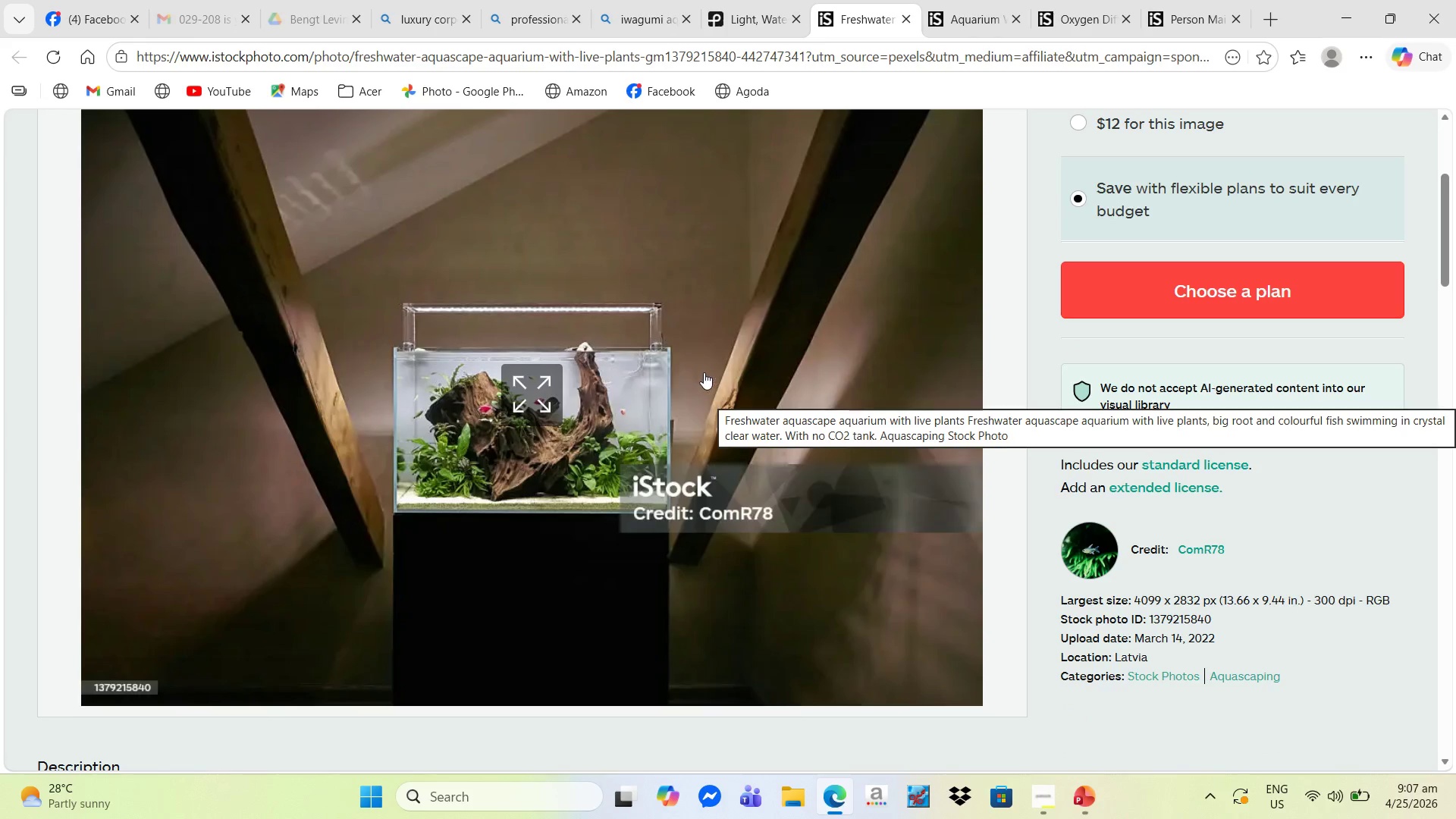 
wait(6.03)
 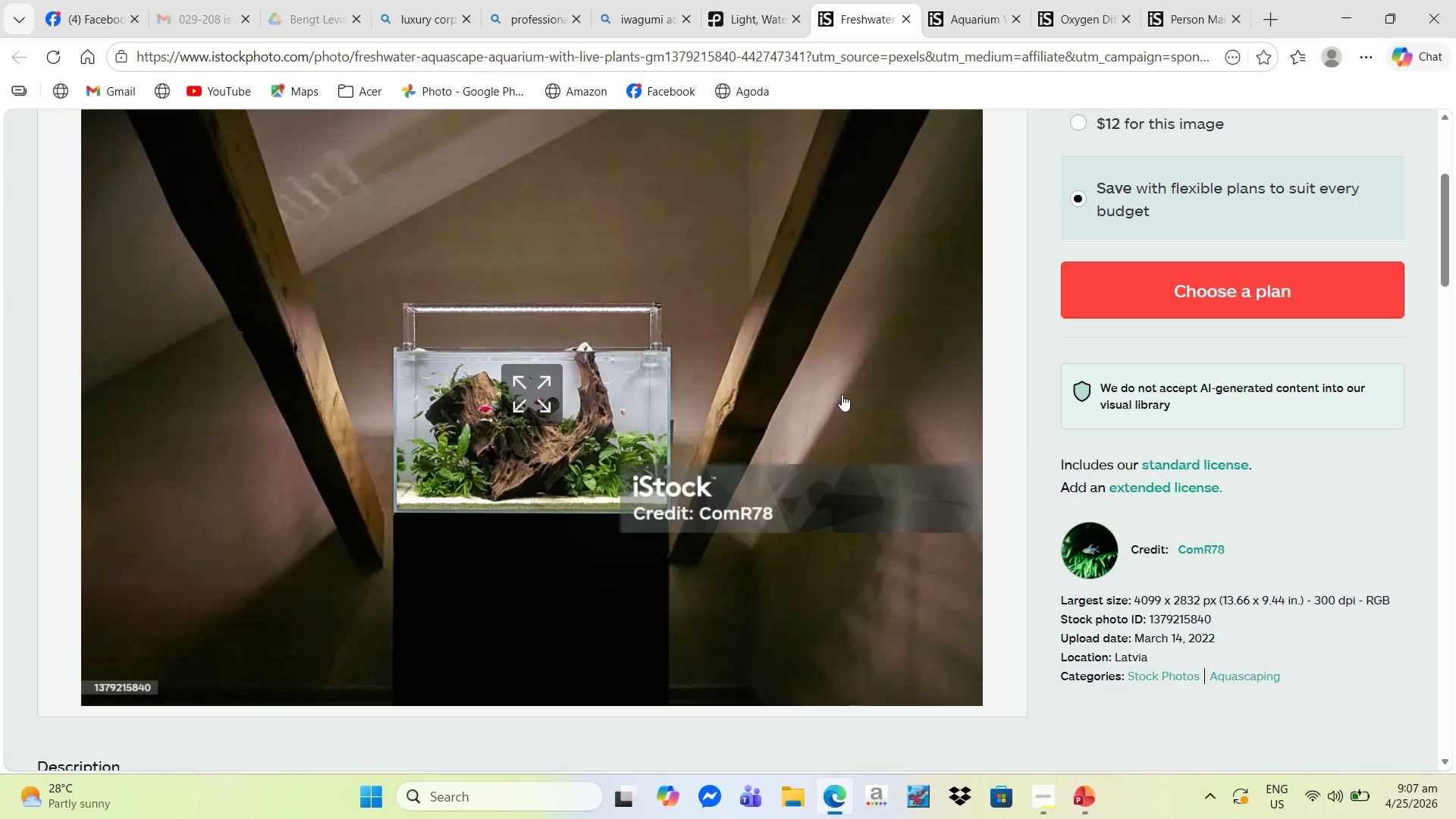 
right_click([642, 367])
 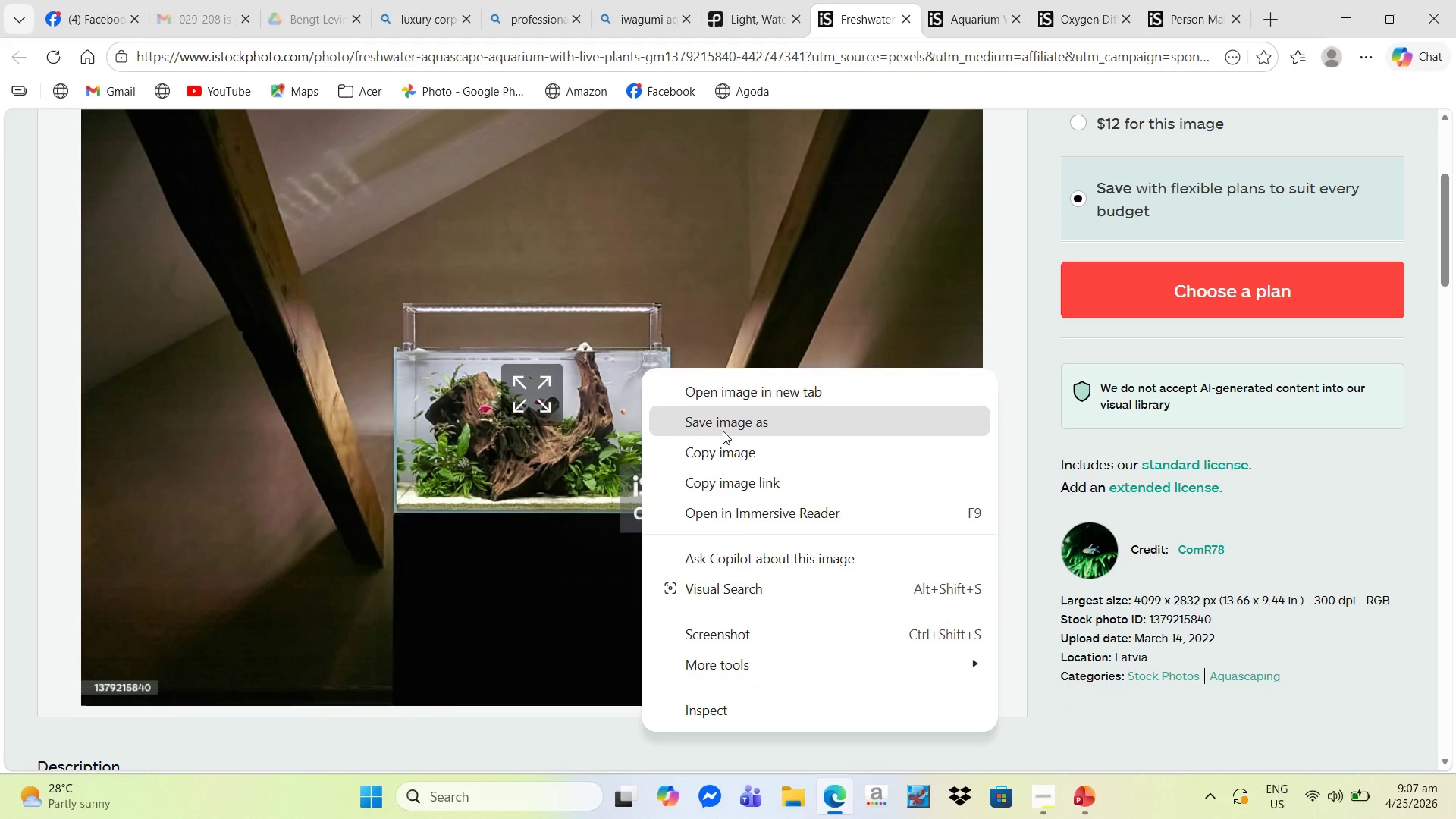 
left_click([723, 428])
 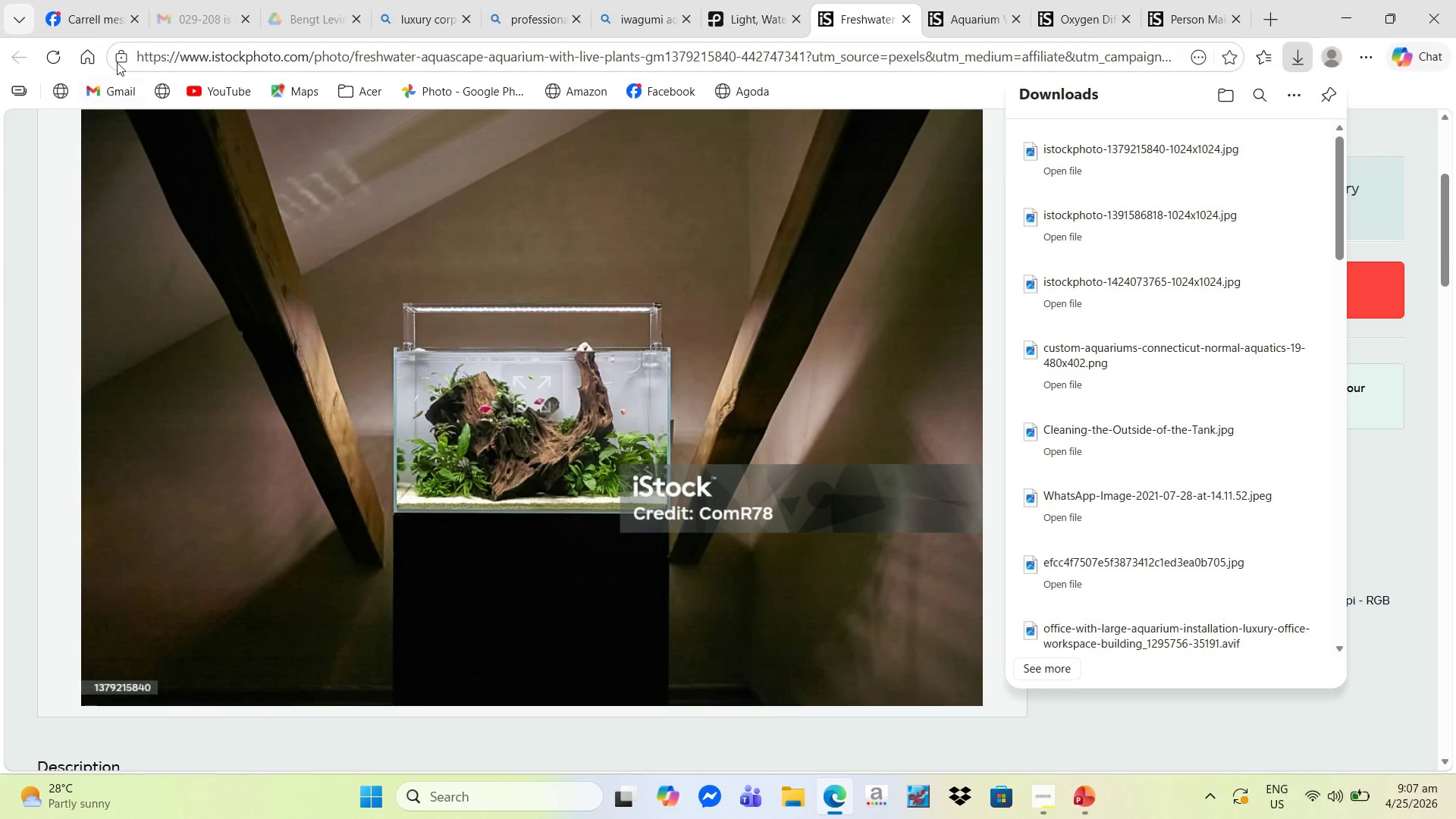 
wait(7.22)
 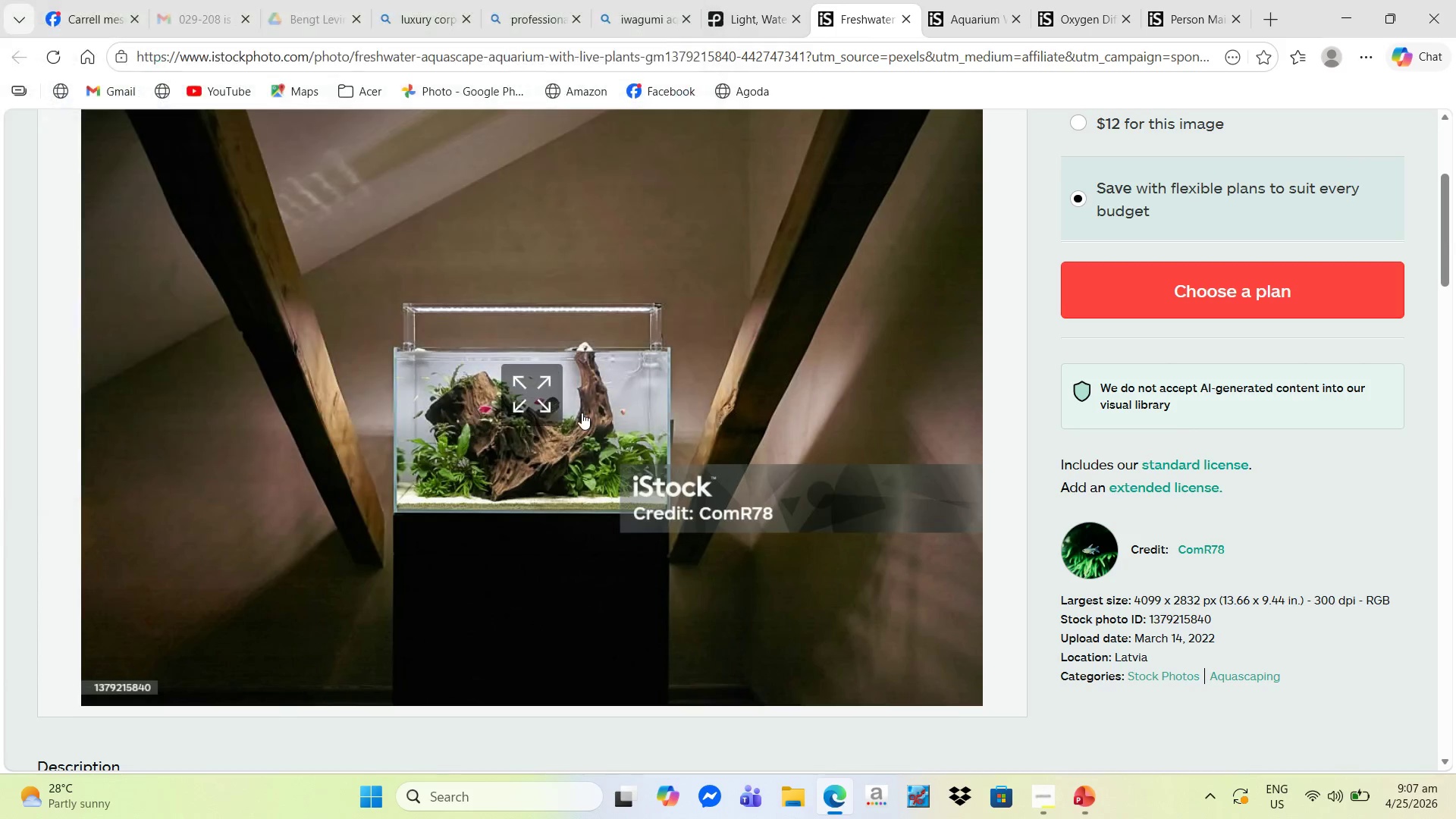 
left_click([770, 24])
 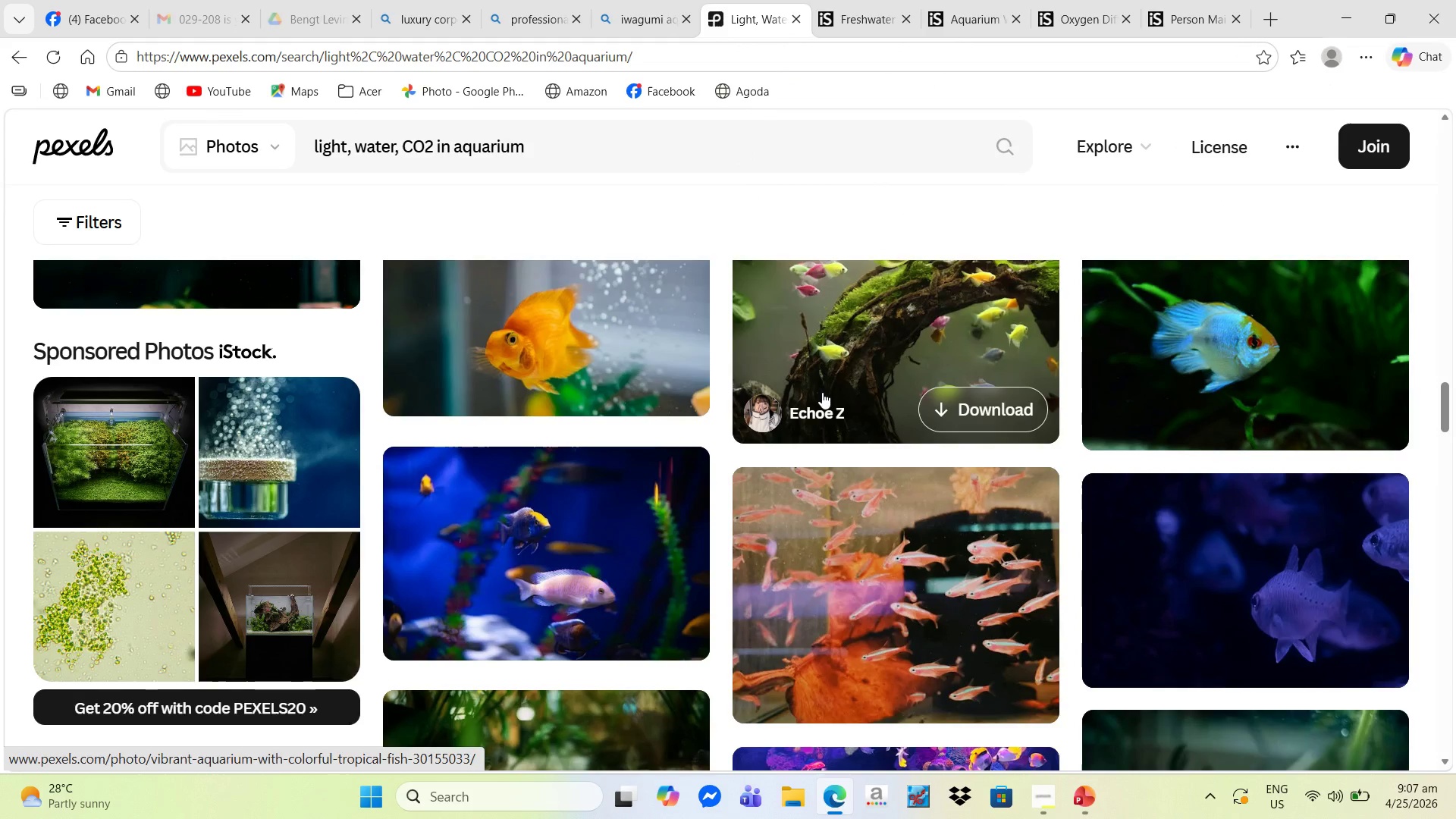 
scroll: coordinate [1079, 446], scroll_direction: up, amount: 3.0
 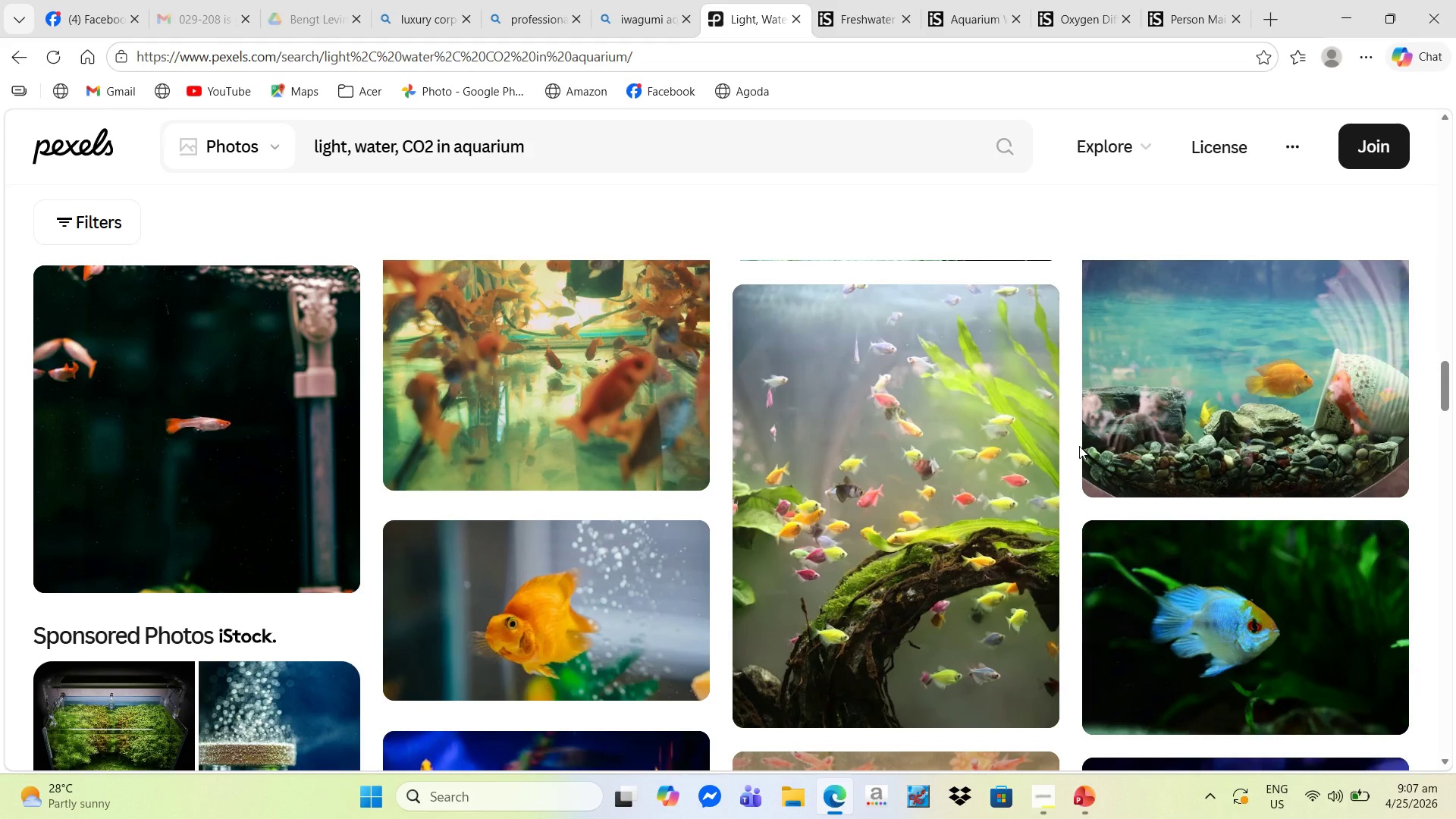 
scroll: coordinate [1079, 446], scroll_direction: down, amount: 6.0
 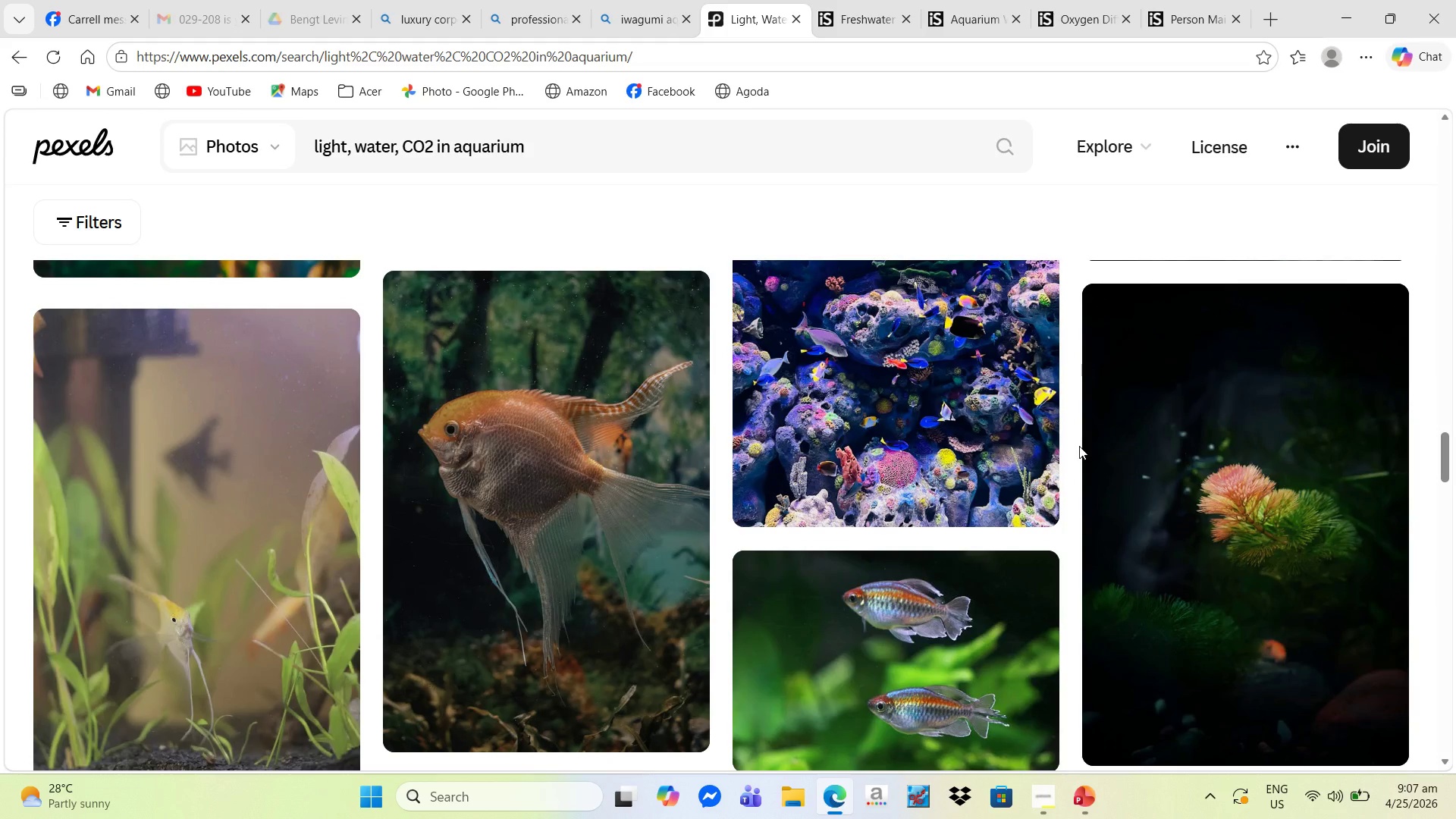 
scroll: coordinate [1079, 446], scroll_direction: up, amount: 3.0
 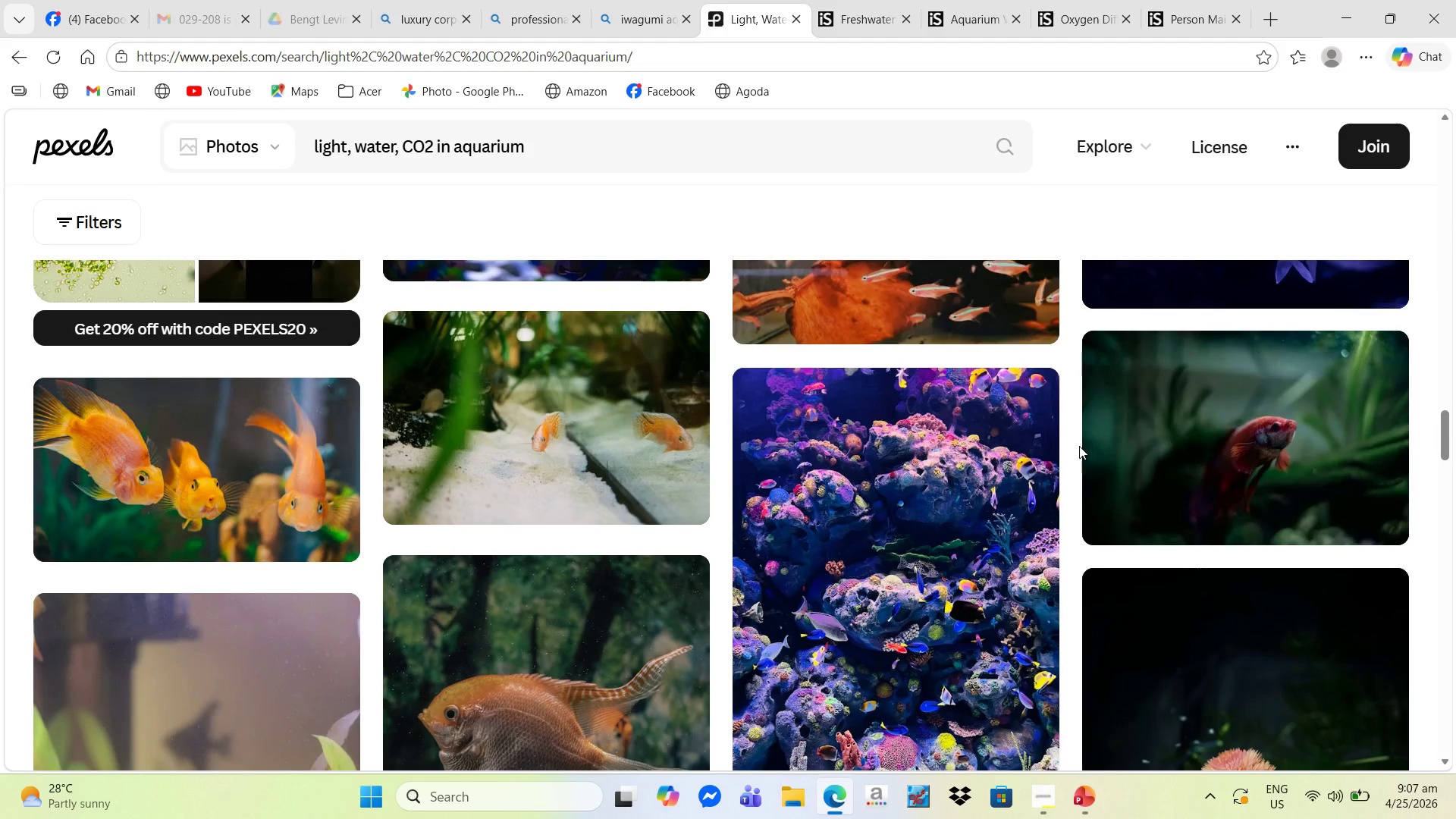 
scroll: coordinate [1100, 517], scroll_direction: down, amount: 16.0
 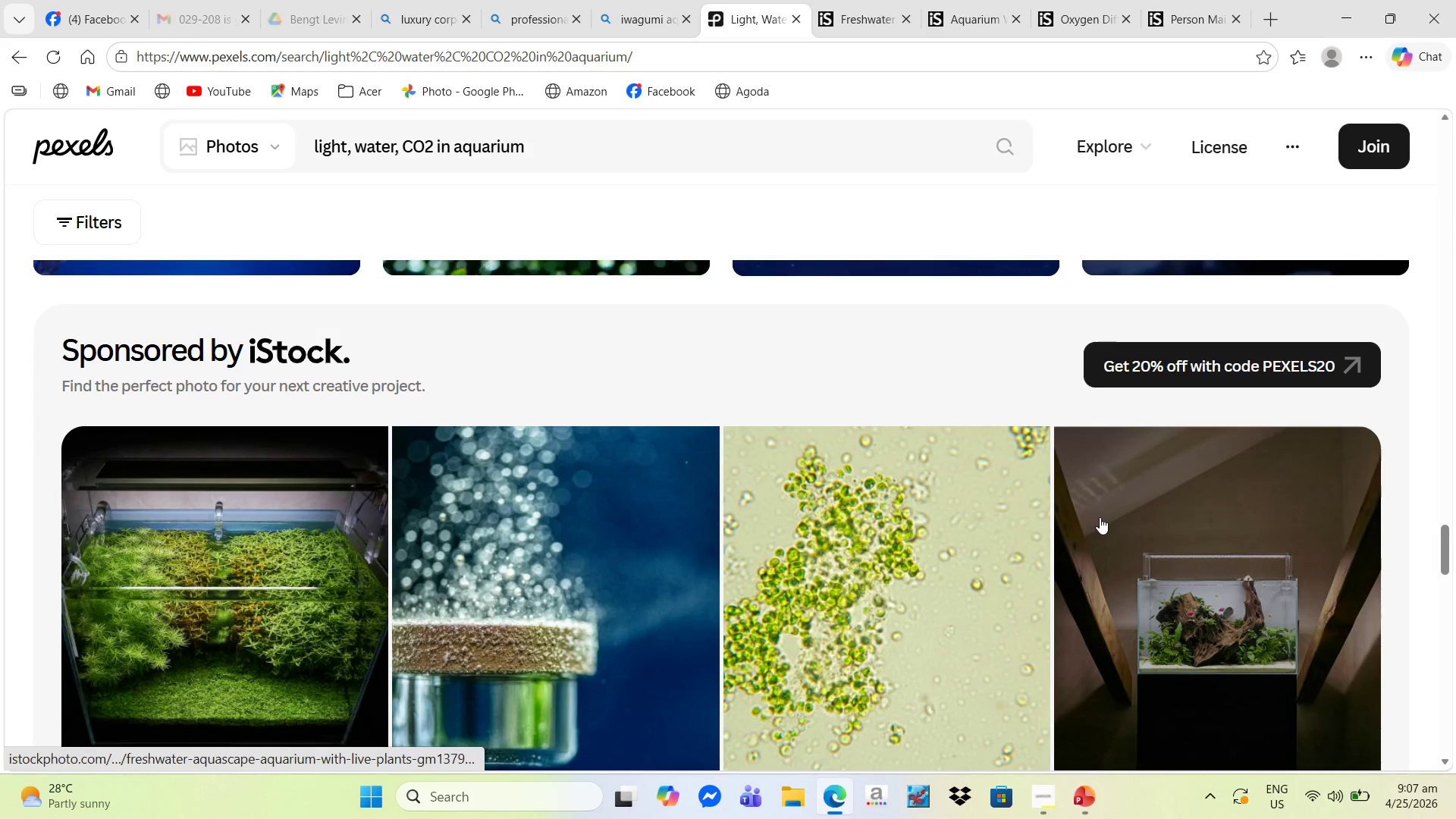 
scroll: coordinate [1101, 526], scroll_direction: down, amount: 9.0
 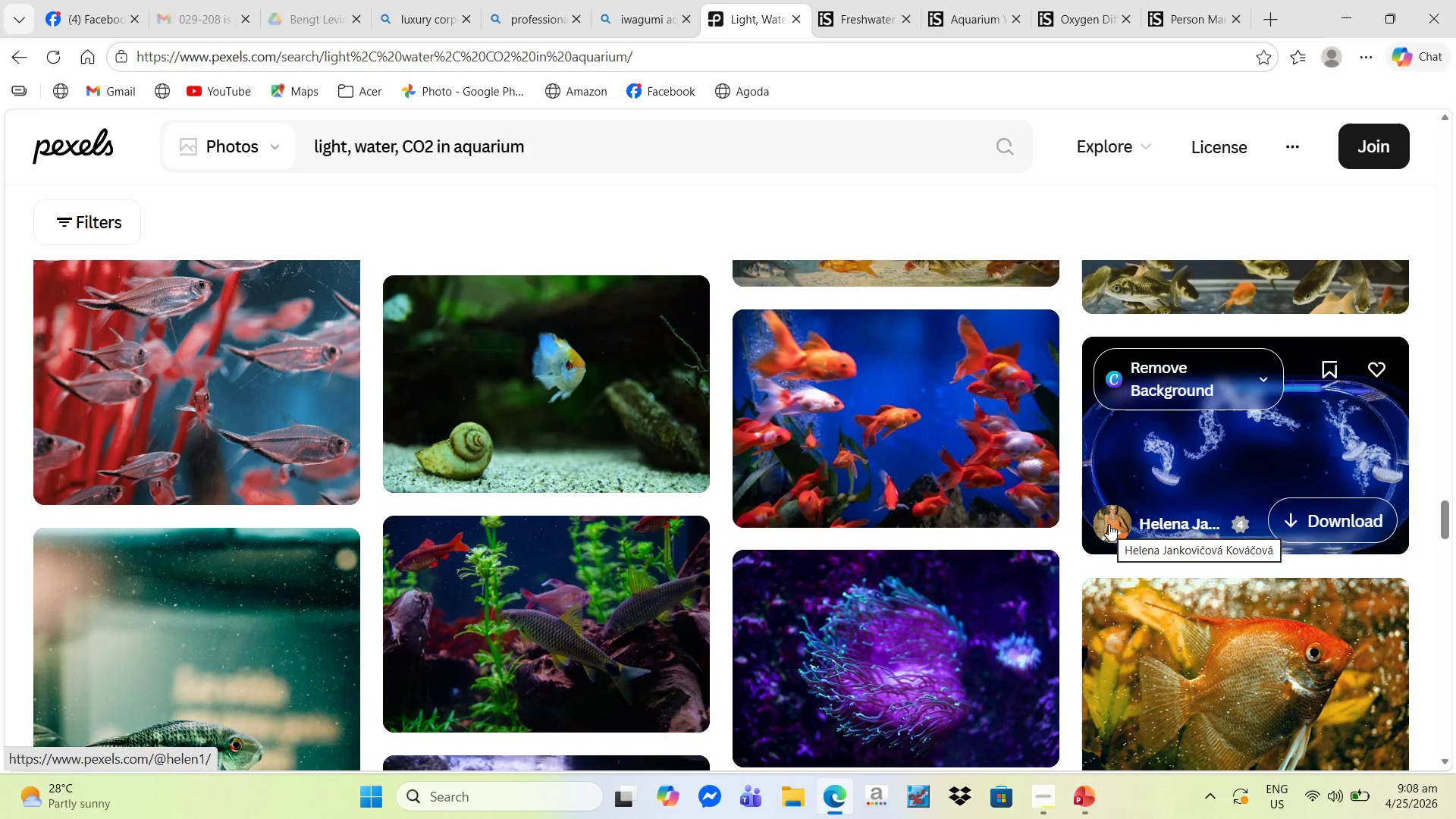 
scroll: coordinate [1130, 485], scroll_direction: up, amount: 36.0
 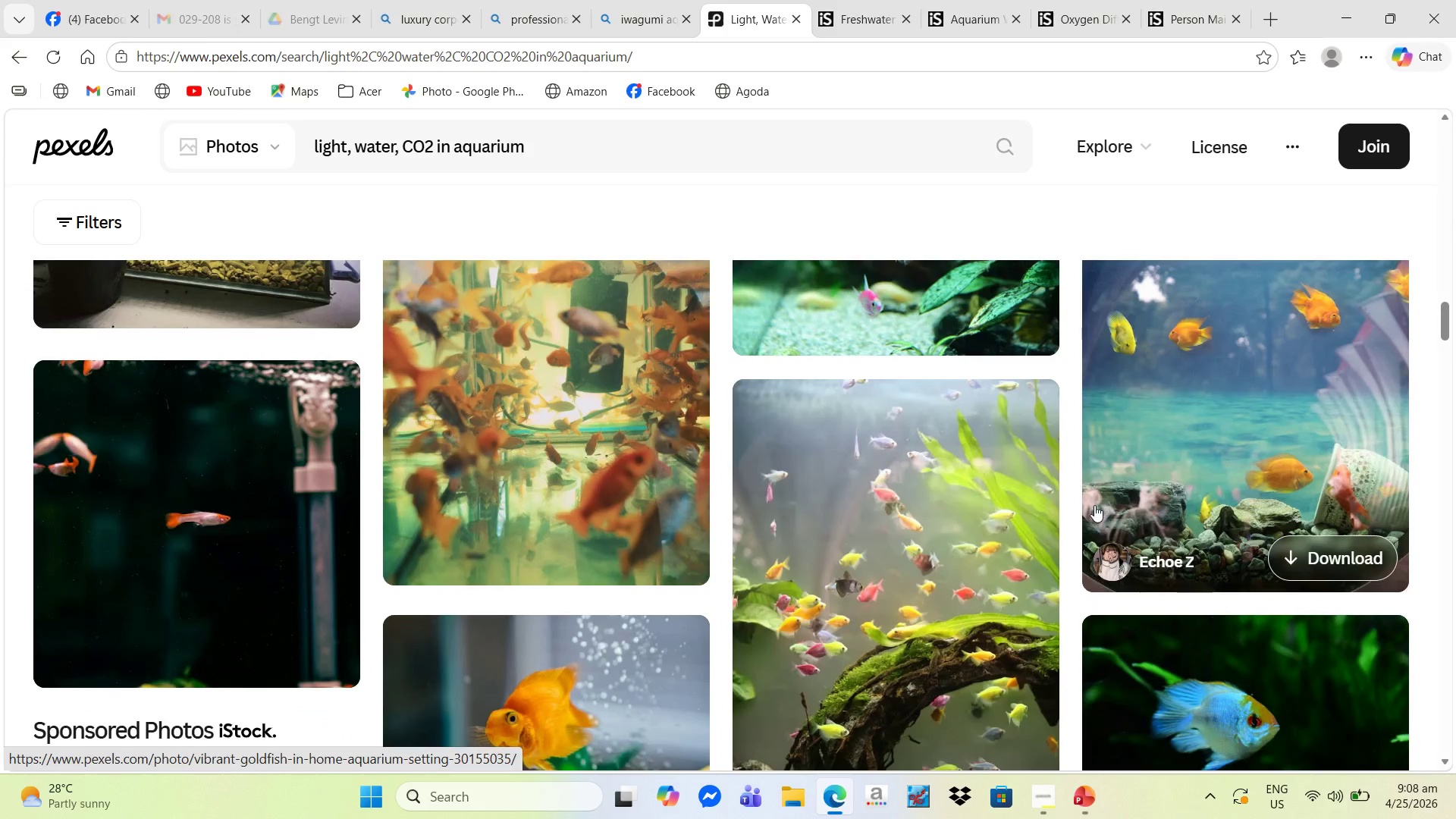 
scroll: coordinate [1094, 505], scroll_direction: down, amount: 1.0
 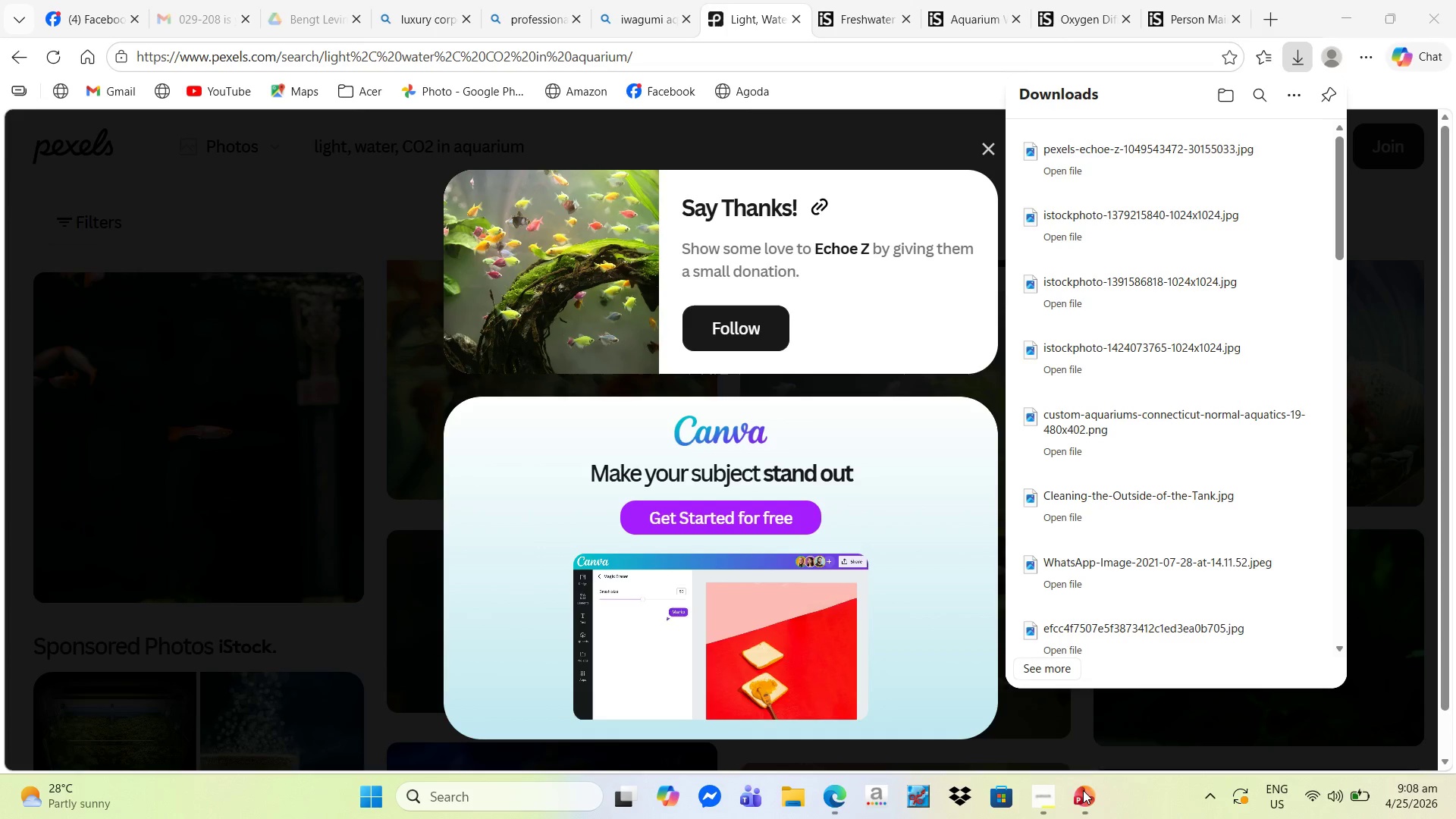 
wait(6.59)
 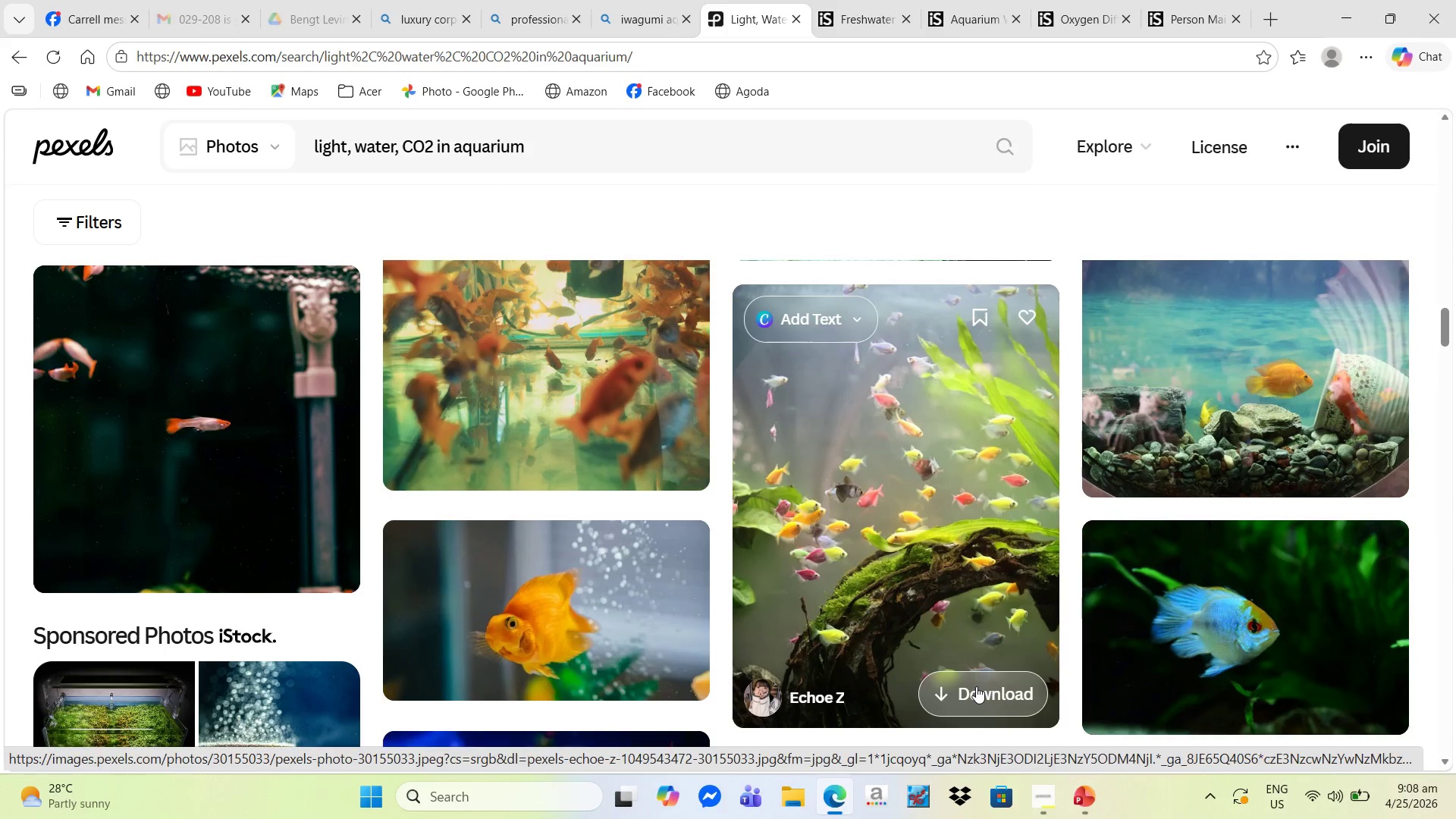 
left_click([1078, 793])
 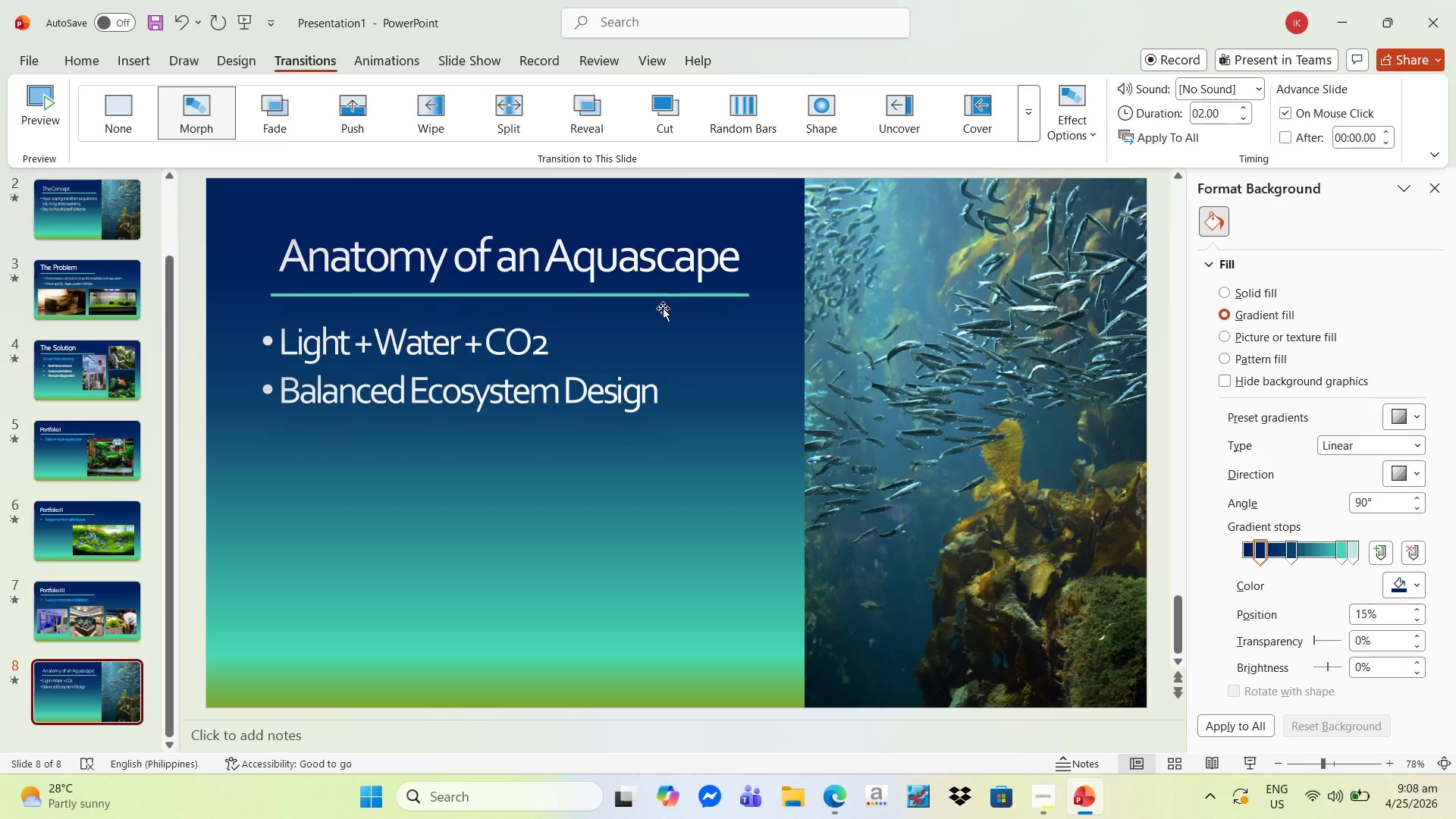 
left_click([814, 327])
 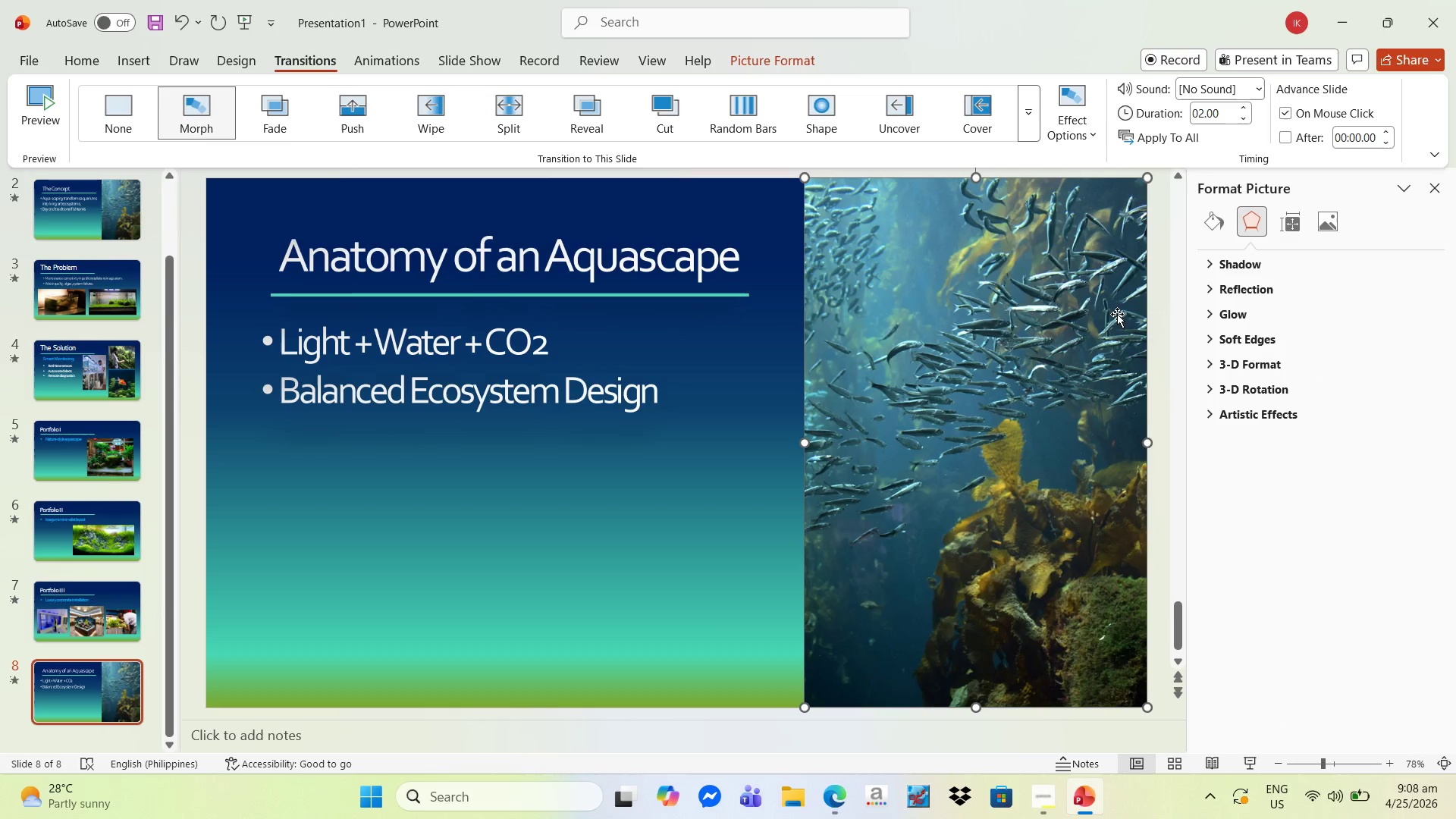 
left_click_drag(start_coordinate=[739, 394], to_coordinate=[235, 61])
 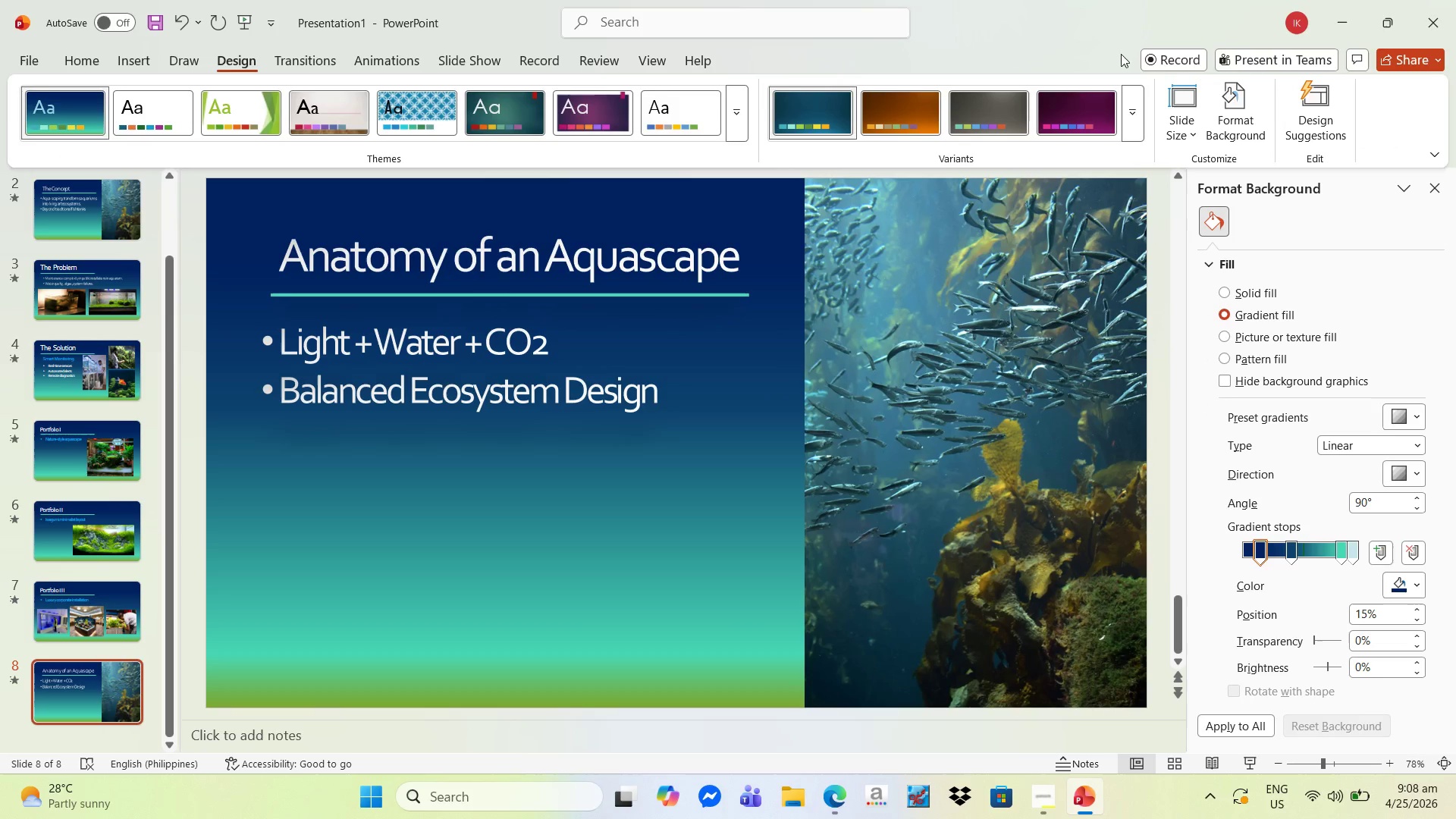 
left_click([235, 61])
 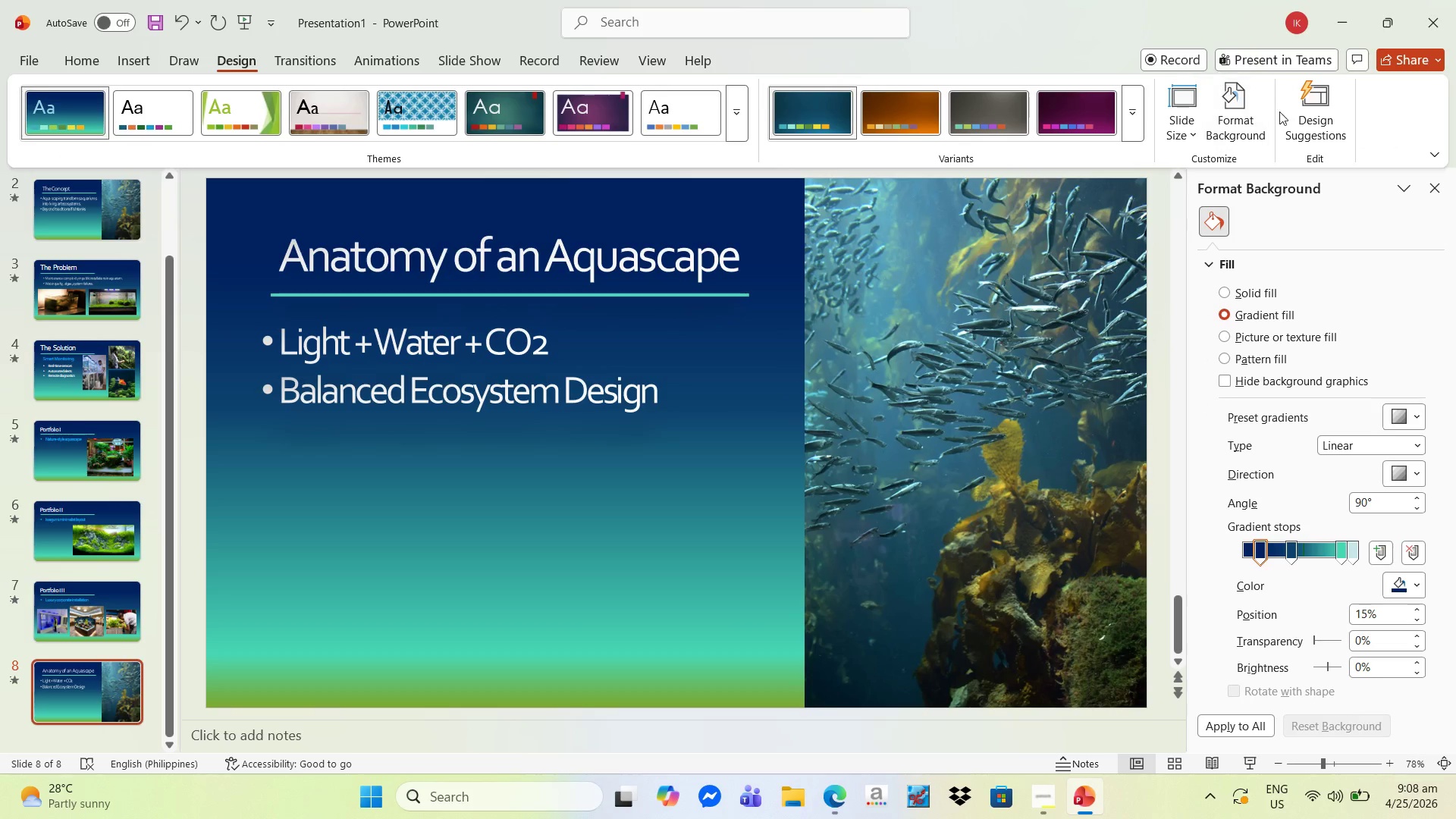 
left_click([1304, 115])
 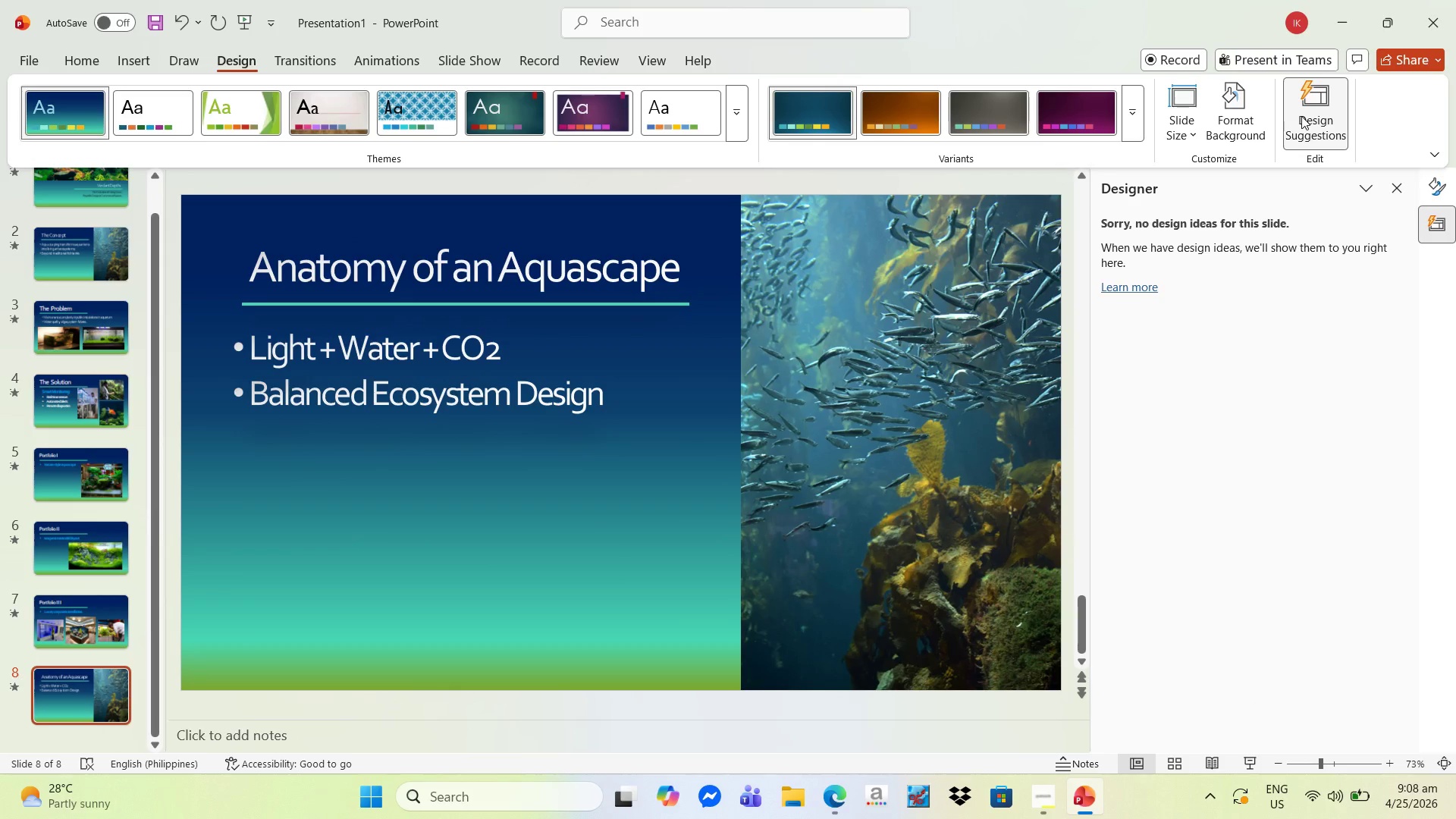 
wait(7.06)
 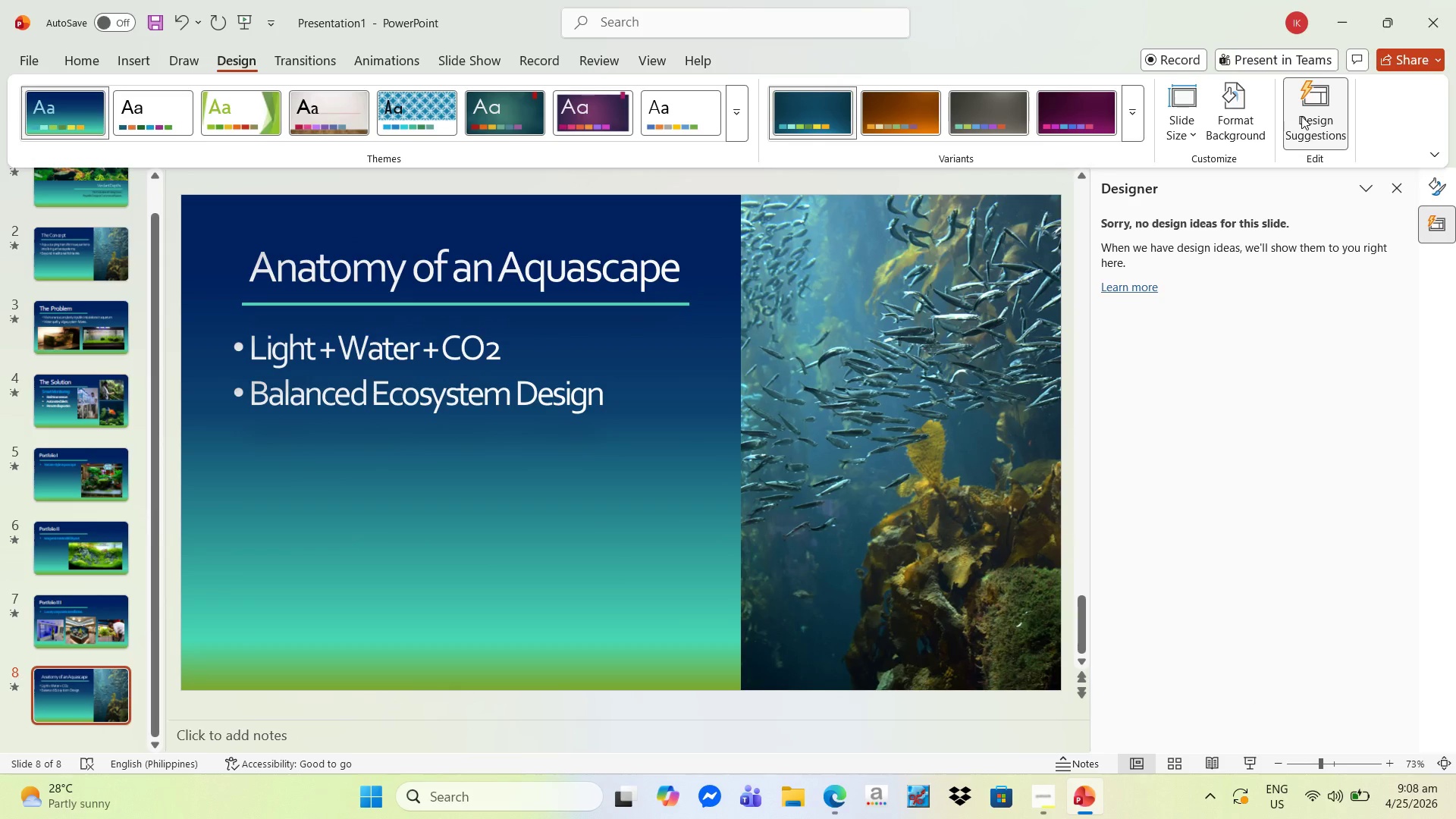 
left_click([1436, 224])
 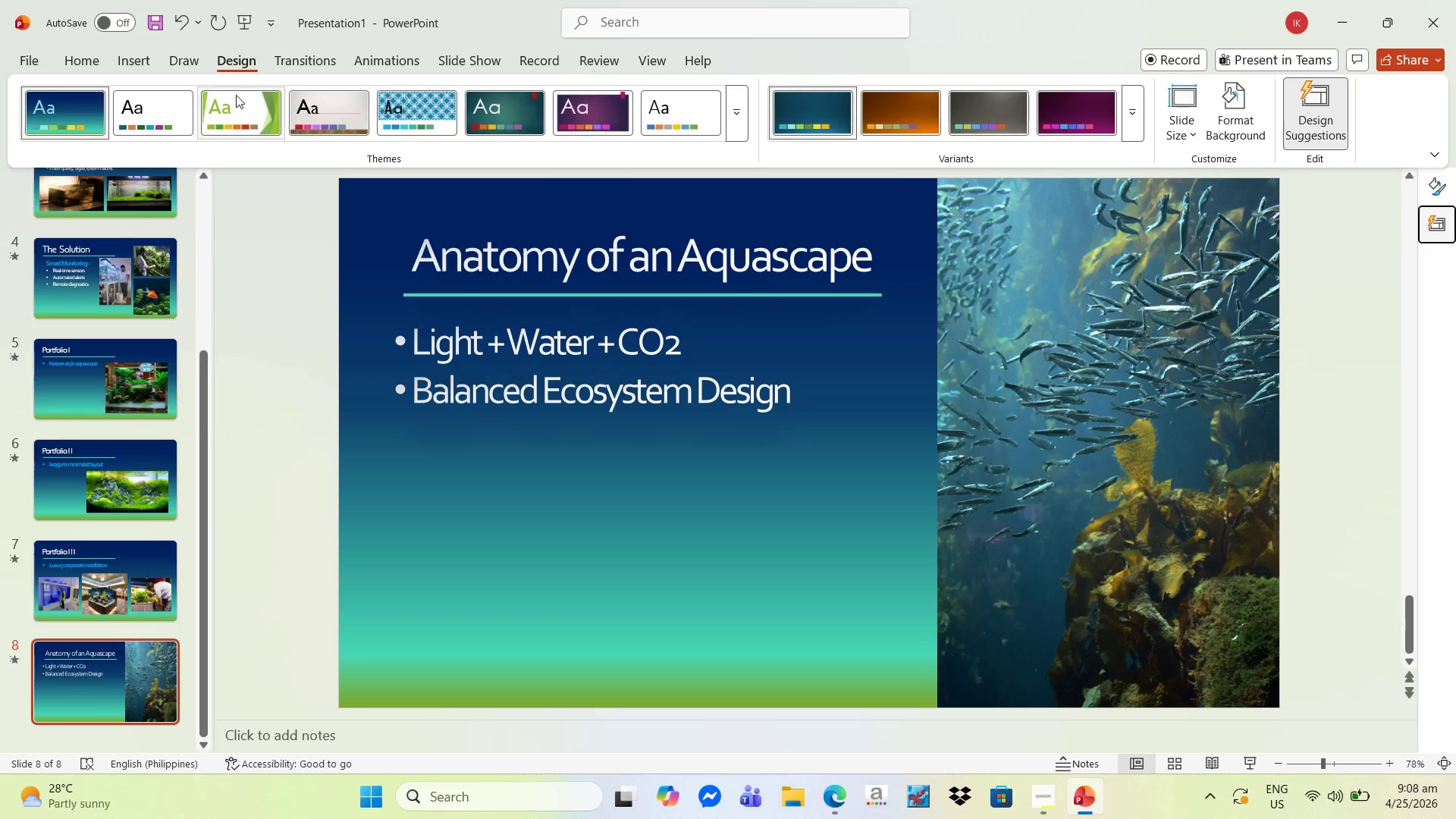 
wait(5.64)
 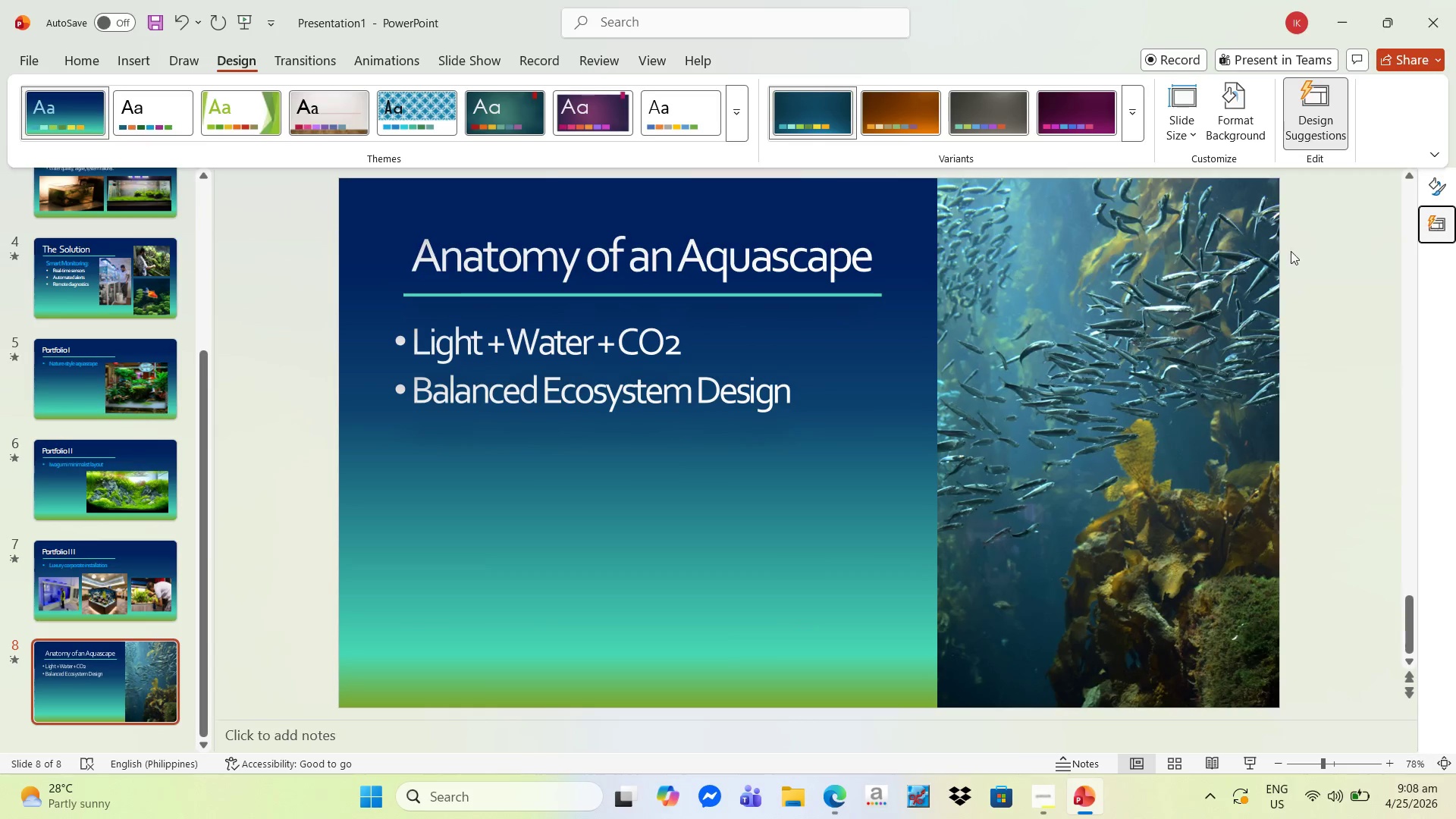 
left_click([137, 58])
 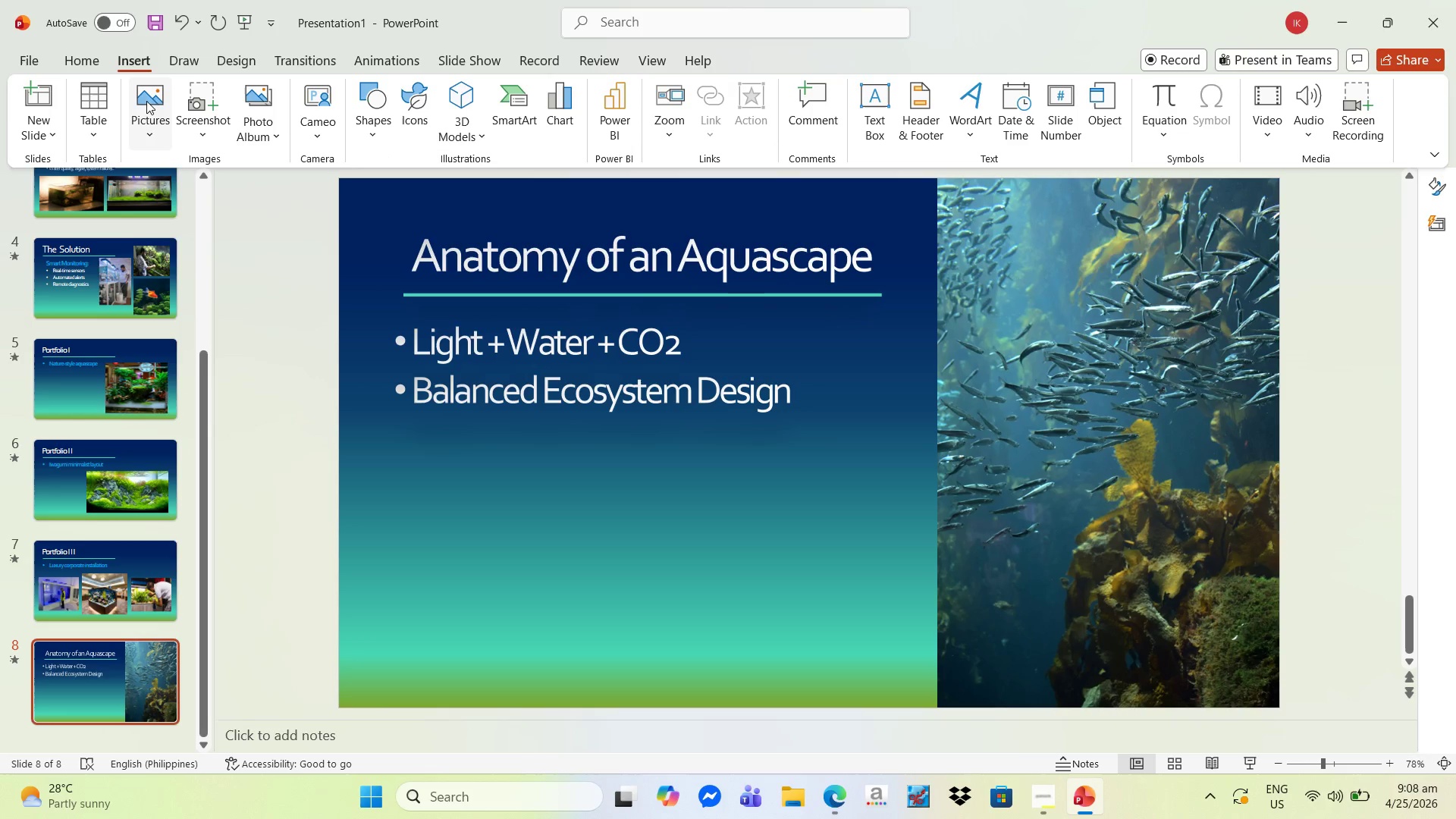 
left_click([139, 99])
 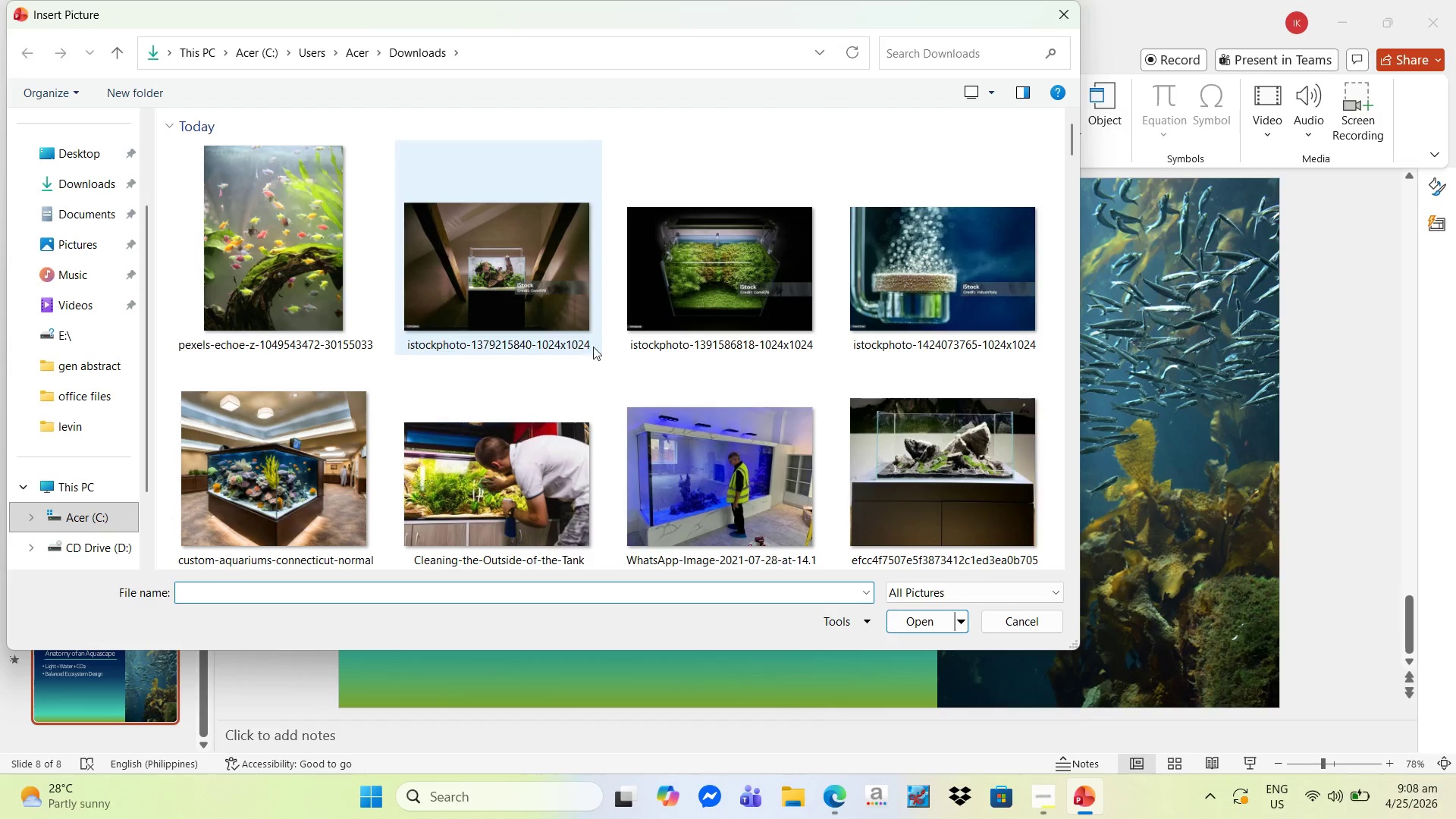 
mouse_move([892, 290])
 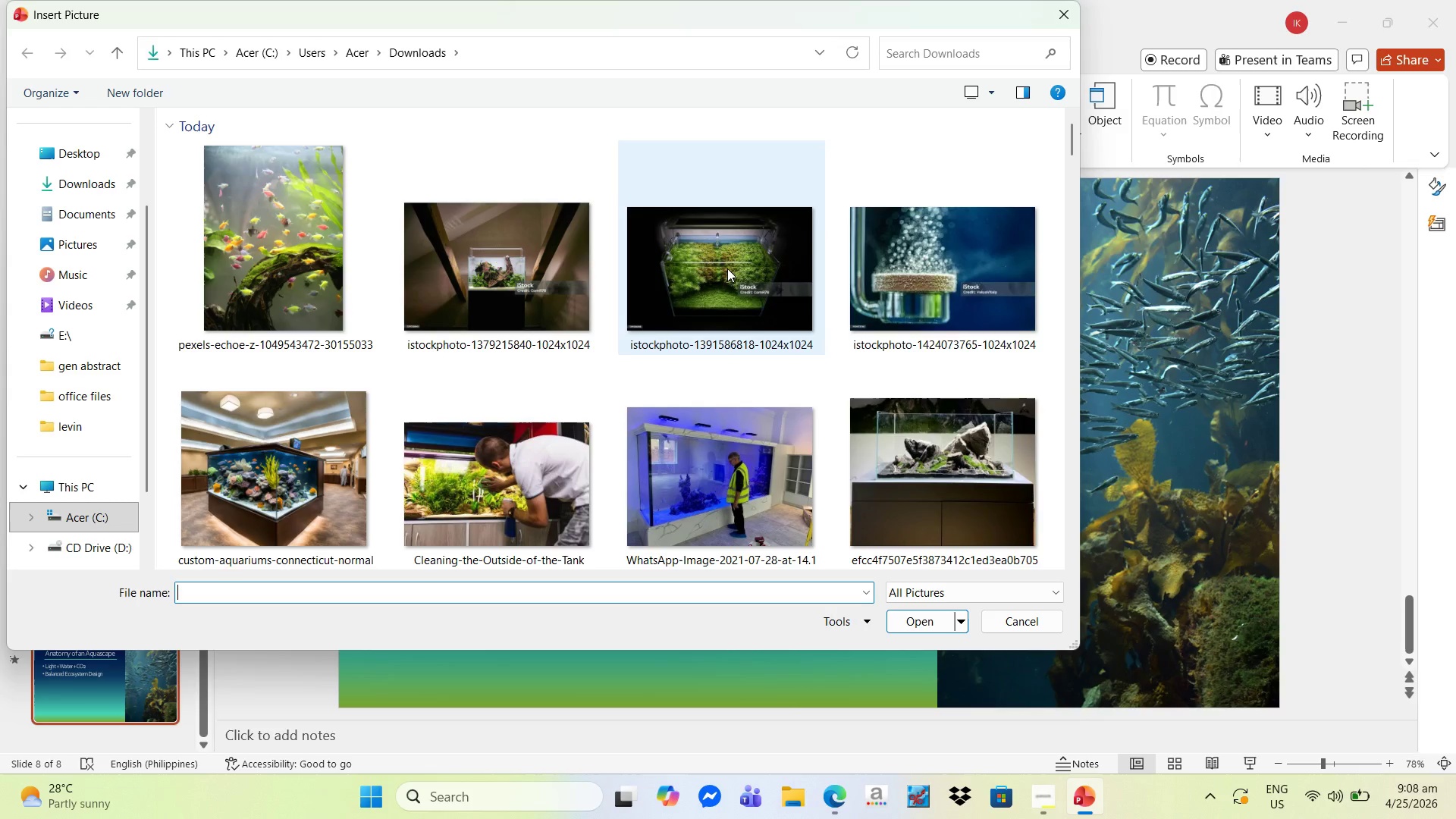 
left_click([727, 268])
 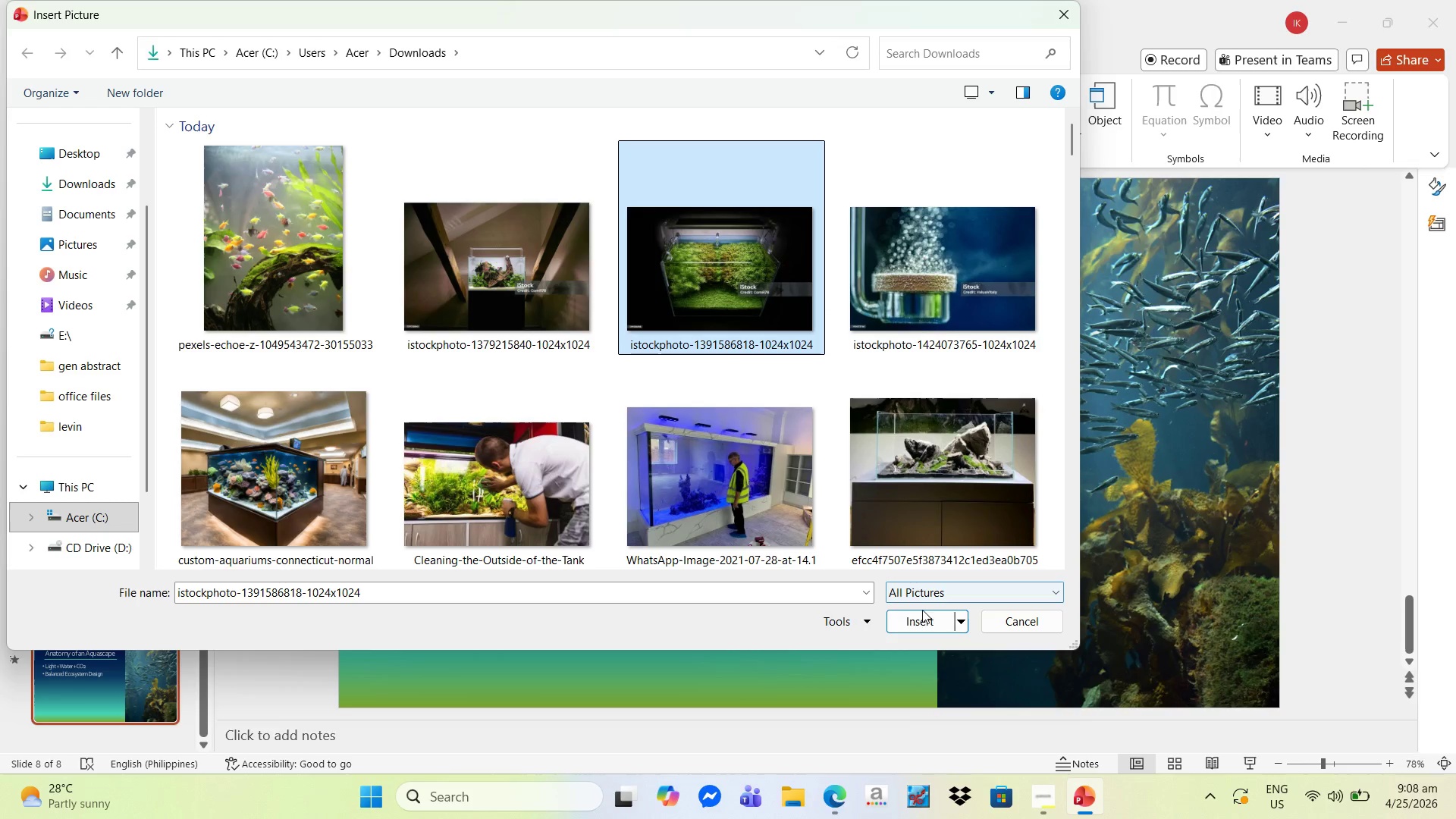 
left_click([916, 620])
 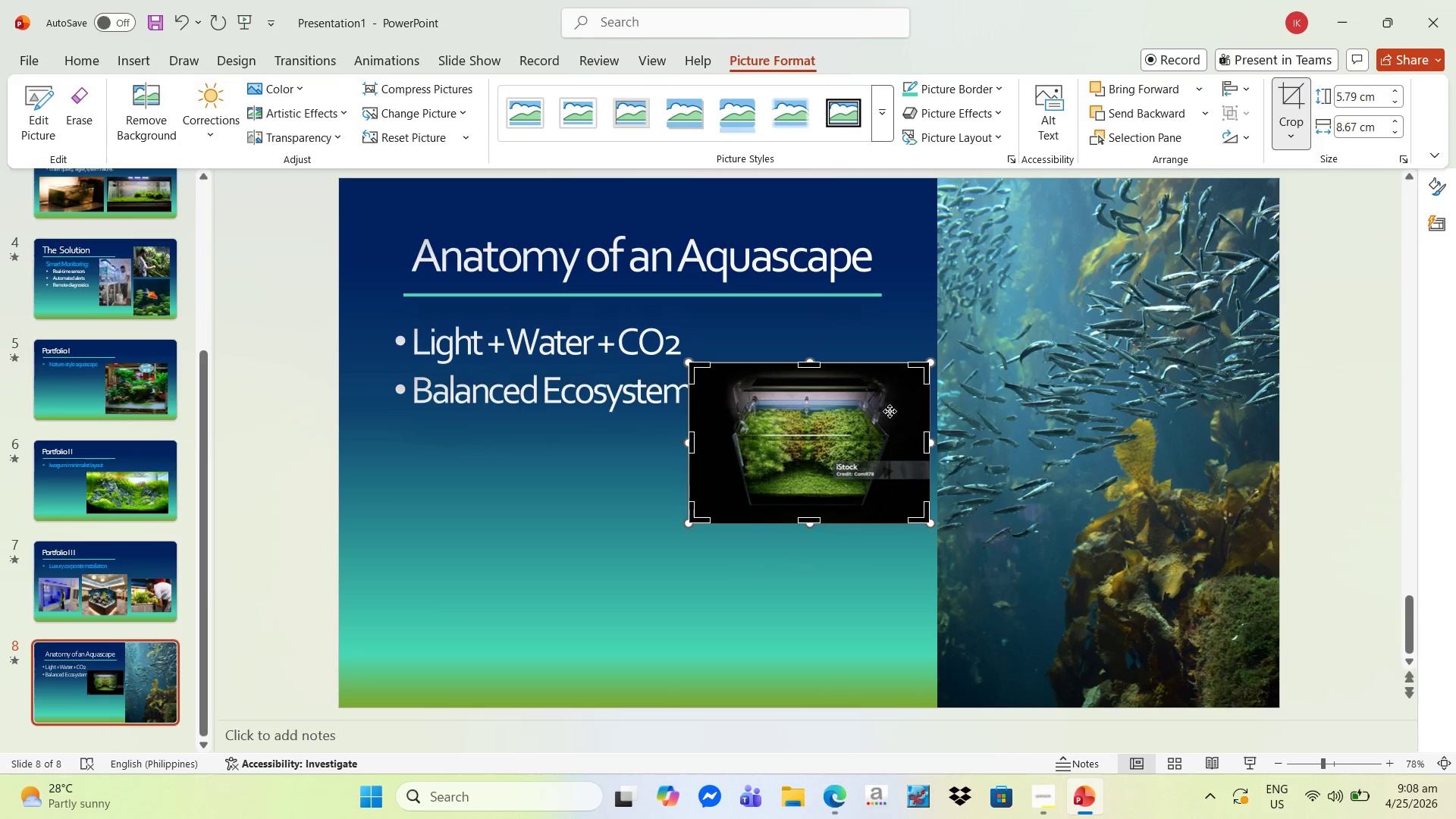 
left_click_drag(start_coordinate=[928, 439], to_coordinate=[896, 441])
 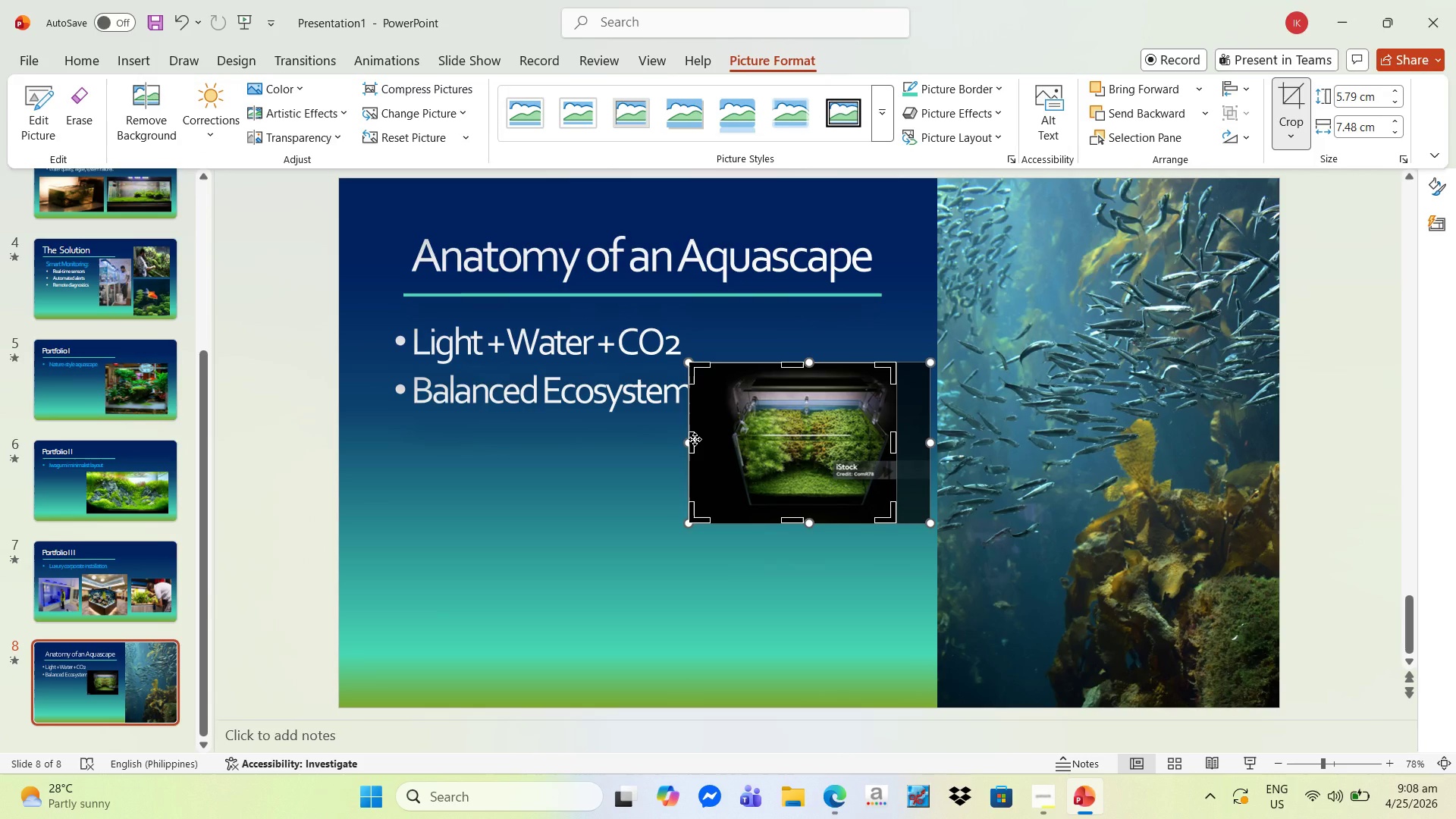 
left_click_drag(start_coordinate=[695, 439], to_coordinate=[695, 435])
 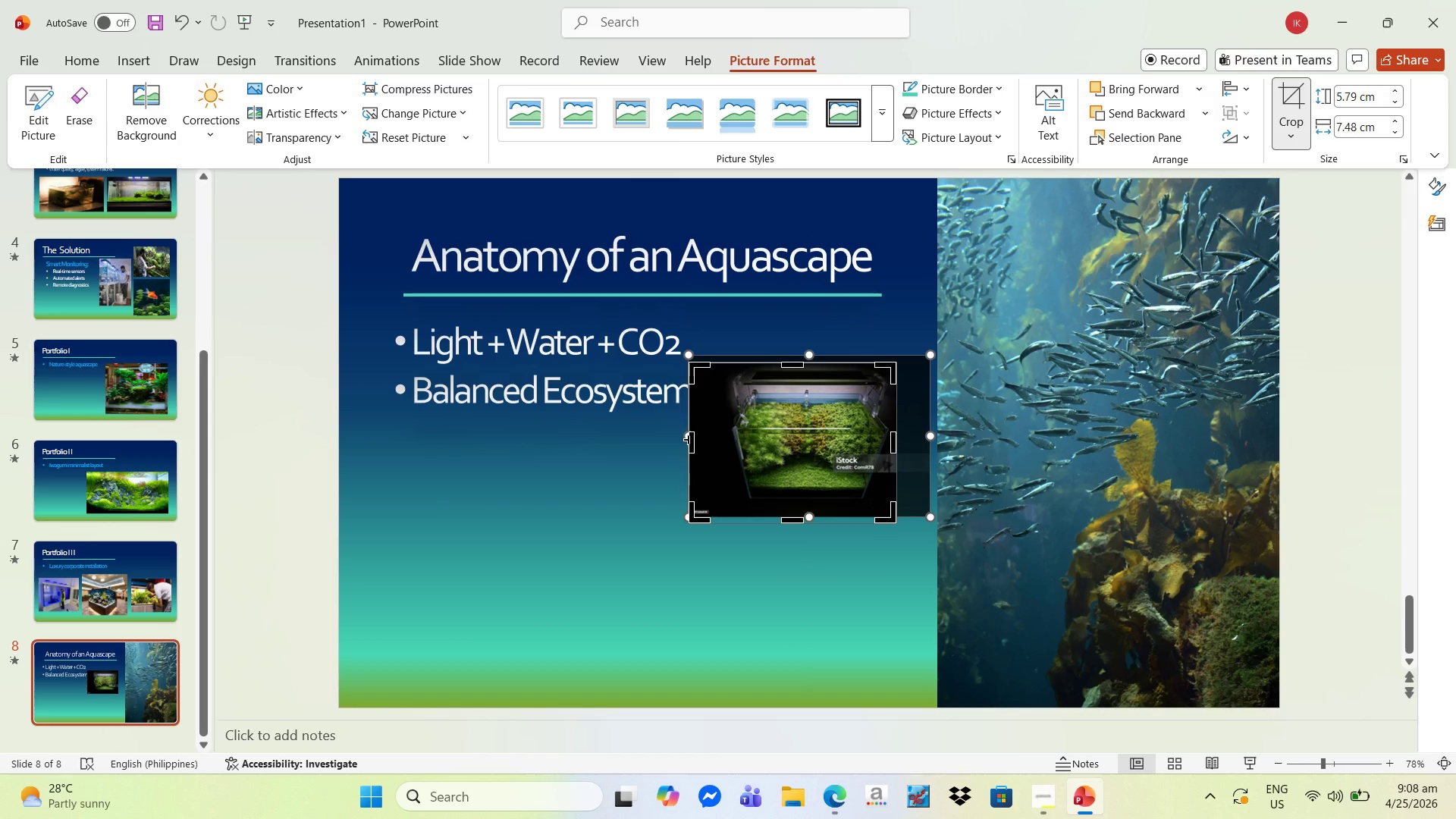 
left_click_drag(start_coordinate=[689, 439], to_coordinate=[720, 439])
 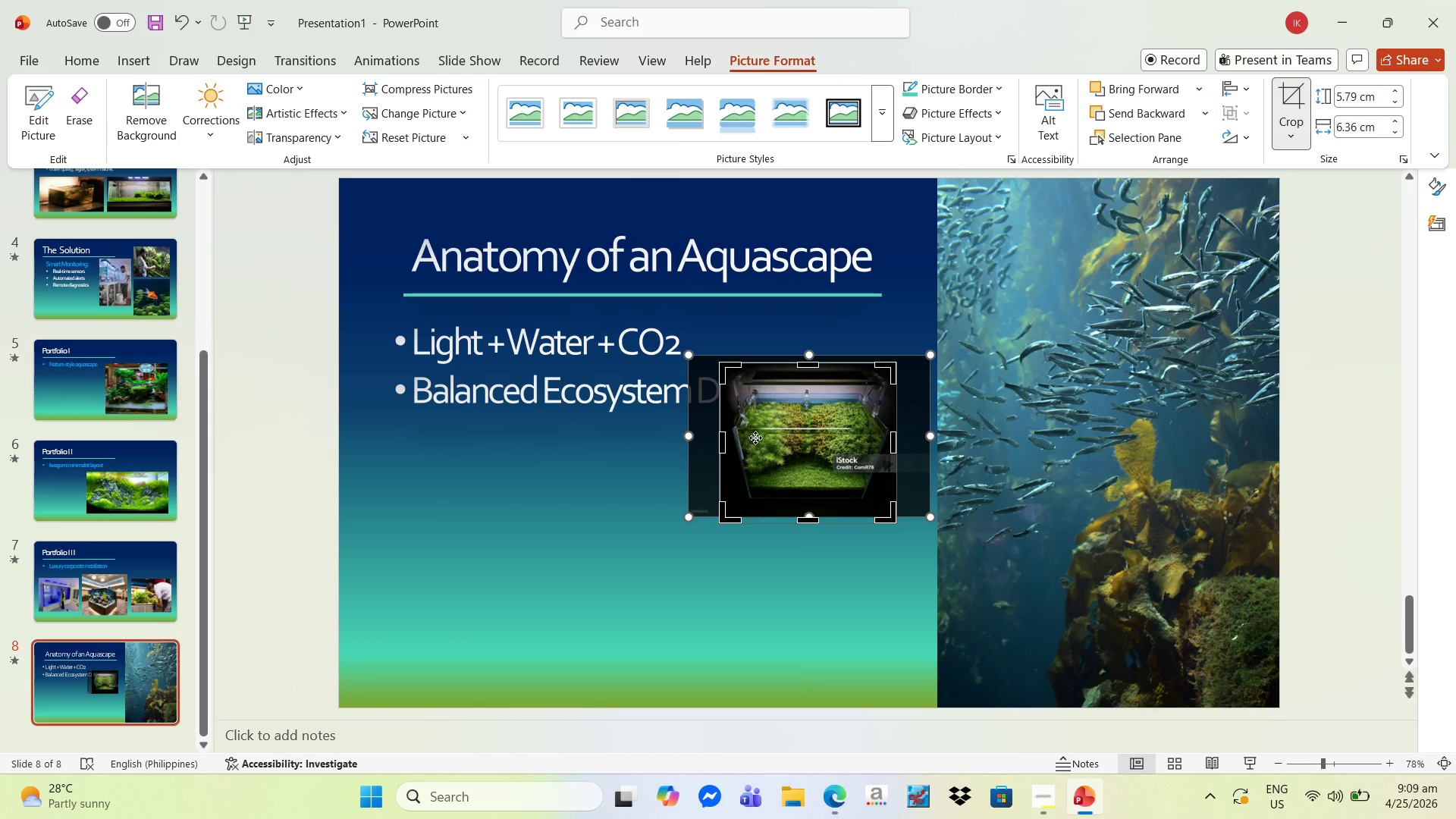 
left_click_drag(start_coordinate=[755, 438], to_coordinate=[560, 494])
 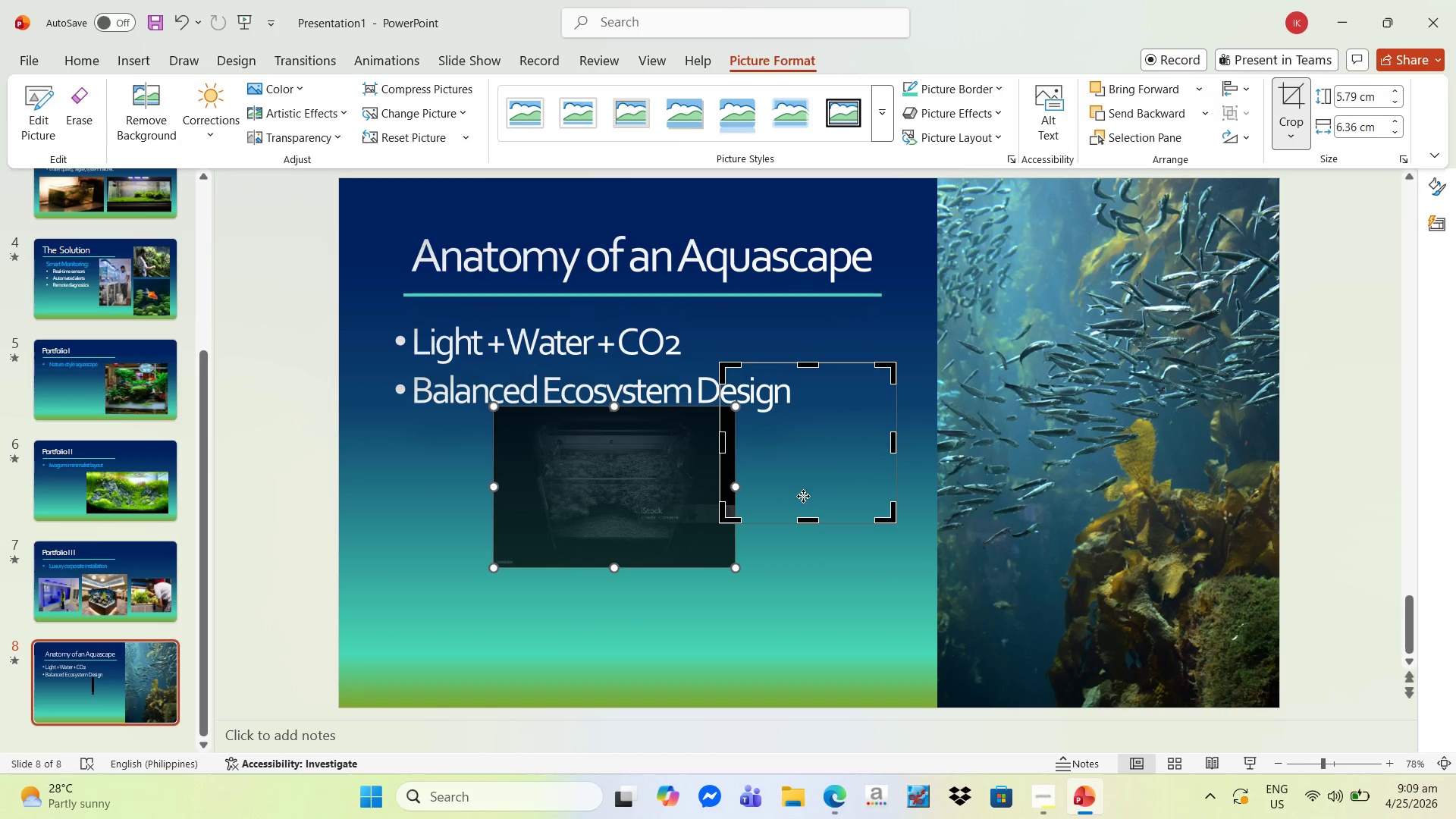 
left_click([824, 551])
 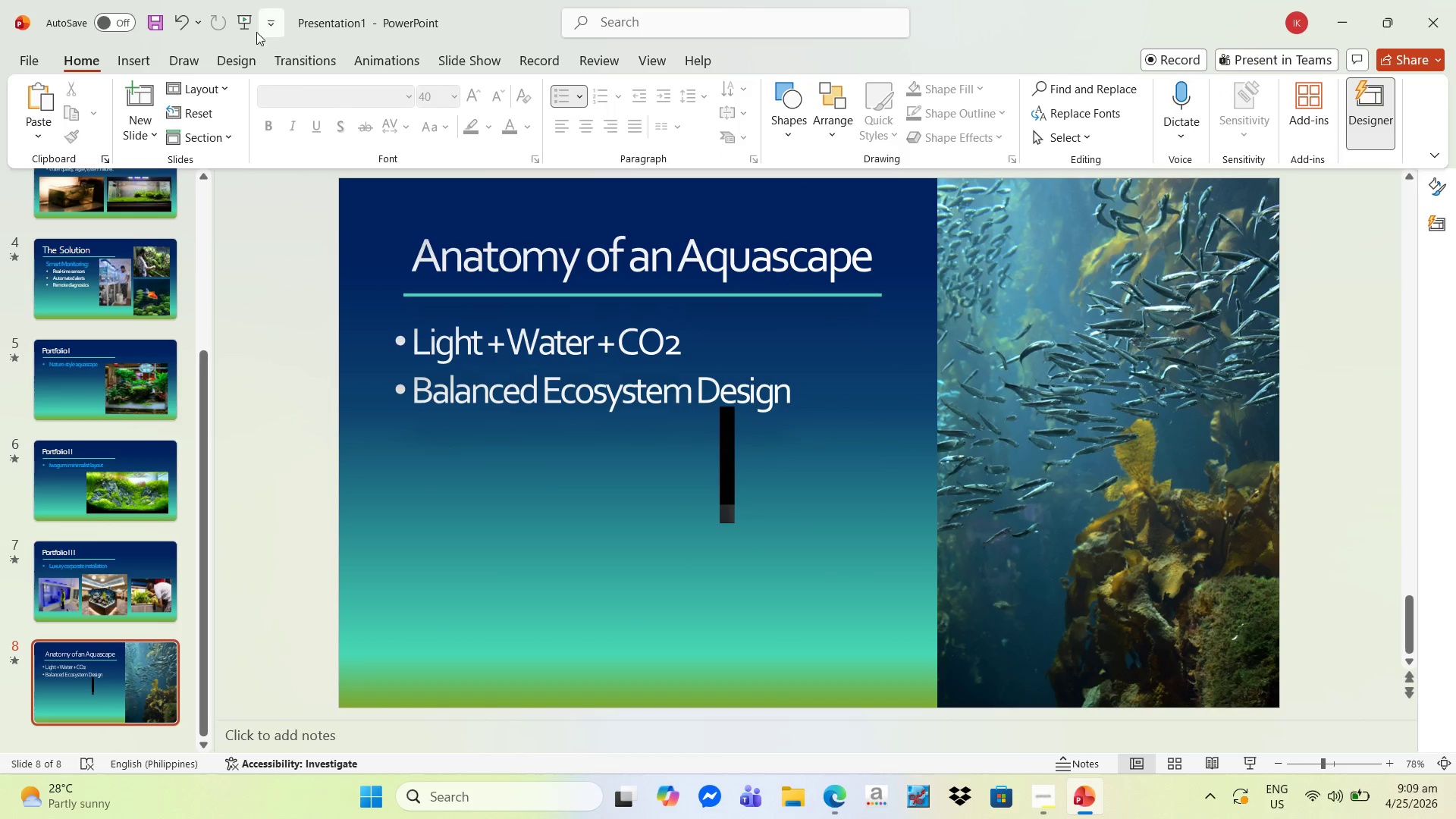 
left_click([181, 17])
 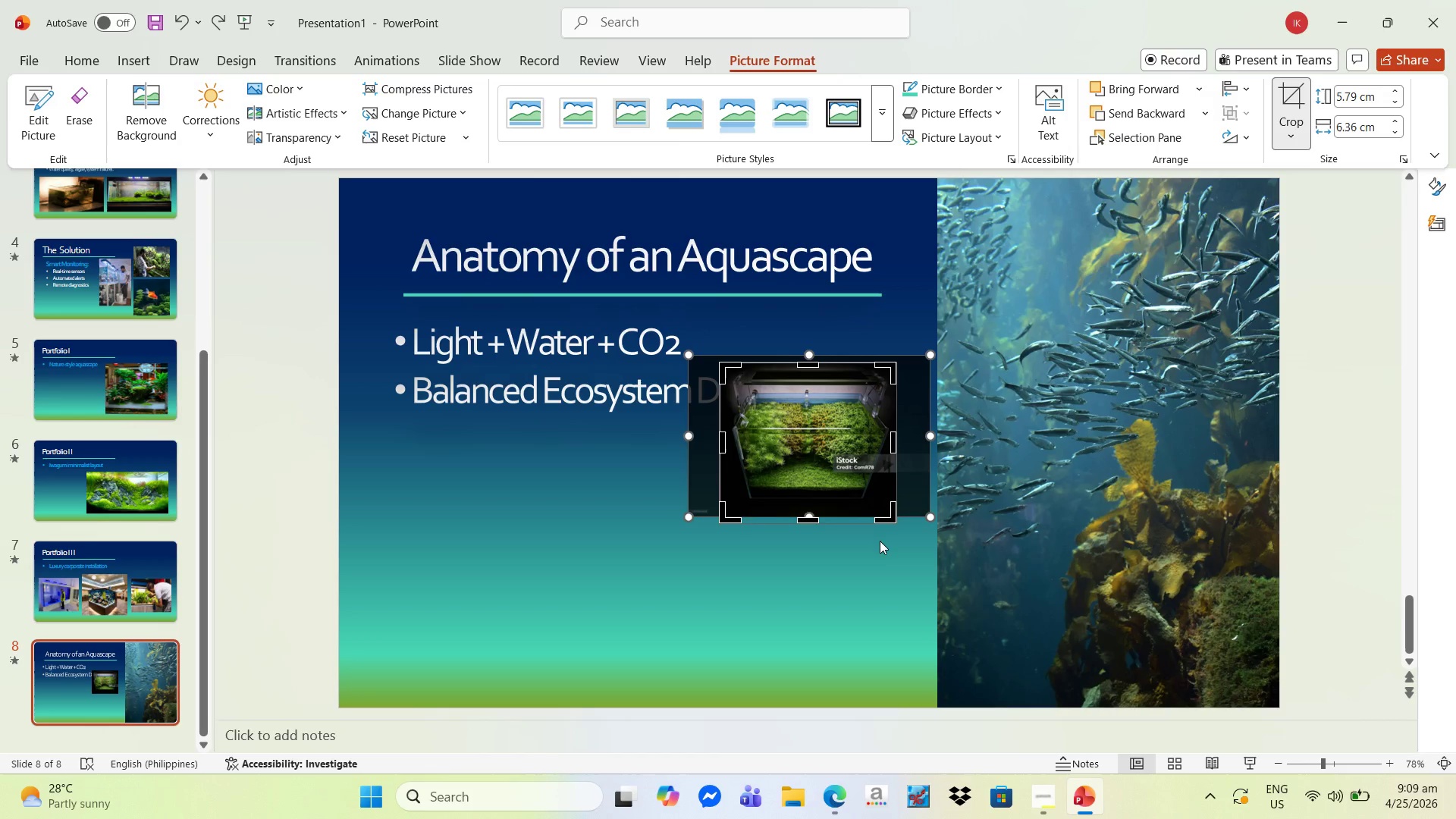 
left_click([878, 551])
 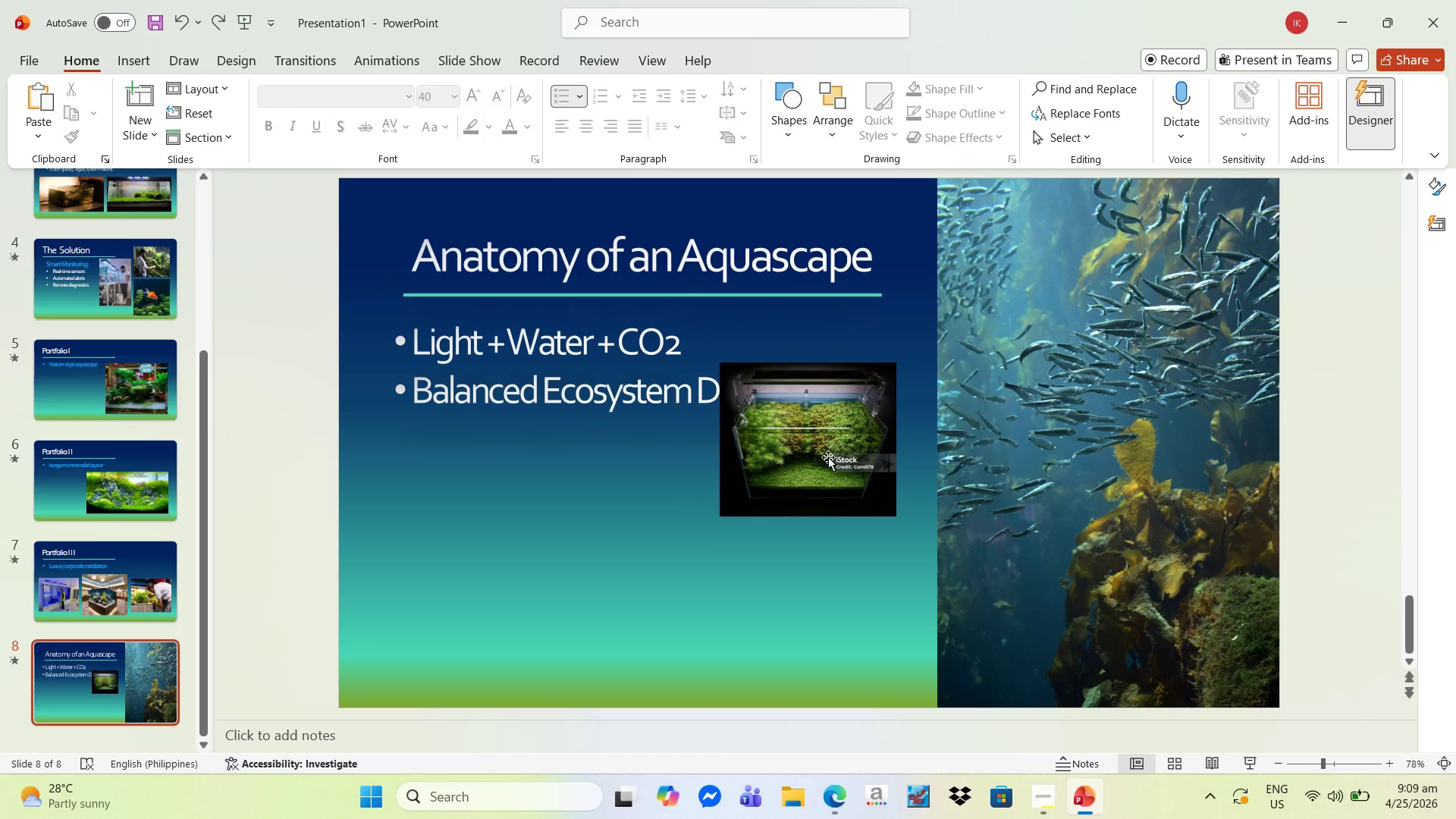 
left_click([827, 457])
 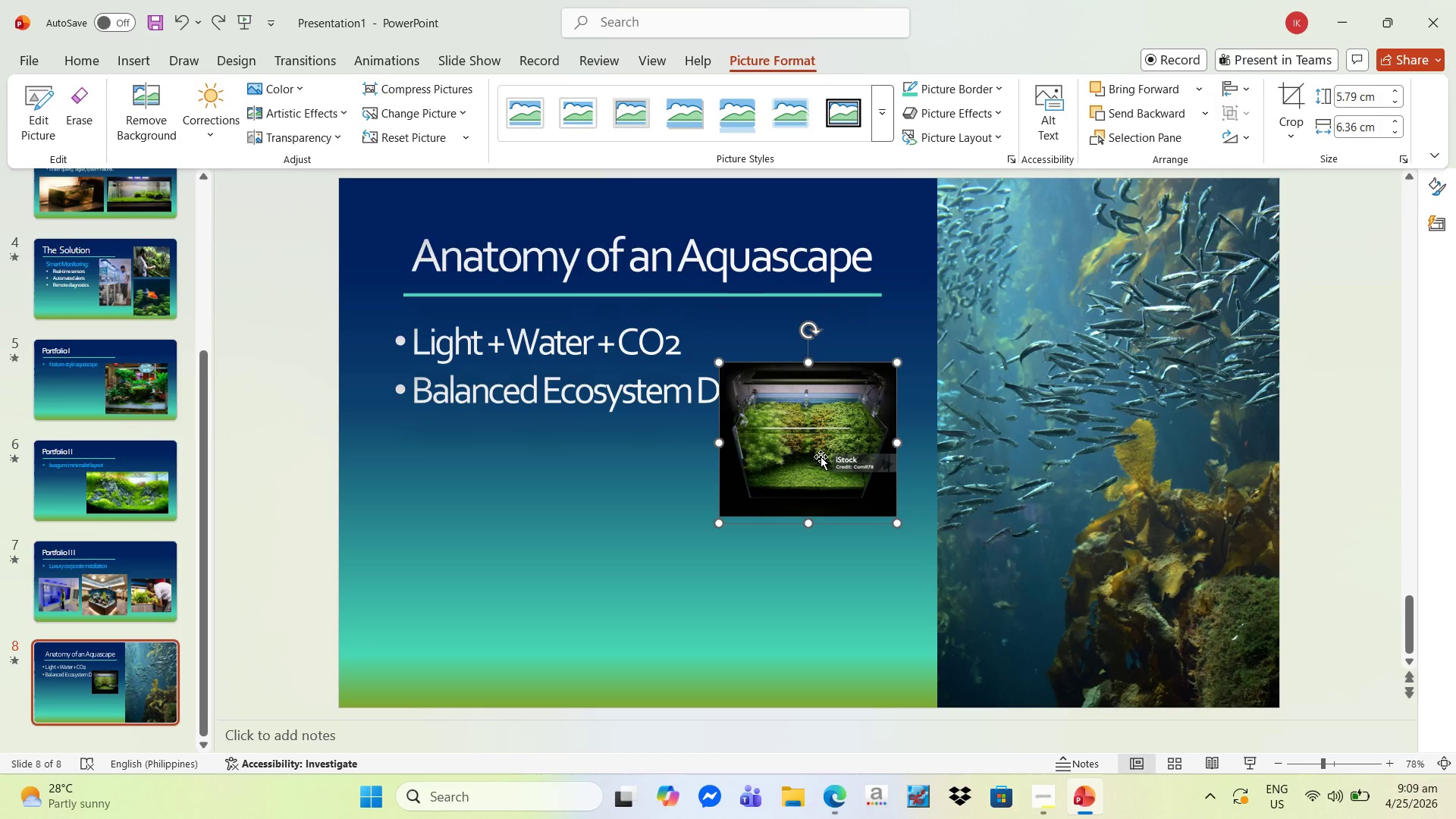 
left_click([821, 457])
 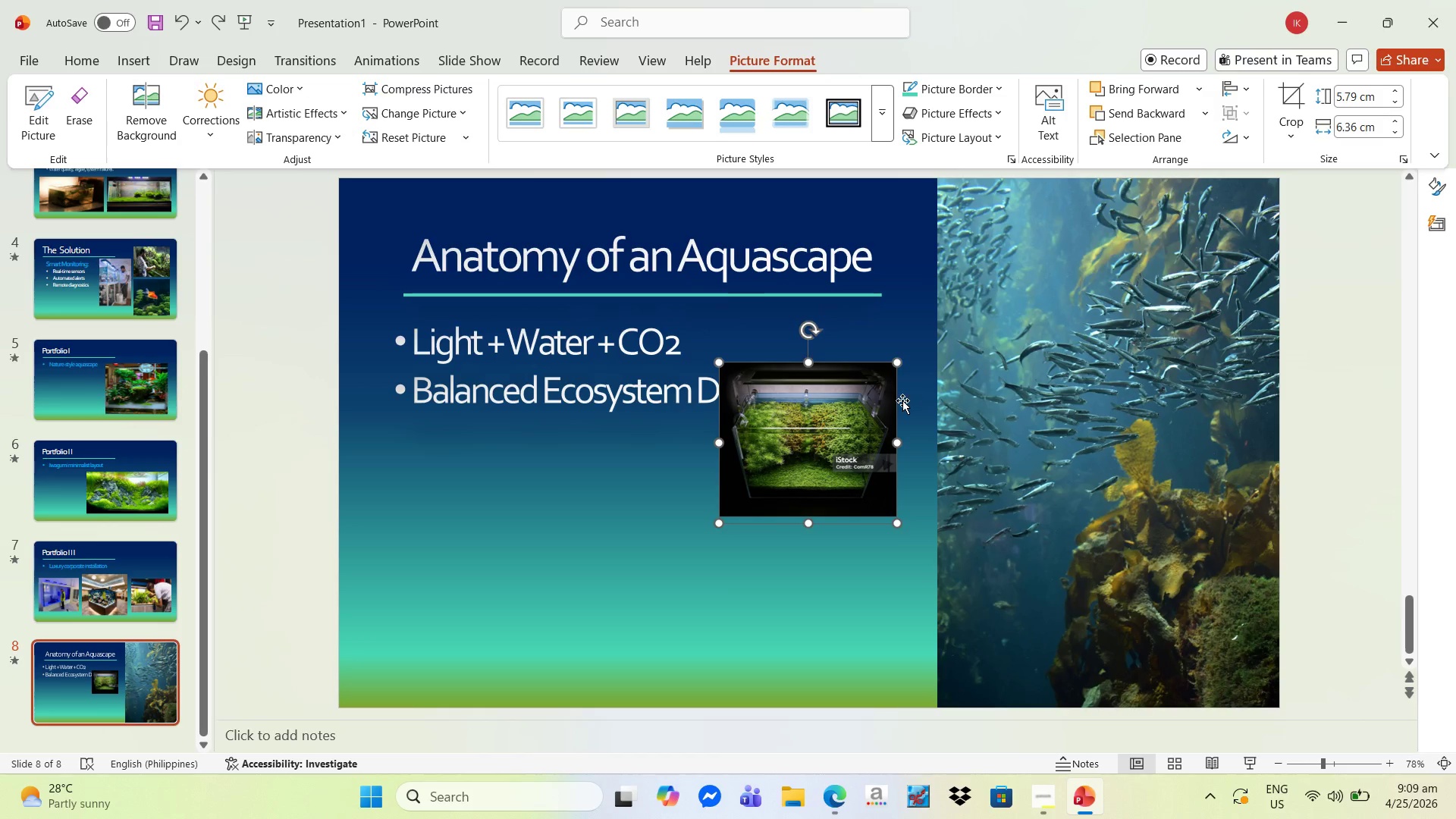 
left_click_drag(start_coordinate=[819, 410], to_coordinate=[546, 466])
 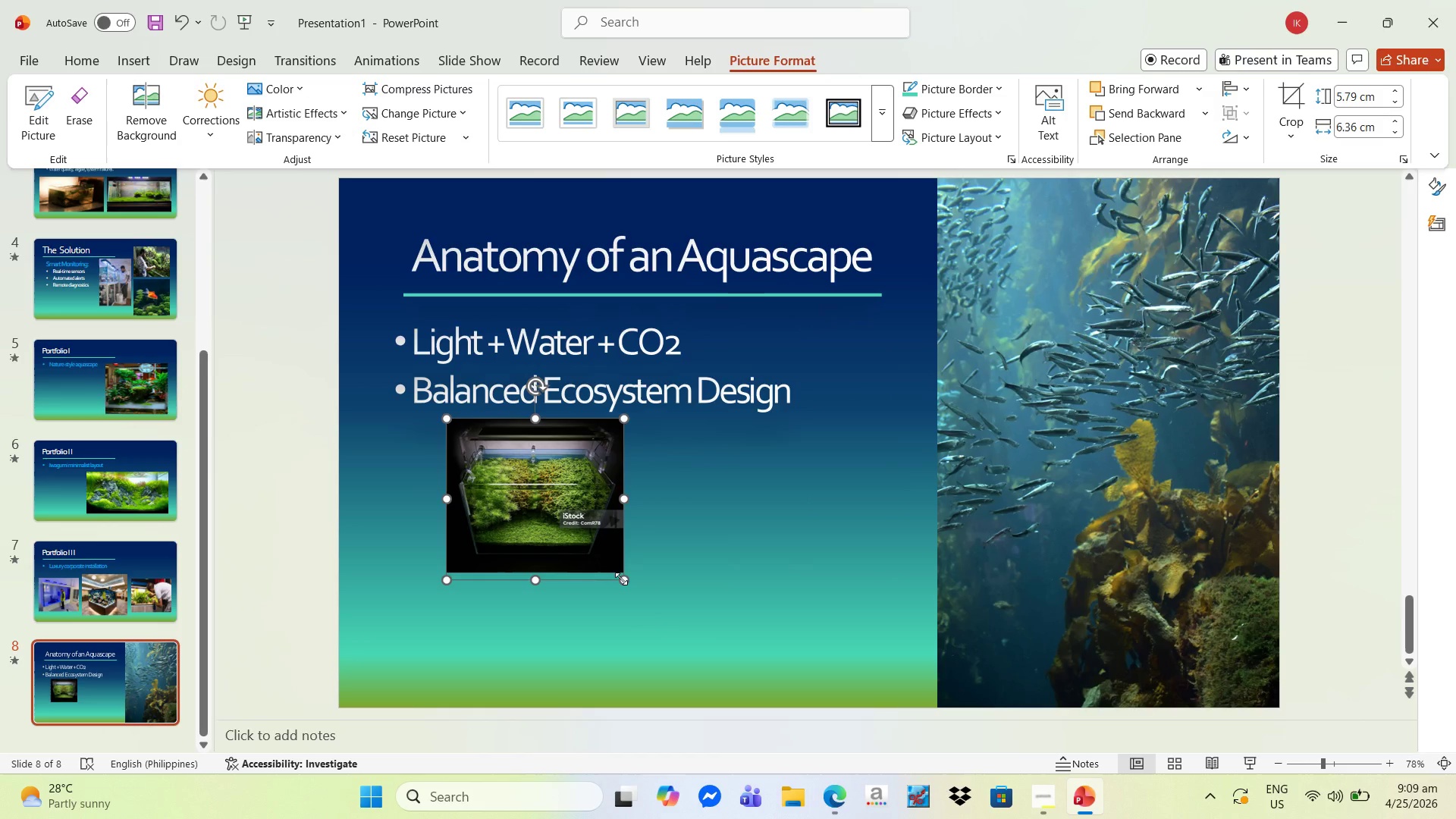 
left_click_drag(start_coordinate=[623, 579], to_coordinate=[582, 527])
 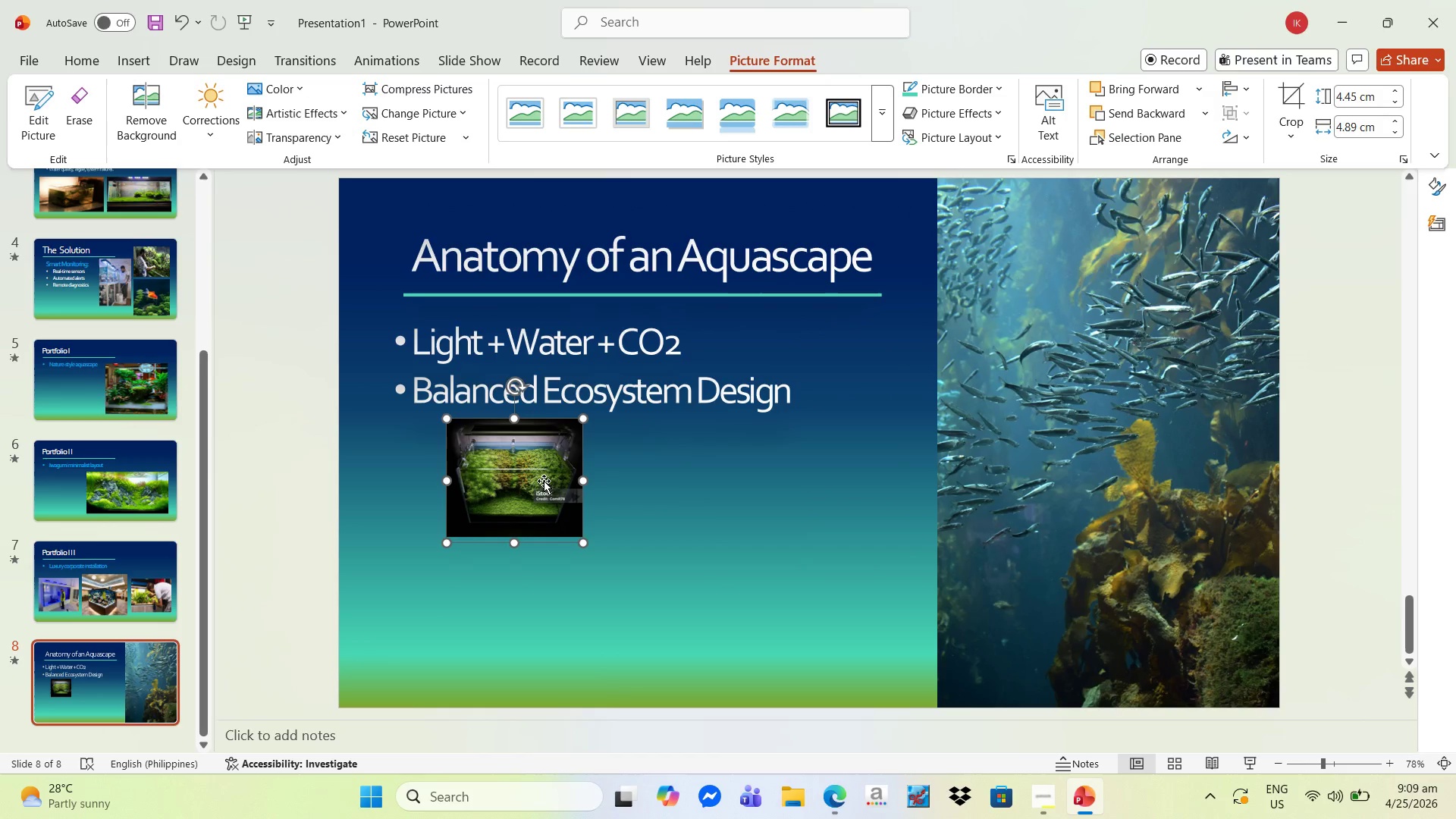 
left_click_drag(start_coordinate=[541, 479], to_coordinate=[566, 477])
 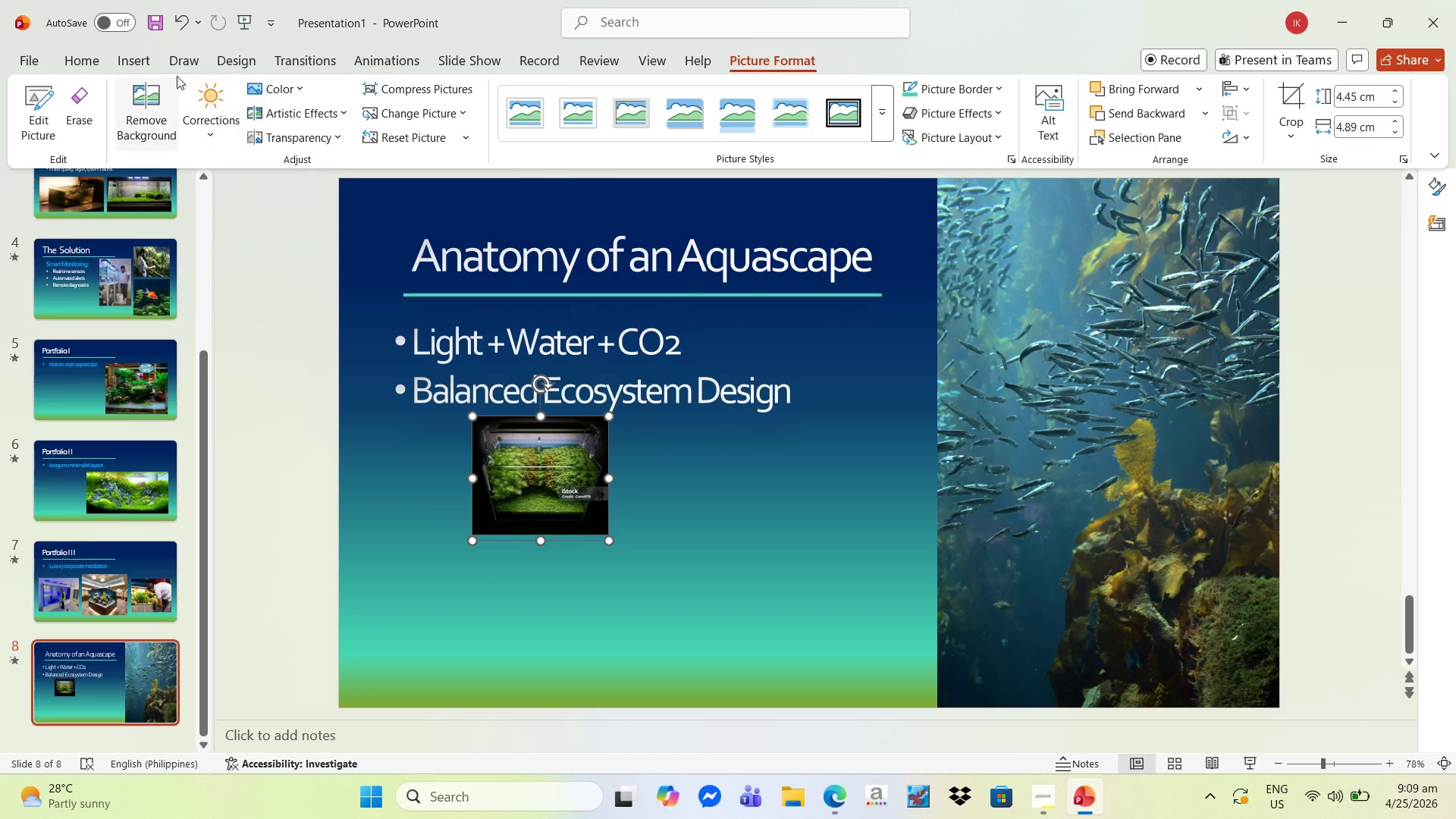 
left_click([135, 61])
 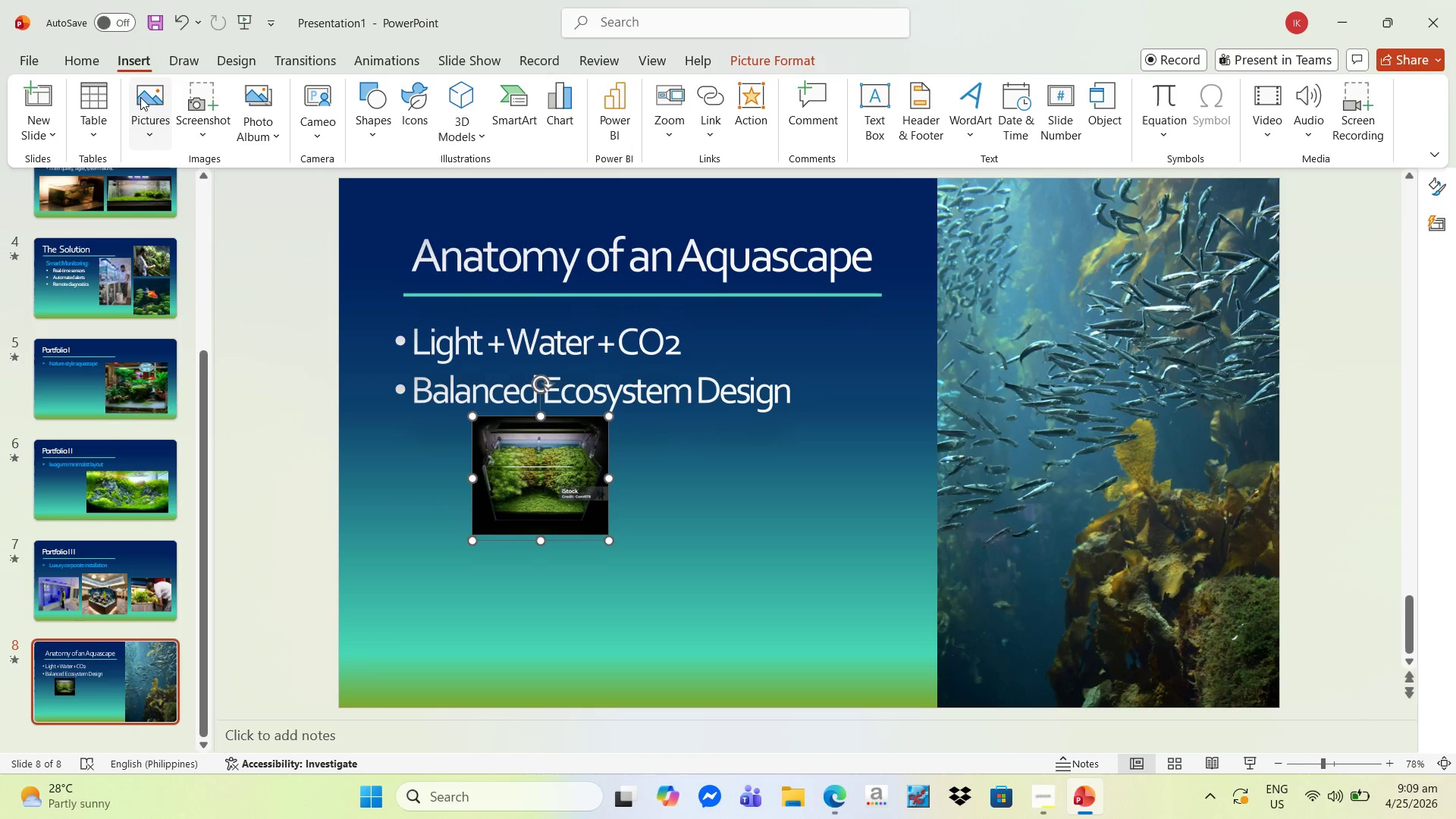 
left_click([142, 99])
 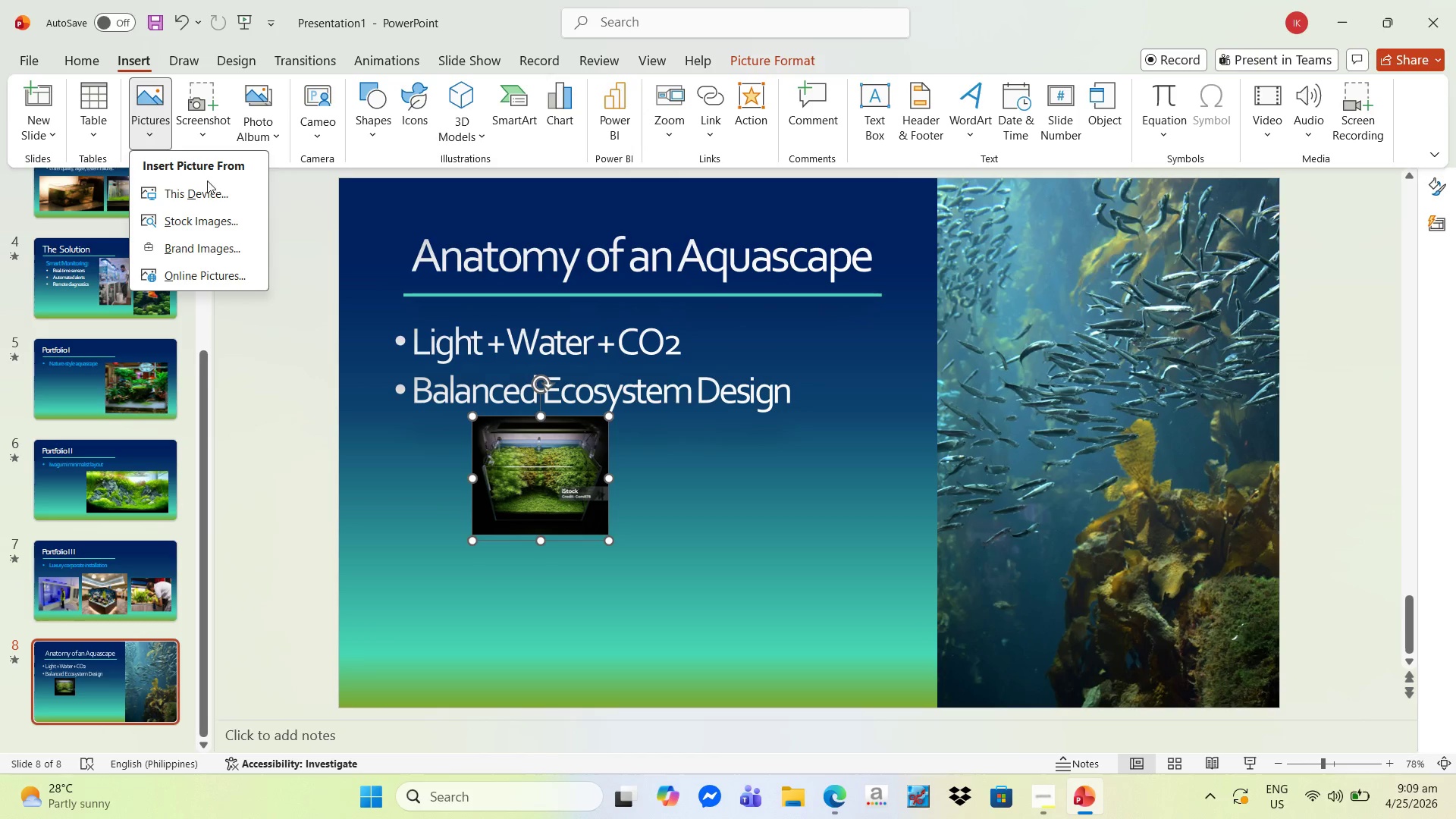 
left_click([192, 194])
 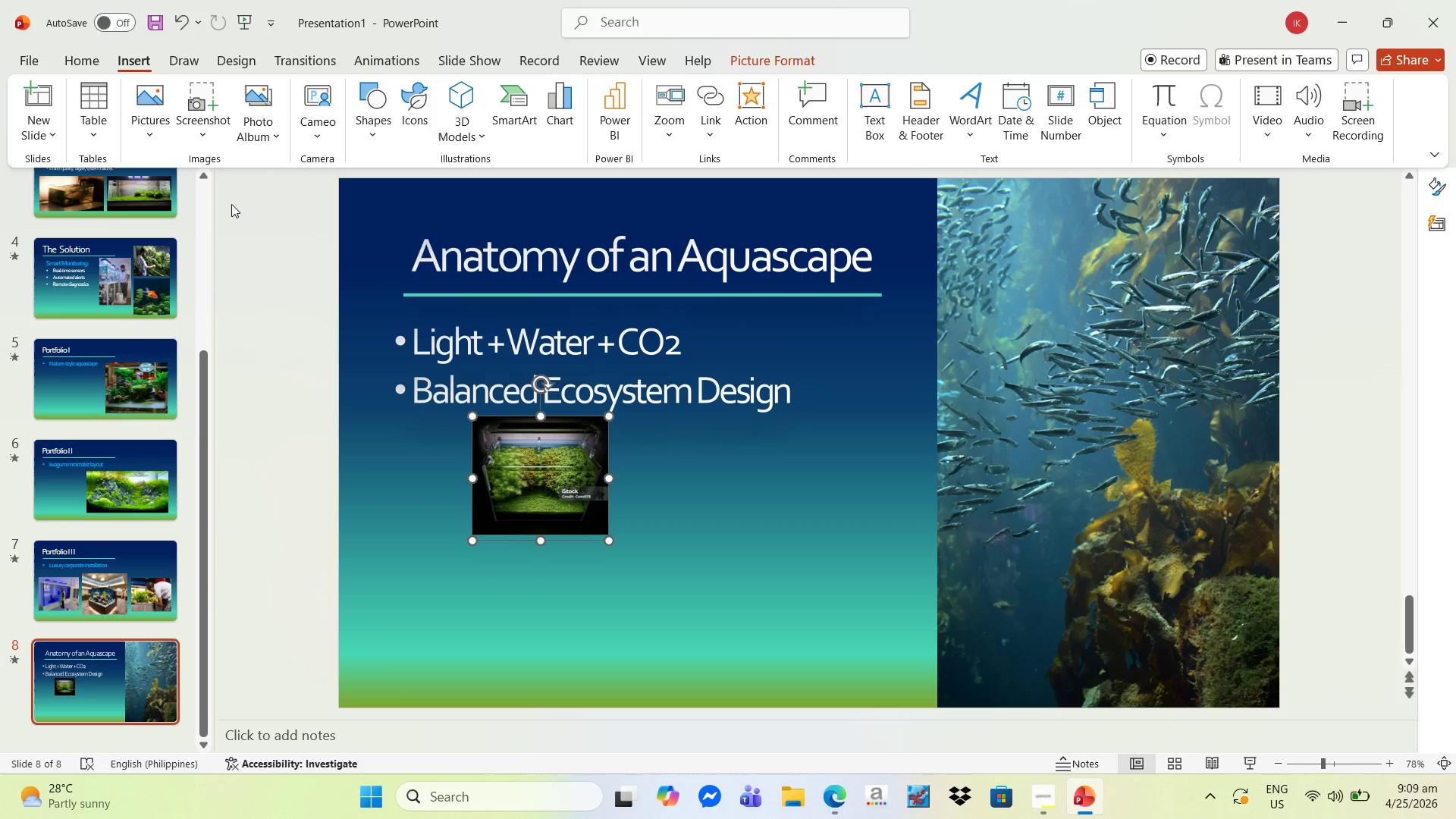 
mouse_move([318, 212])
 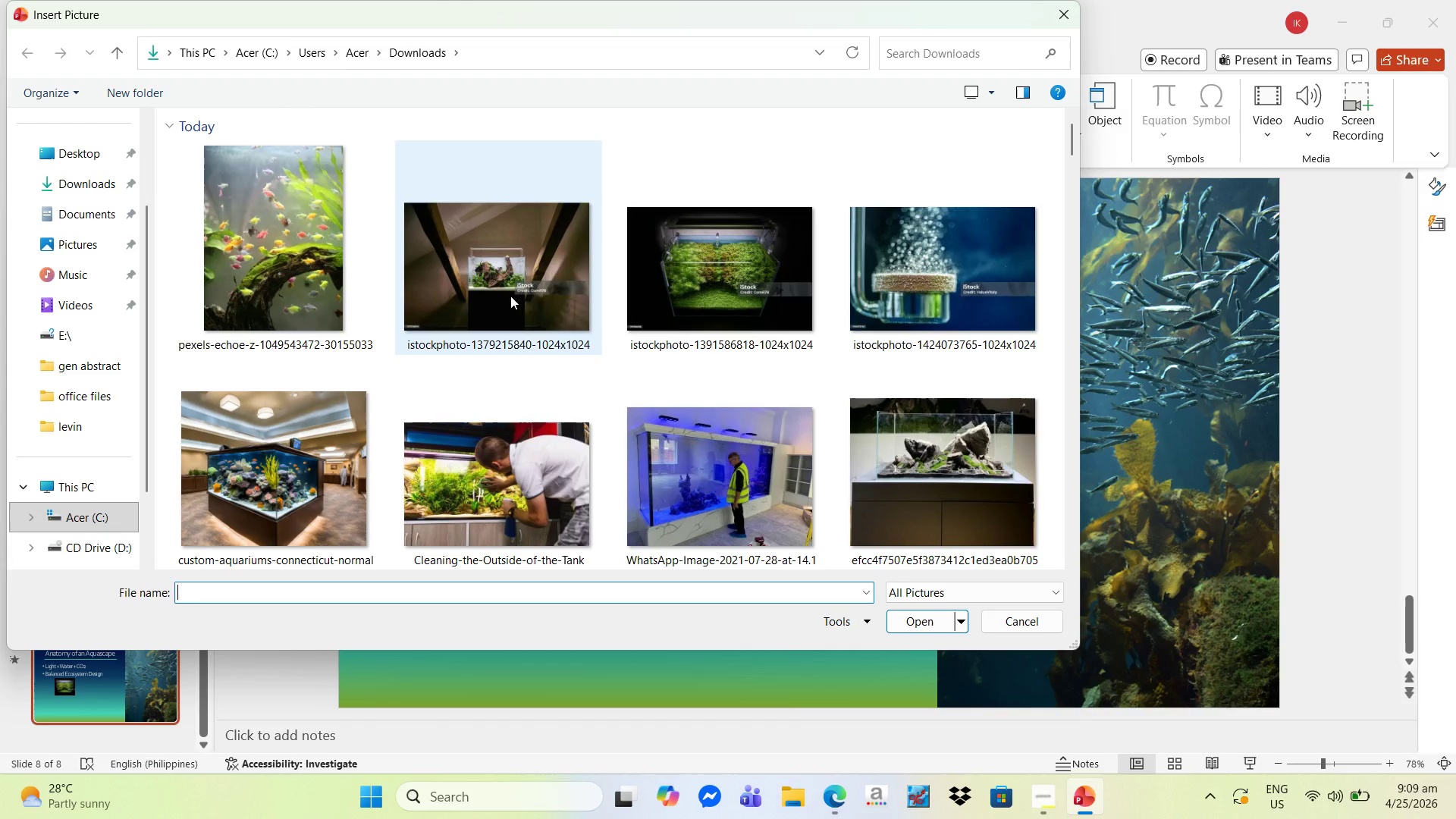 
mouse_move([459, 284])
 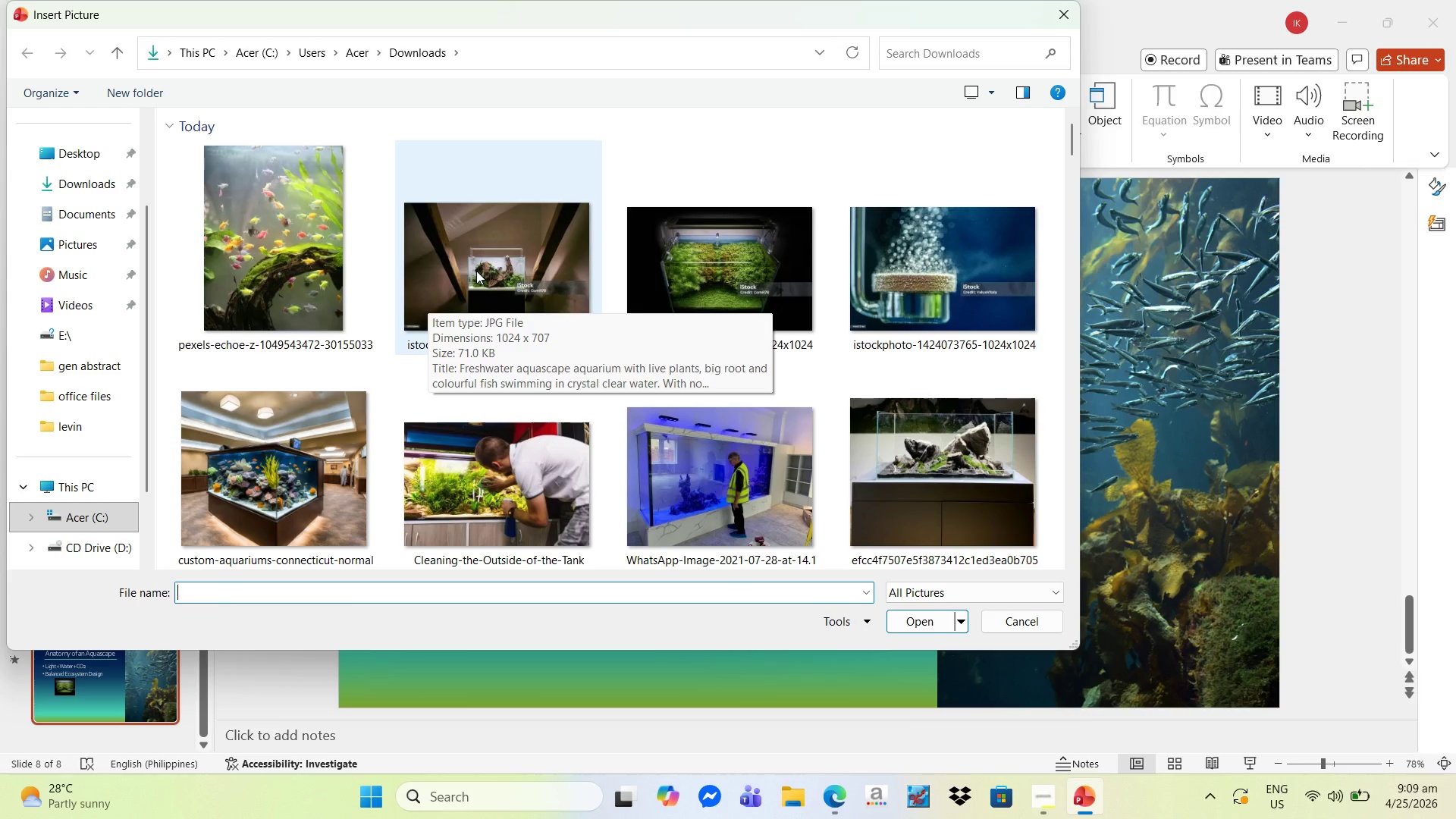 
left_click([476, 271])
 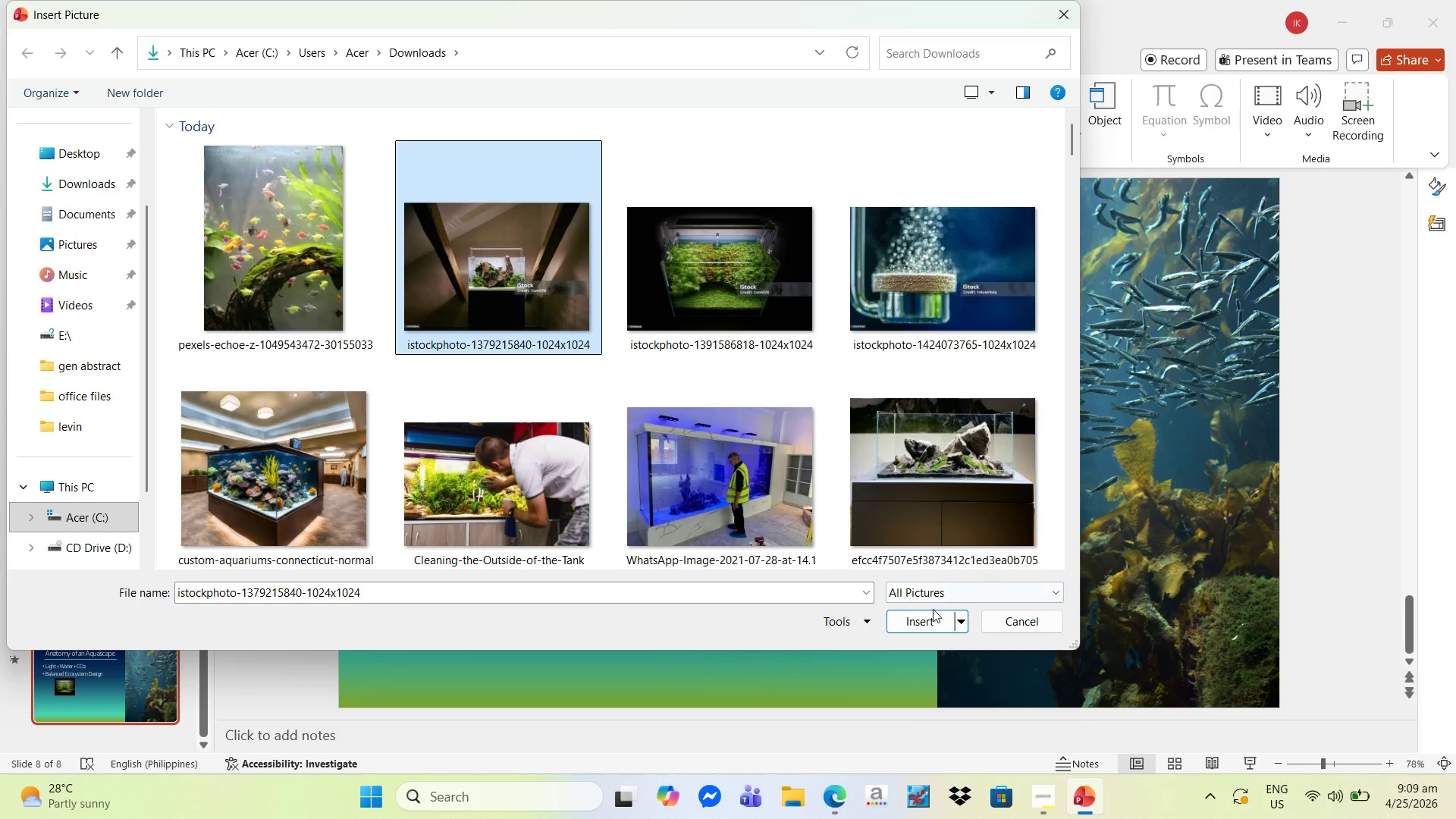 
left_click([938, 621])
 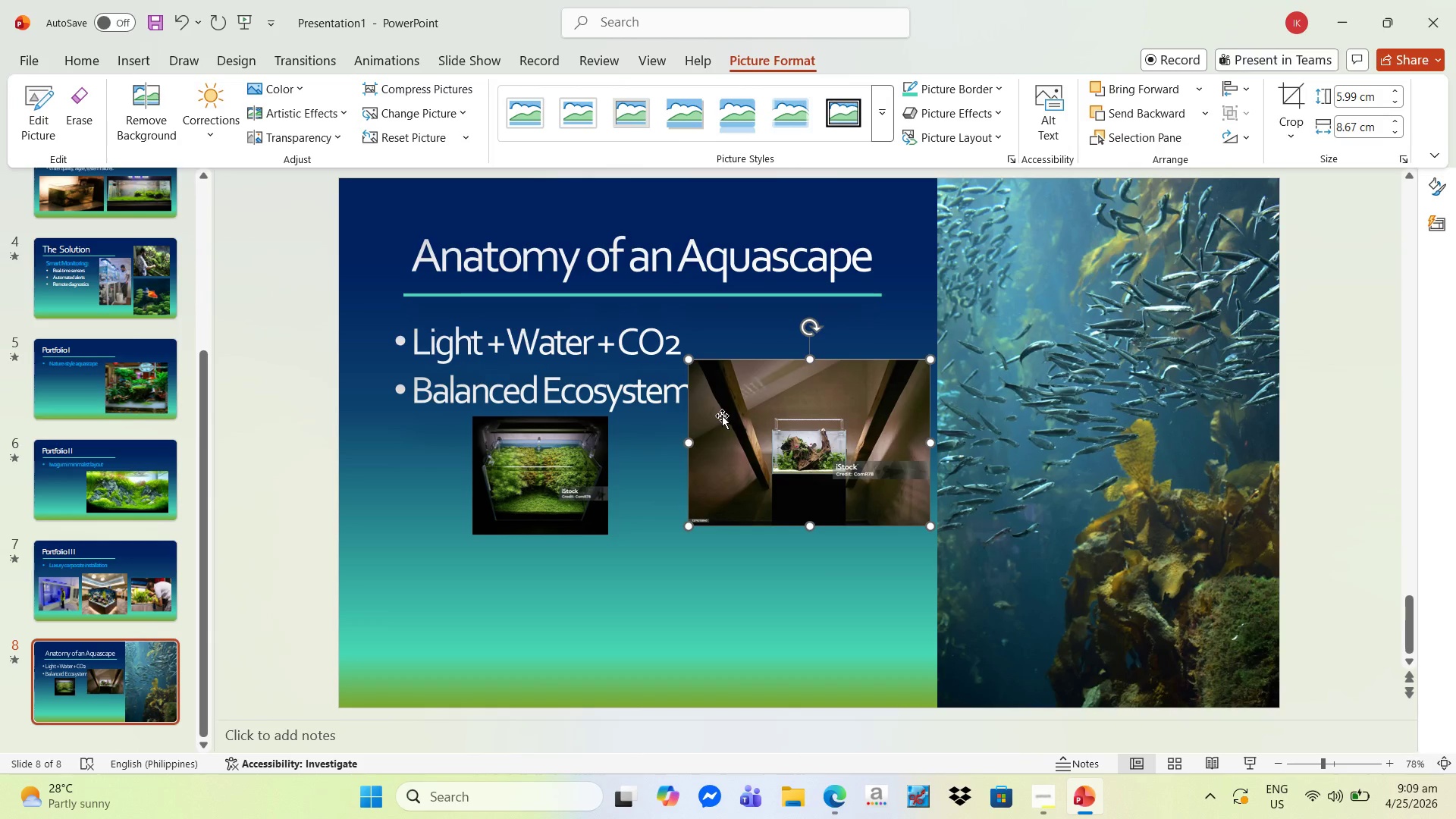 
wait(6.17)
 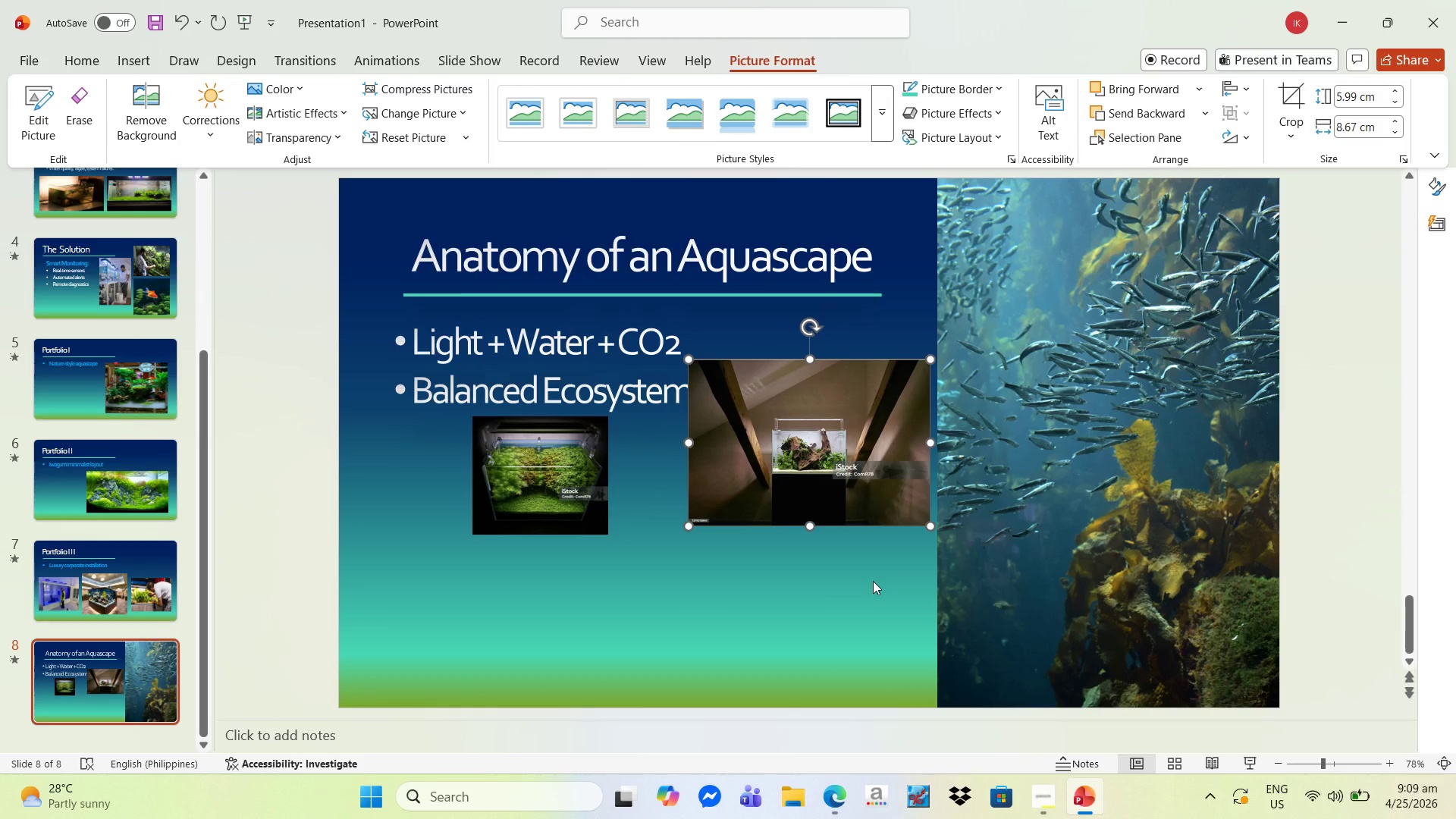 
key(Delete)
 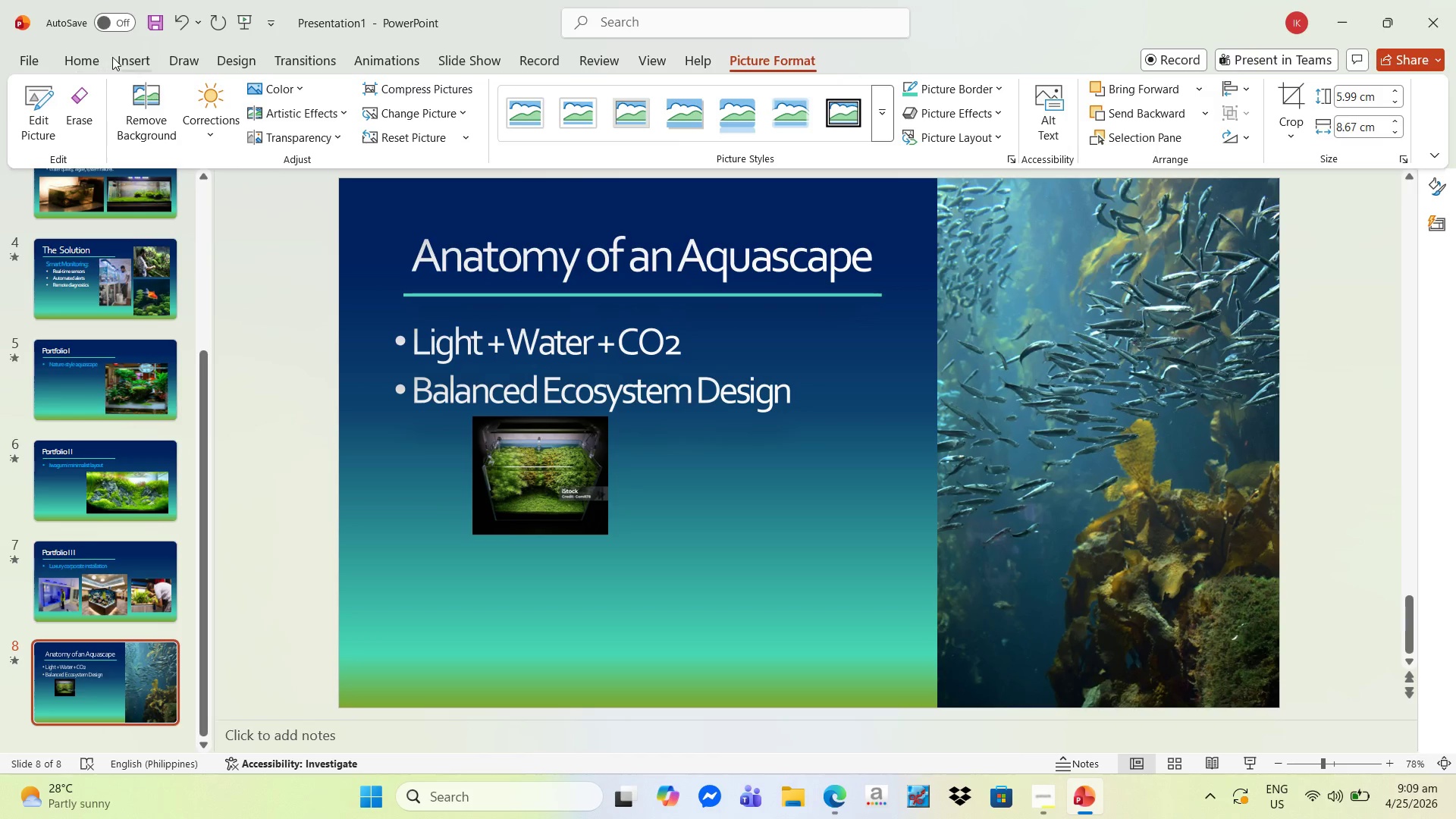 
left_click_drag(start_coordinate=[152, 109], to_coordinate=[180, 199])
 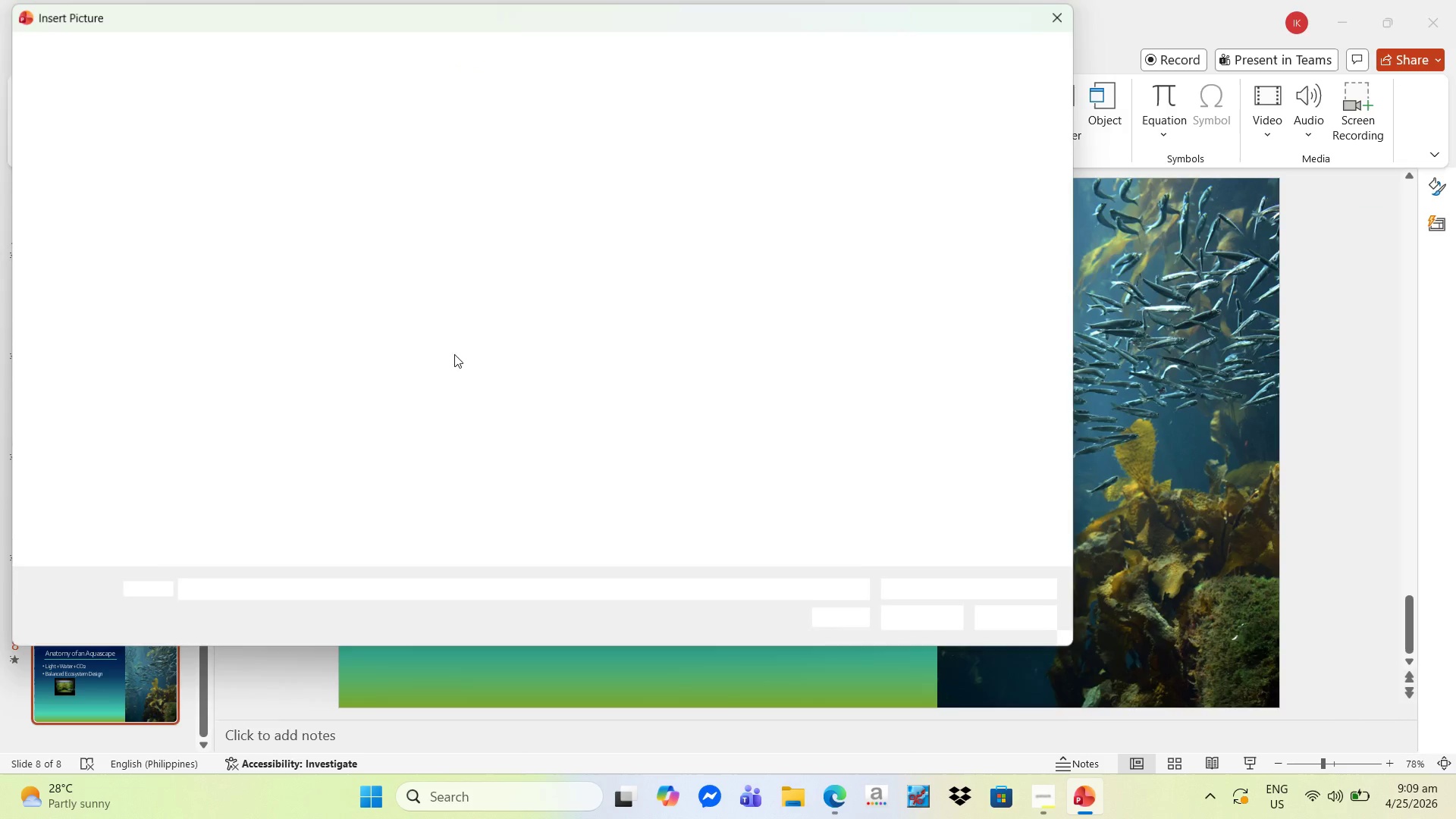 
left_click([180, 199])
 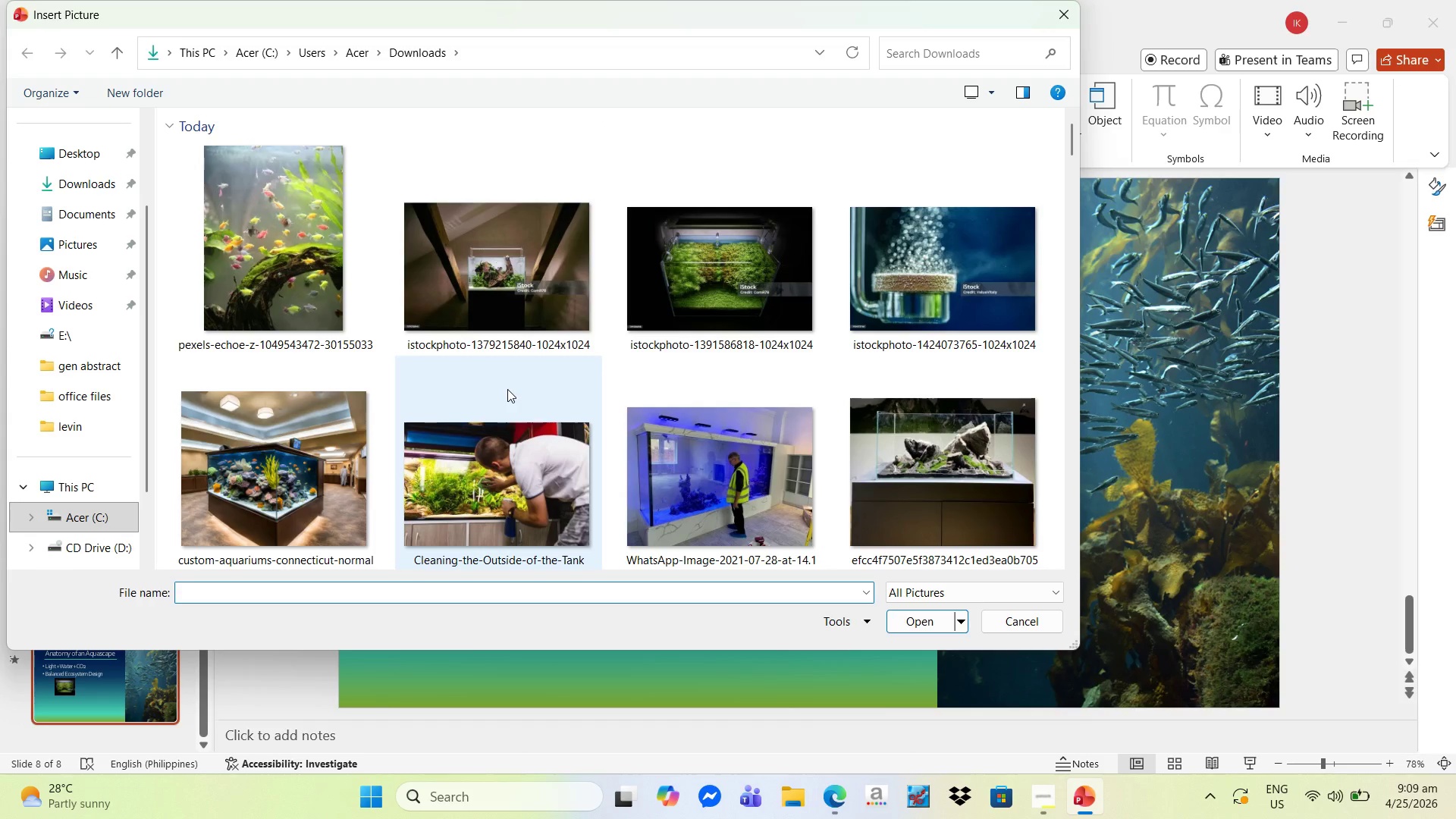 
scroll: coordinate [507, 389], scroll_direction: down, amount: 4.0
 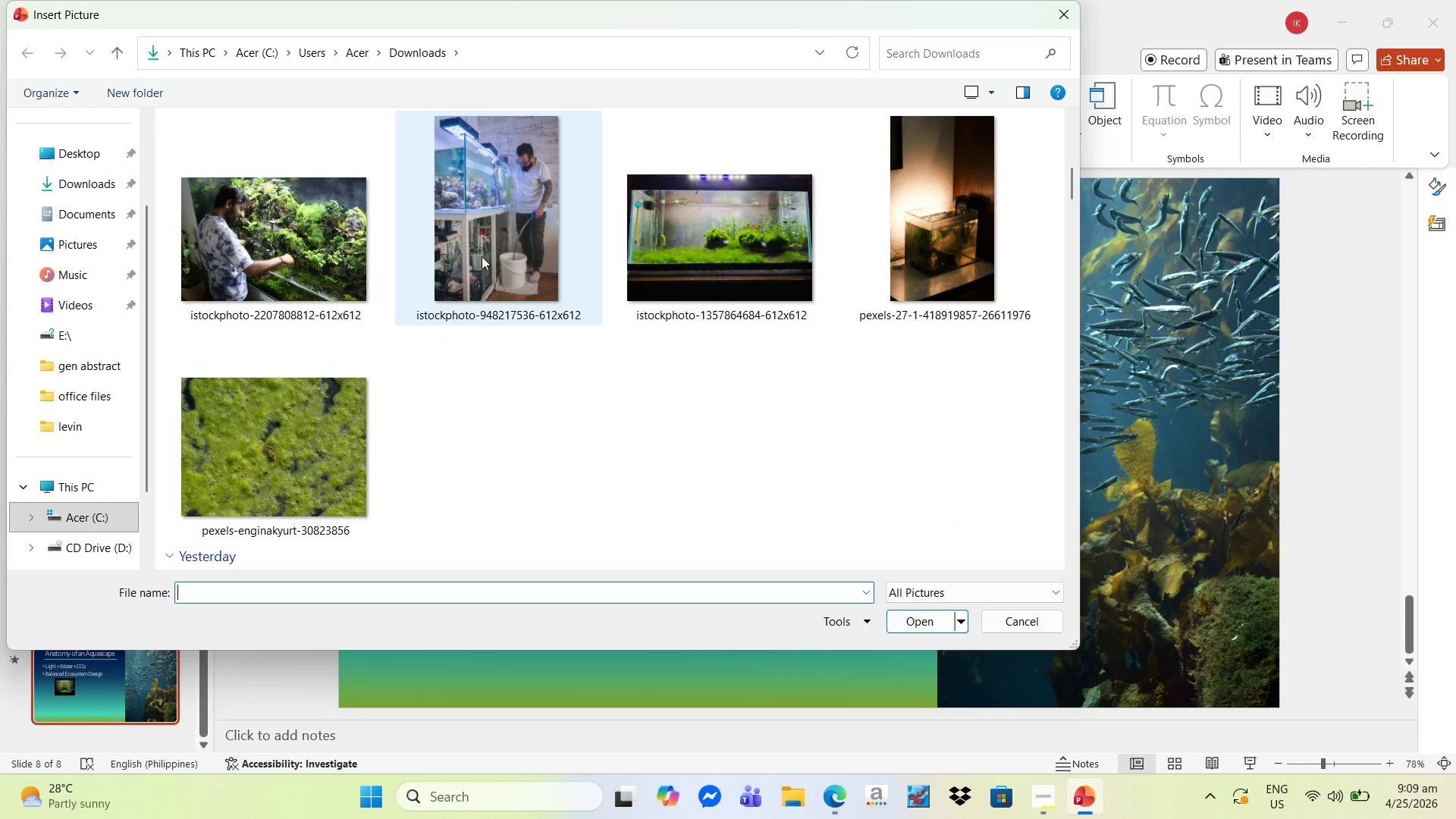 
left_click([483, 240])
 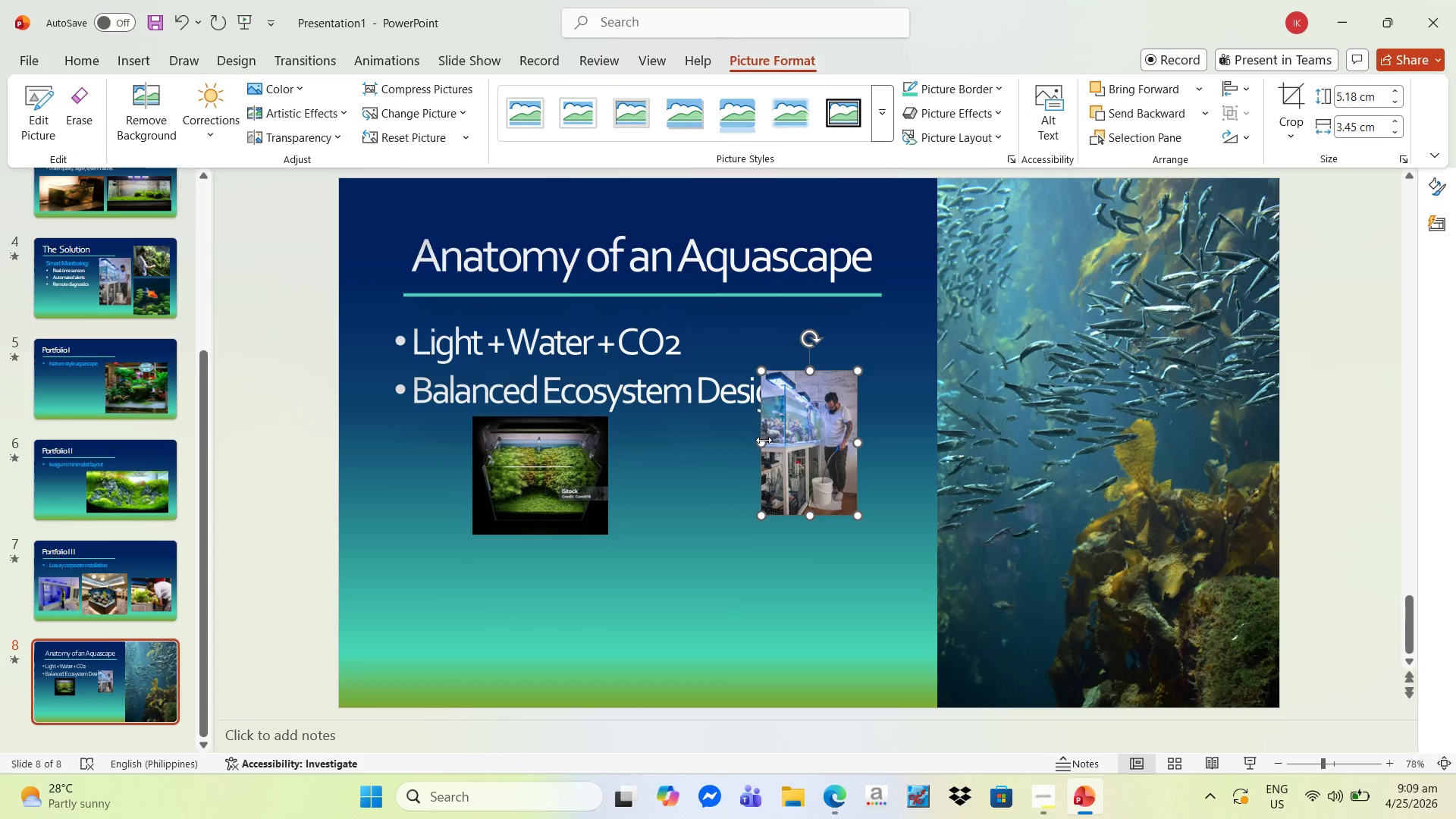 
left_click_drag(start_coordinate=[763, 367], to_coordinate=[796, 410])
 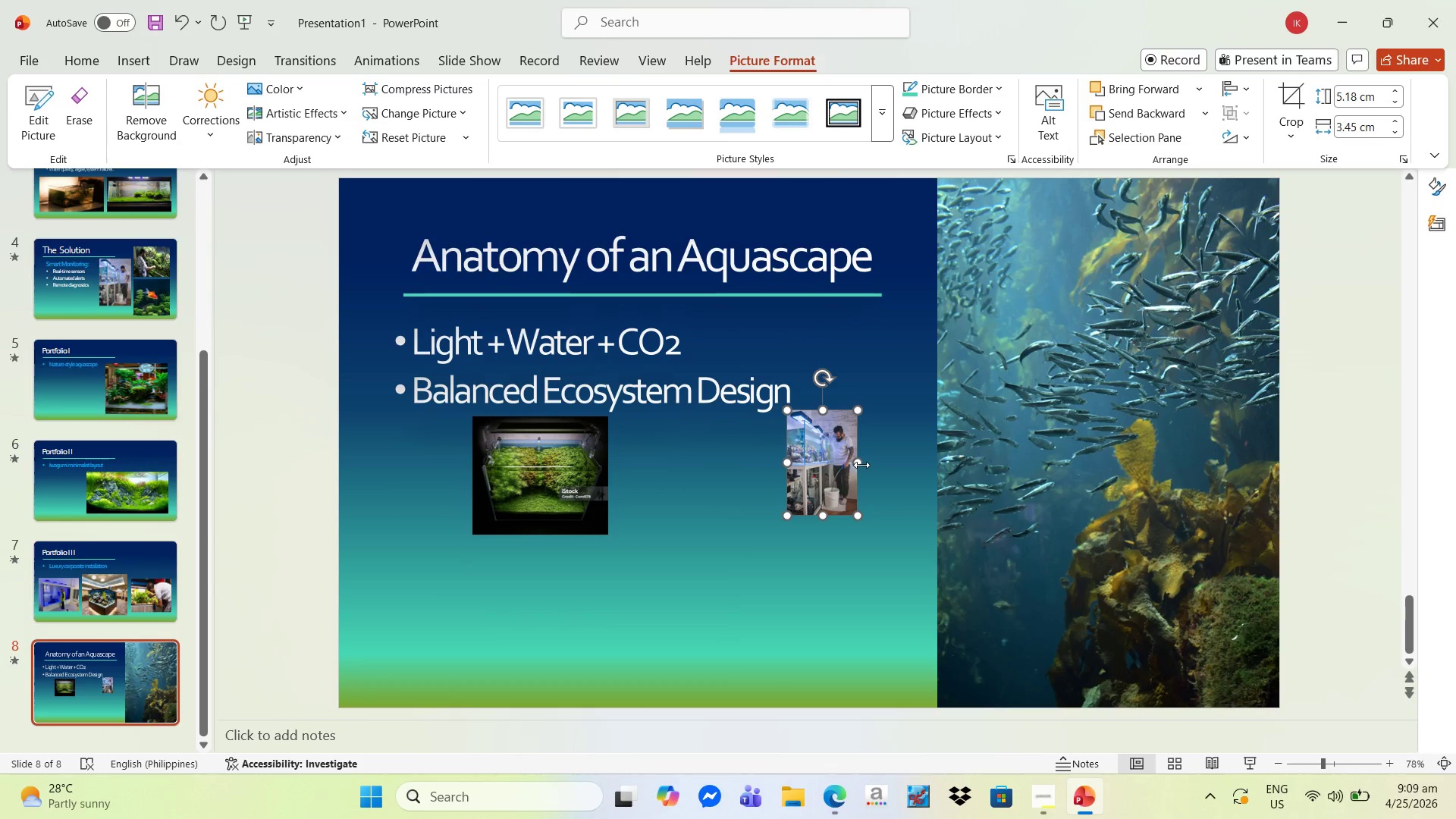 
left_click_drag(start_coordinate=[861, 462], to_coordinate=[895, 468])
 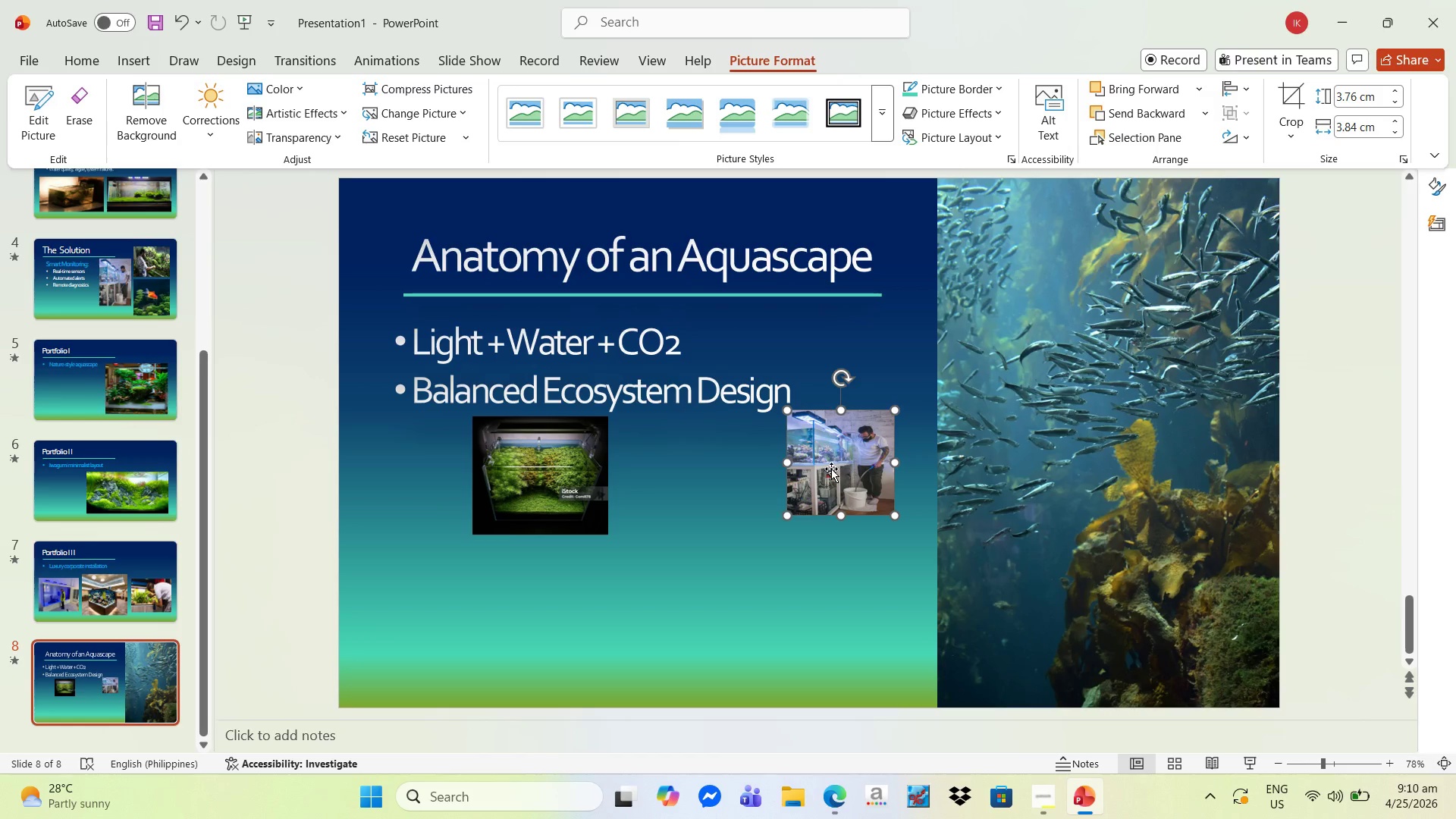 
left_click_drag(start_coordinate=[833, 469], to_coordinate=[523, 479])
 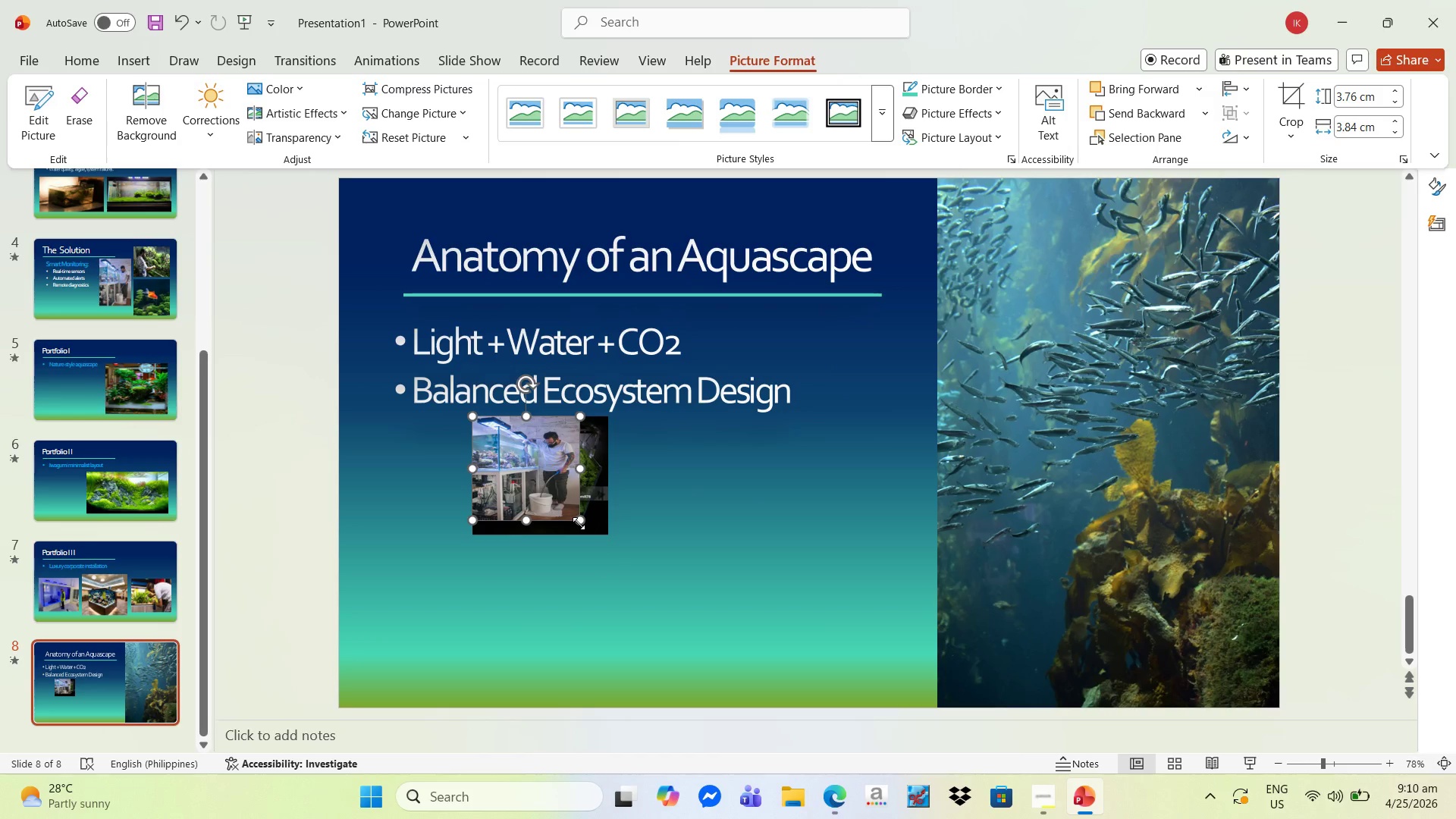 
left_click_drag(start_coordinate=[579, 523], to_coordinate=[592, 523])
 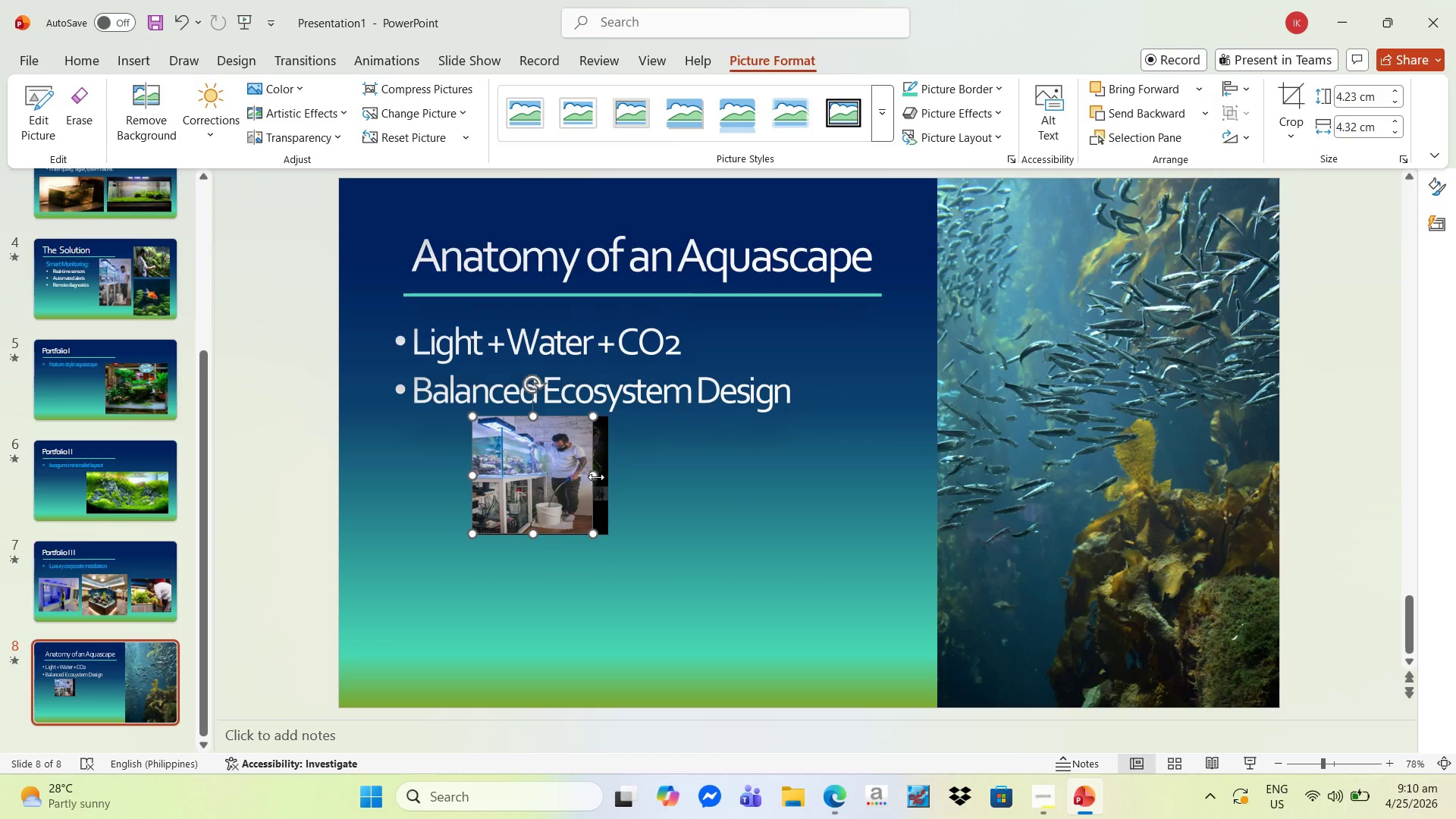 
left_click_drag(start_coordinate=[596, 477], to_coordinate=[605, 476])
 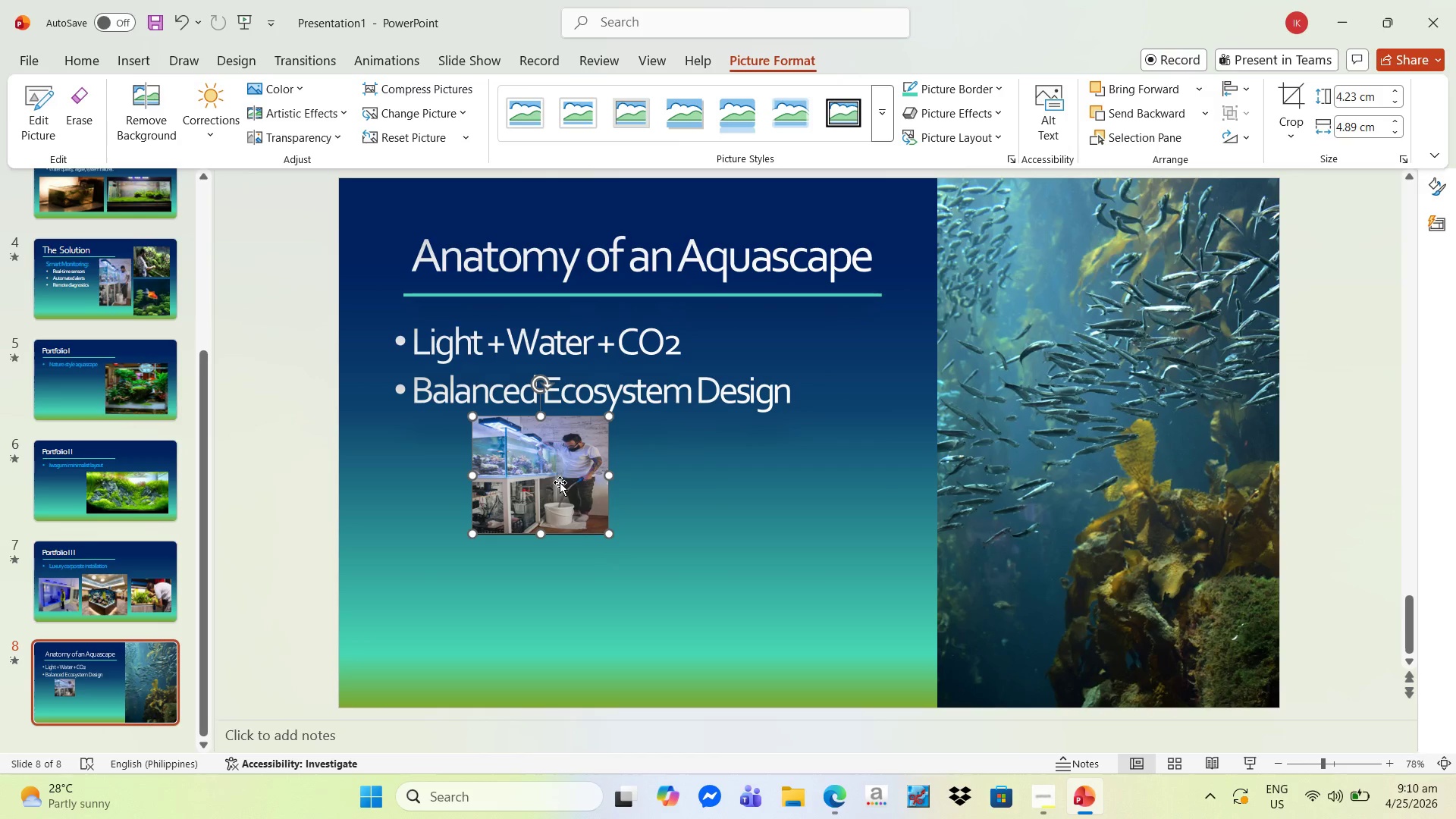 
left_click([560, 482])
 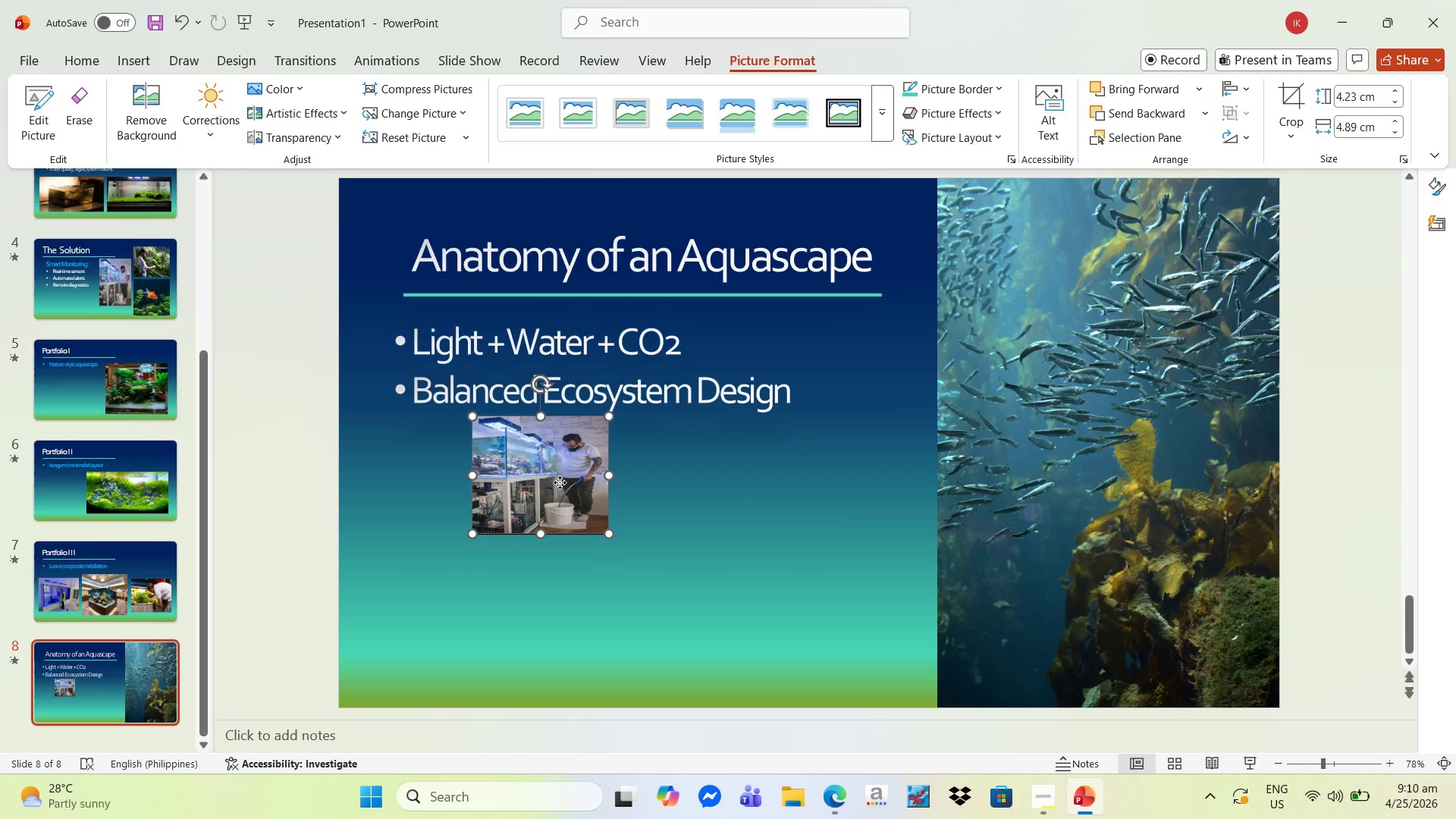 
left_click_drag(start_coordinate=[560, 482], to_coordinate=[709, 483])
 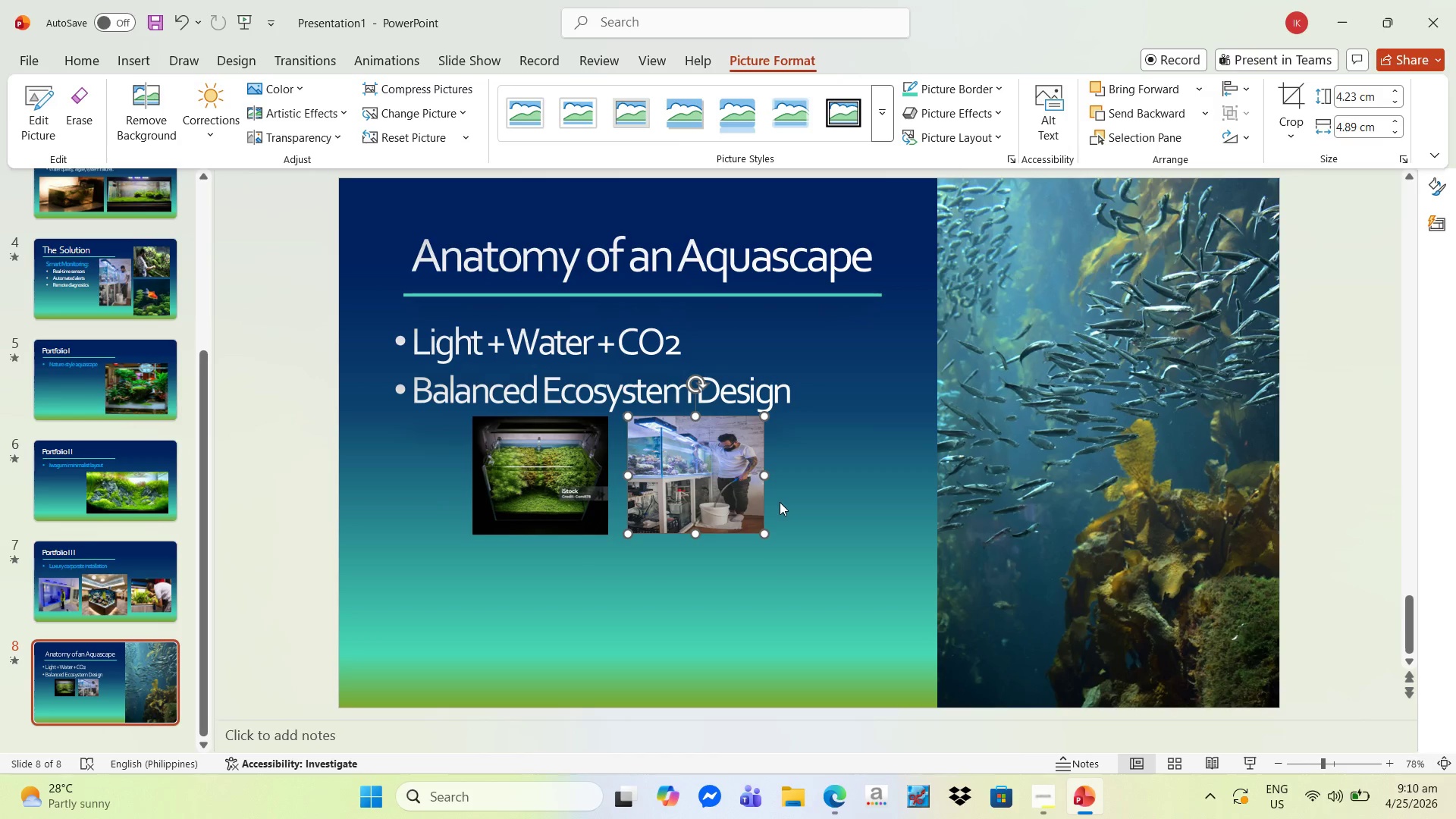 
left_click([783, 502])
 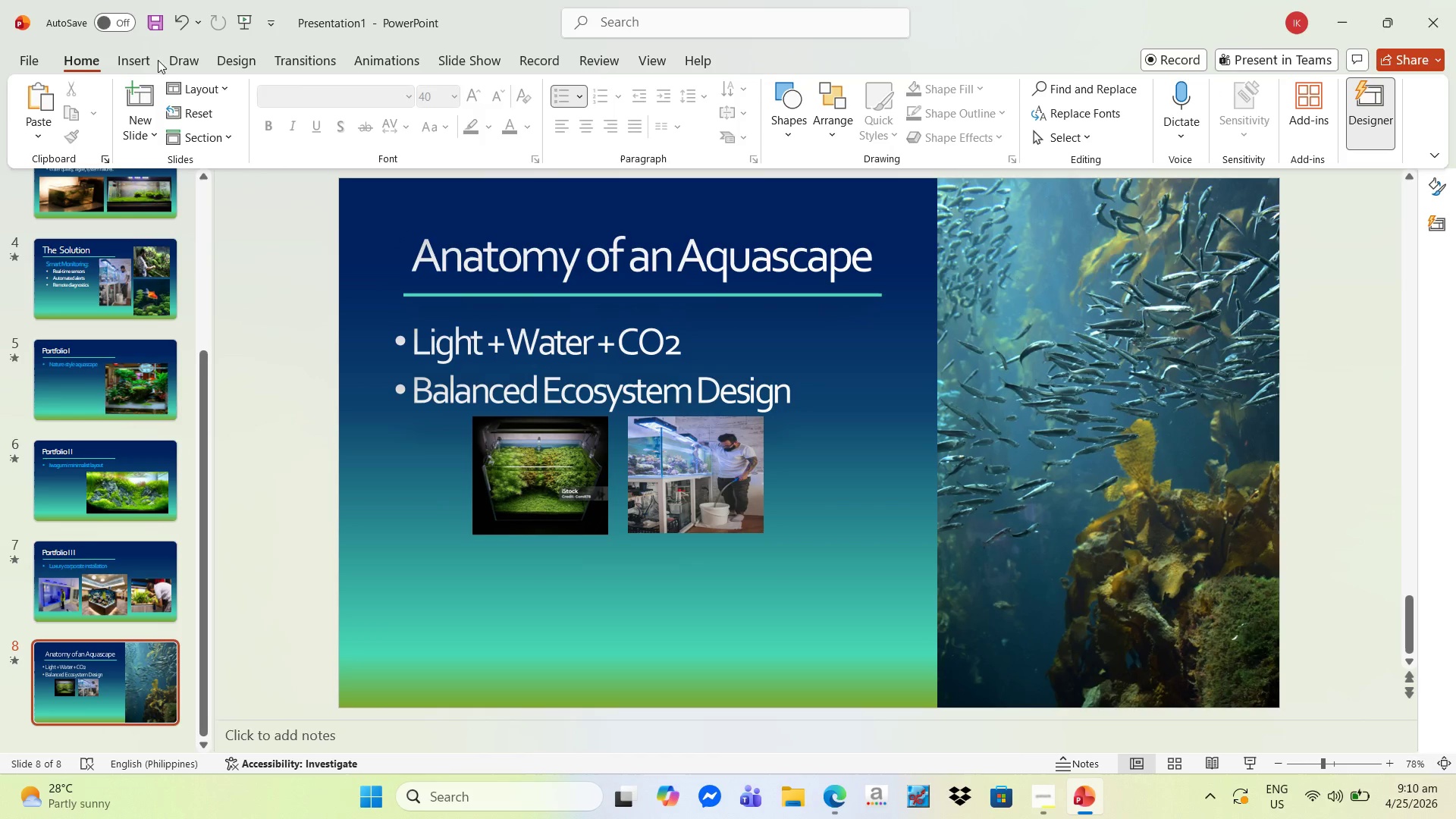 
left_click([139, 58])
 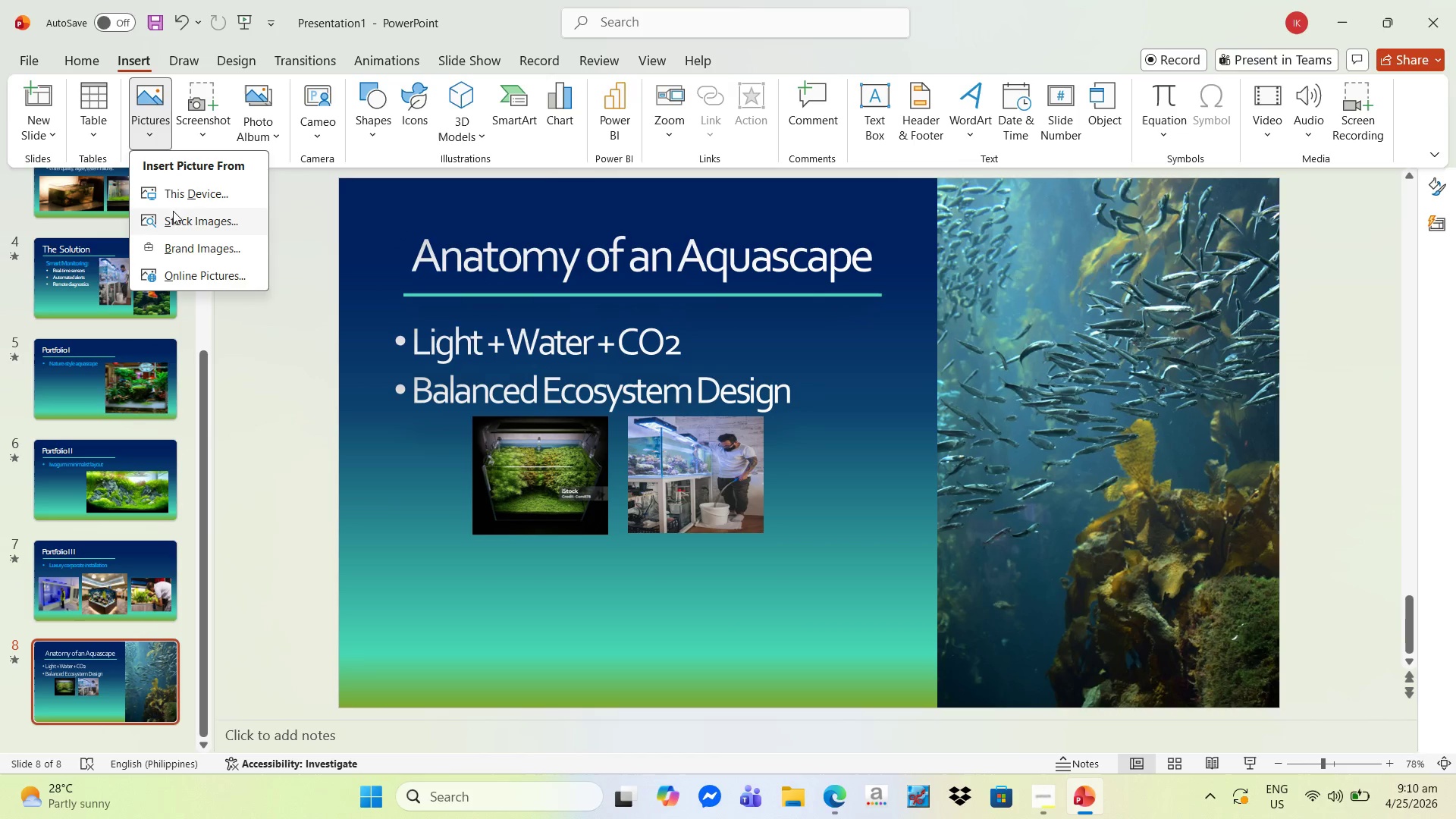 
left_click([183, 199])
 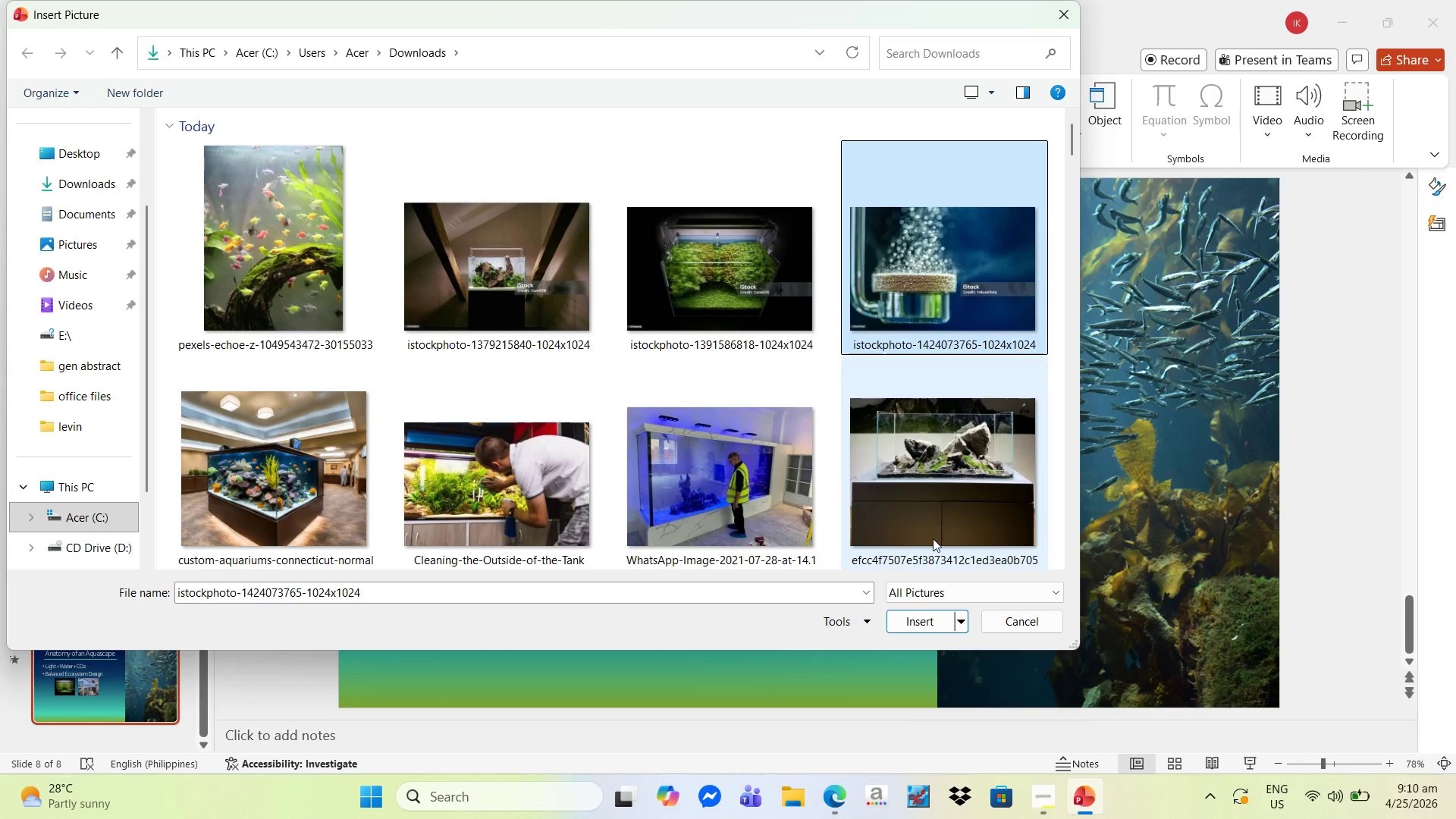 
wait(6.17)
 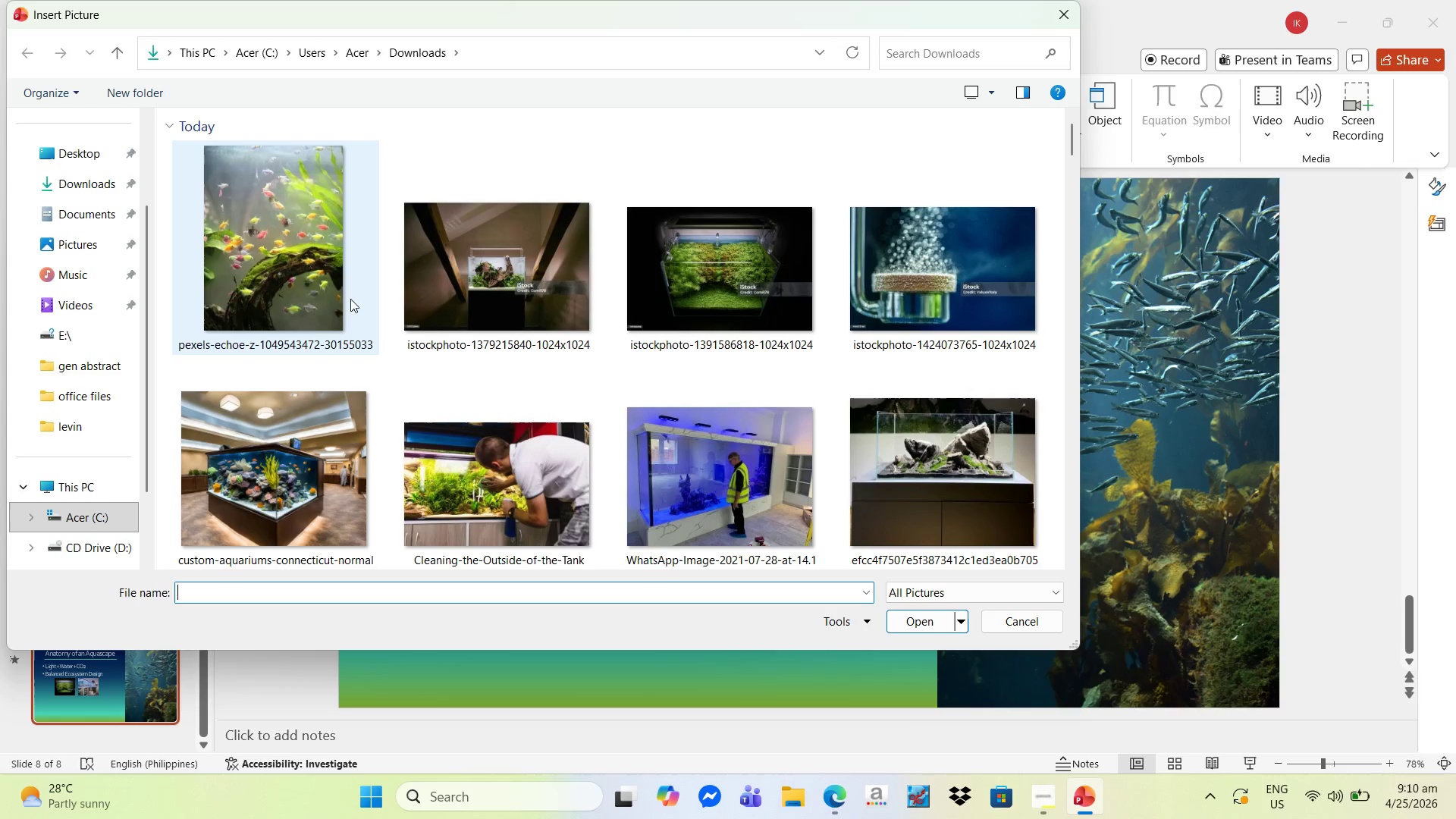 
left_click([896, 250])
 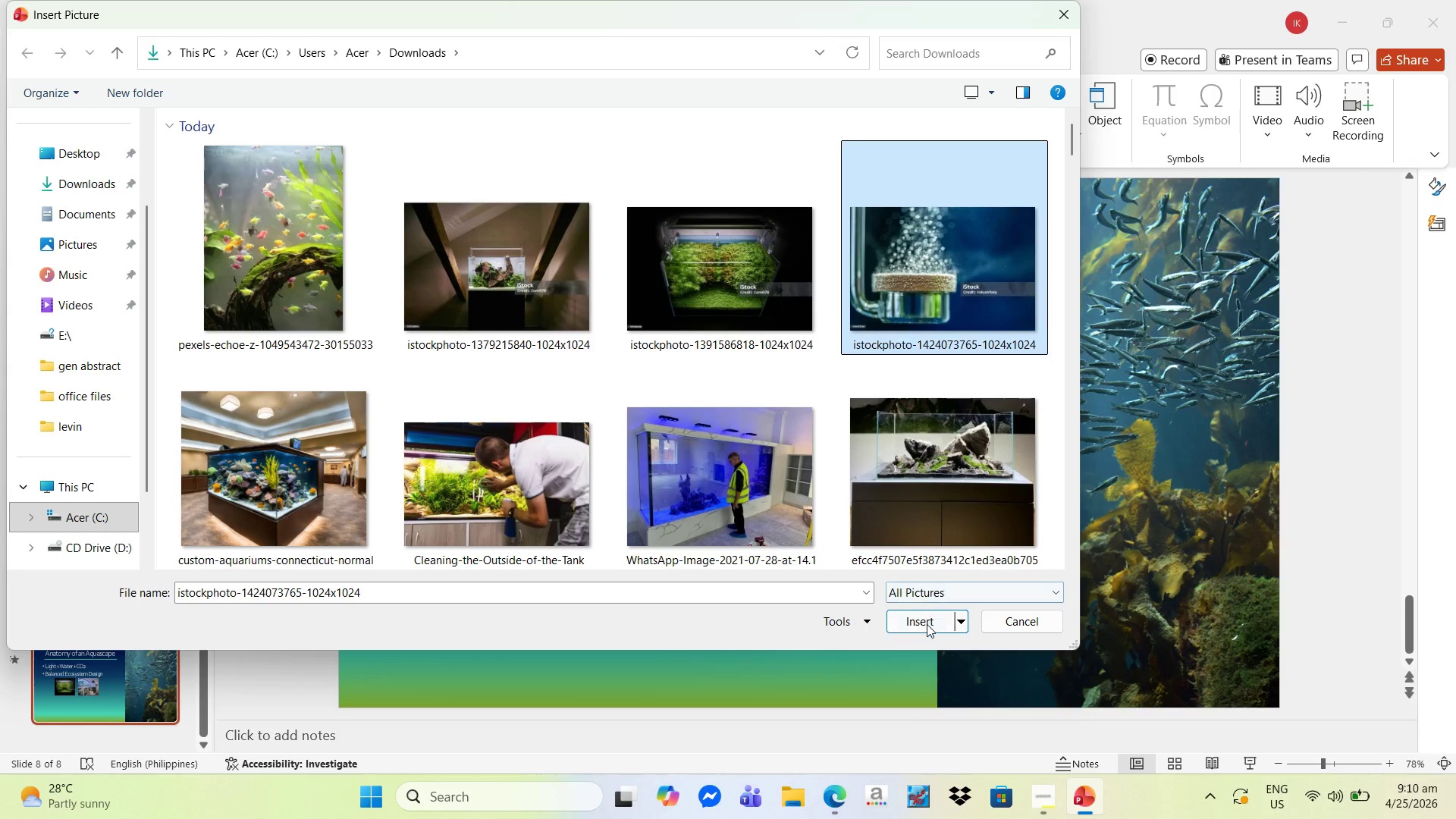 
left_click([927, 624])
 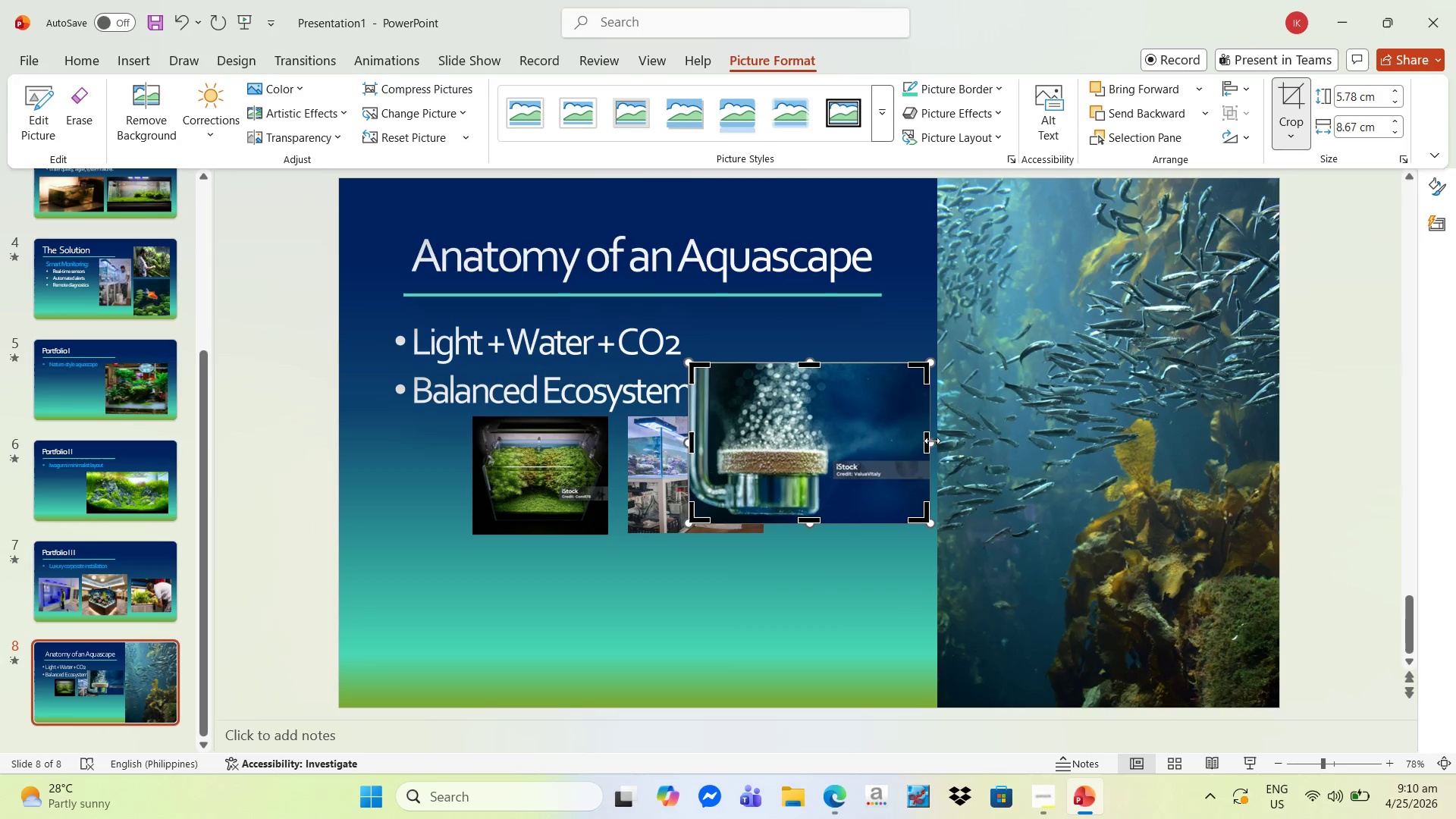 
left_click_drag(start_coordinate=[926, 443], to_coordinate=[836, 448])
 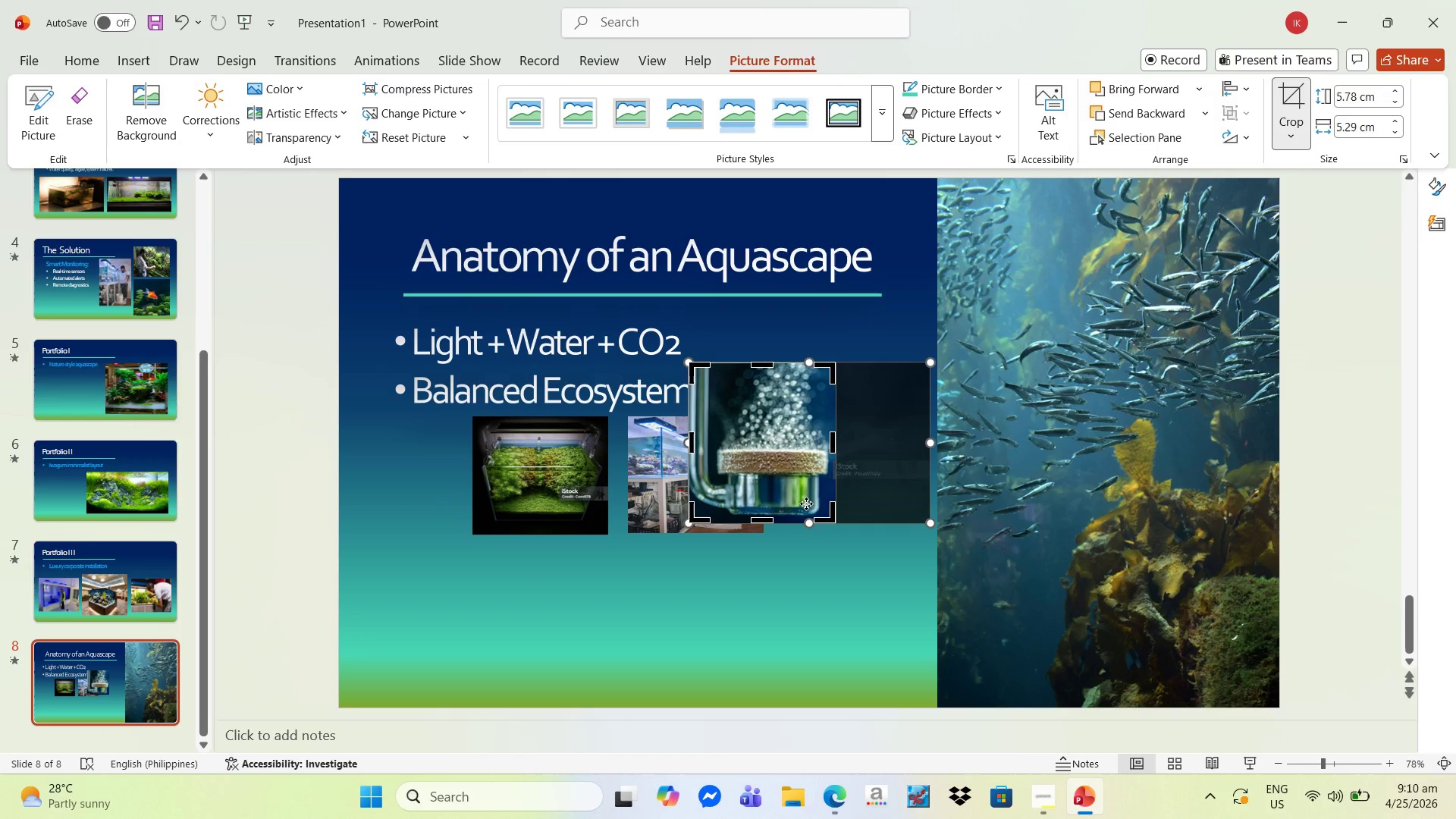 
left_click([858, 570])
 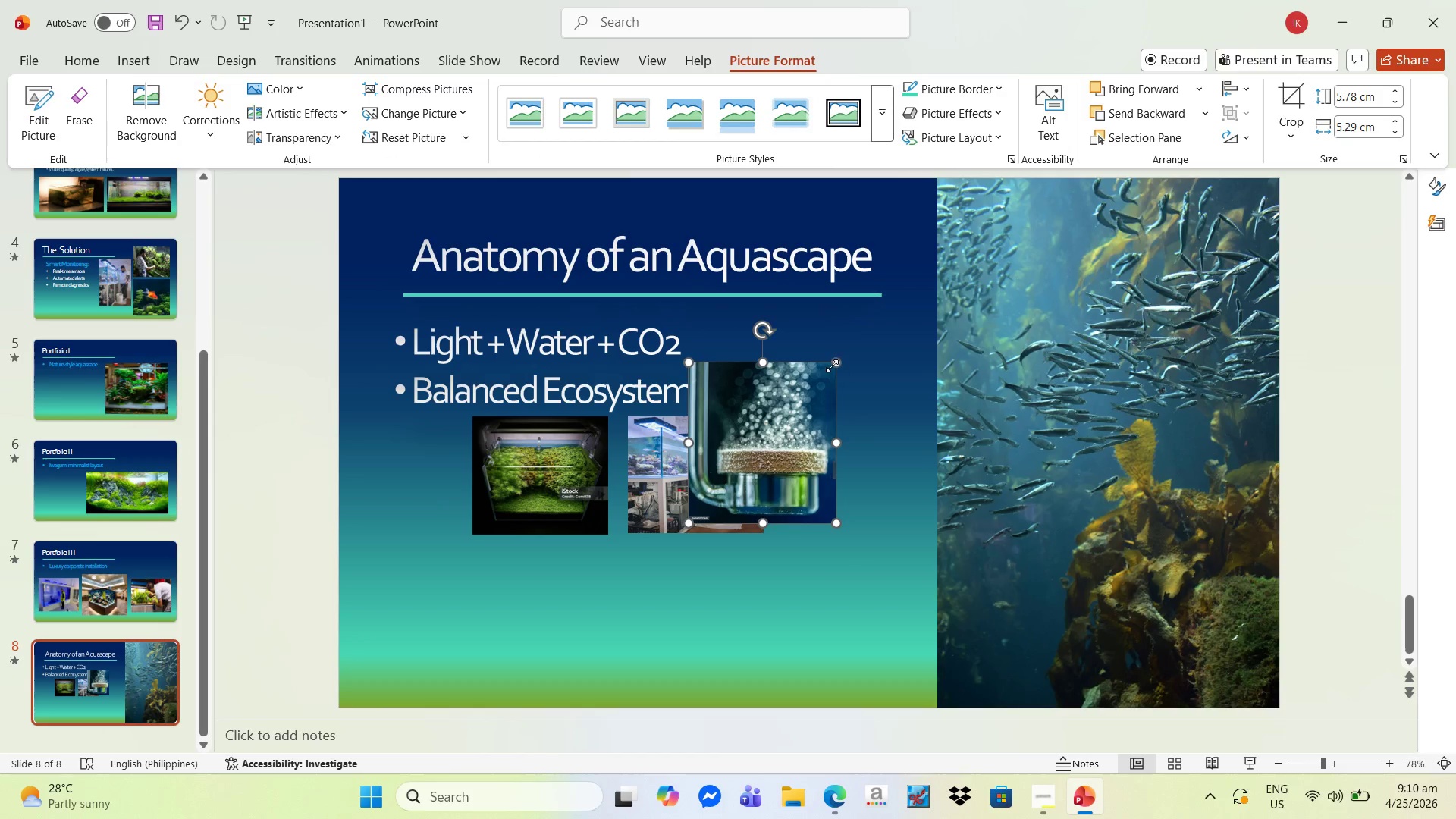 
left_click_drag(start_coordinate=[833, 365], to_coordinate=[809, 387])
 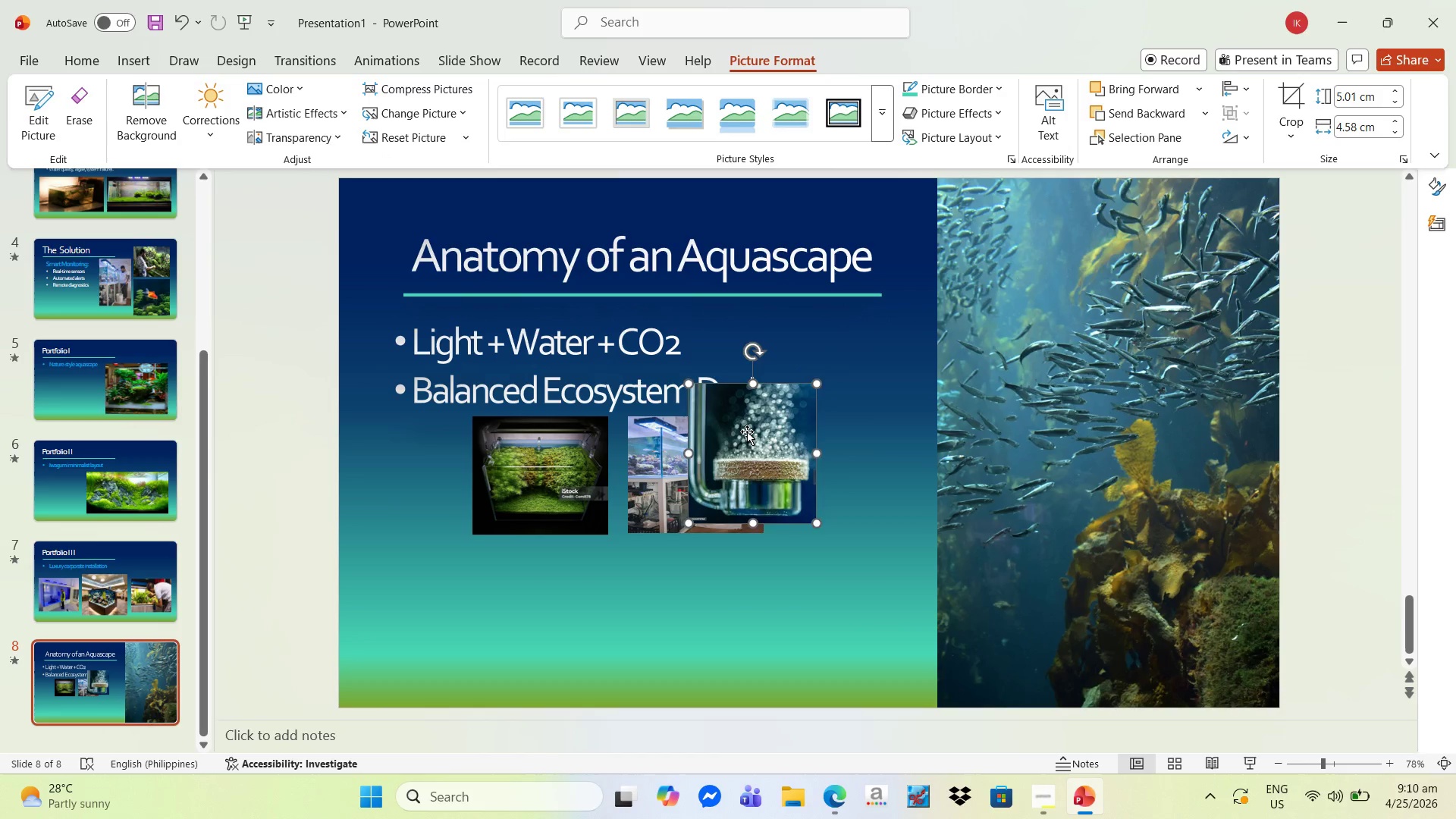 
left_click_drag(start_coordinate=[747, 433], to_coordinate=[531, 466])
 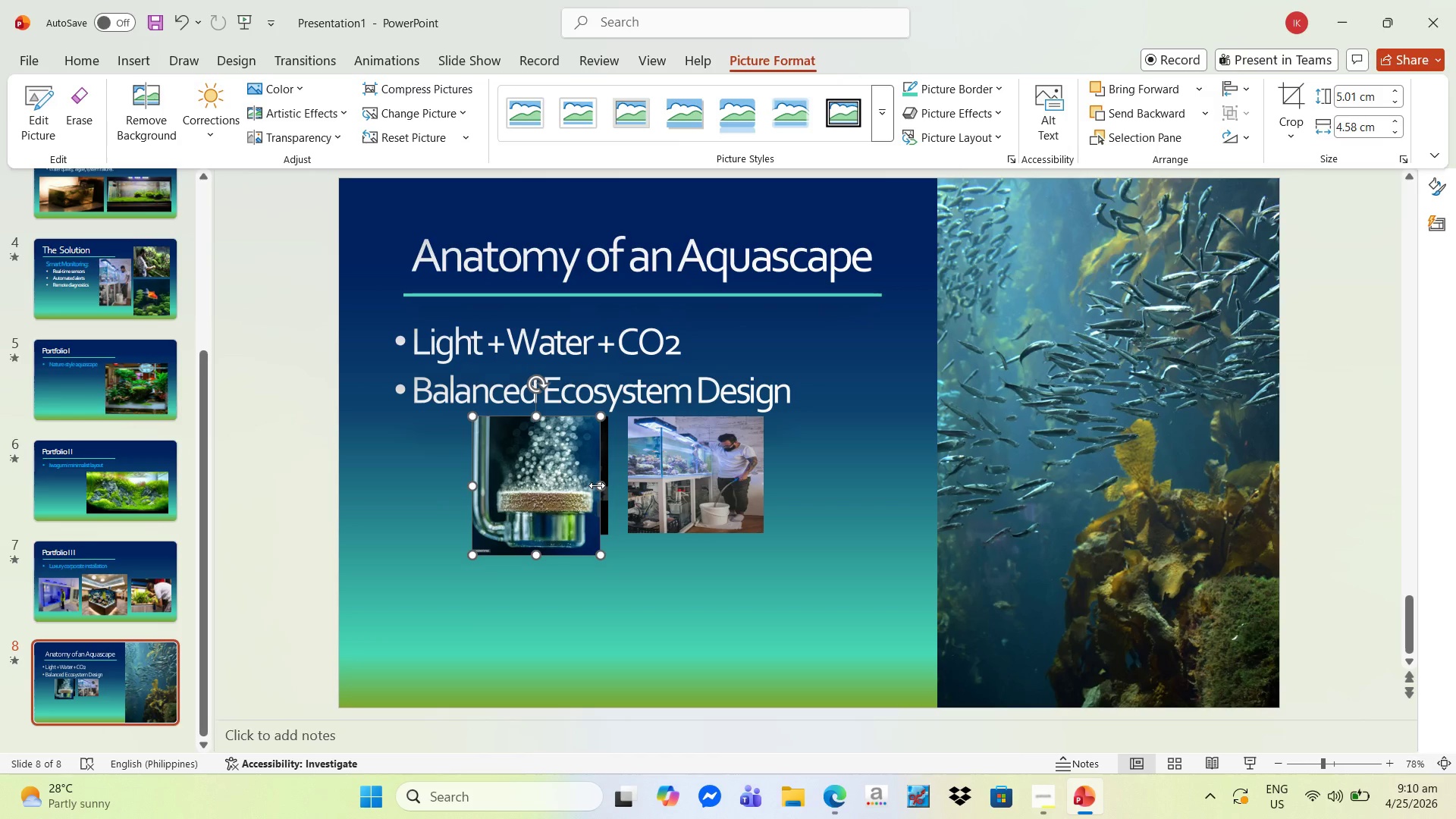 
left_click_drag(start_coordinate=[597, 485], to_coordinate=[610, 485])
 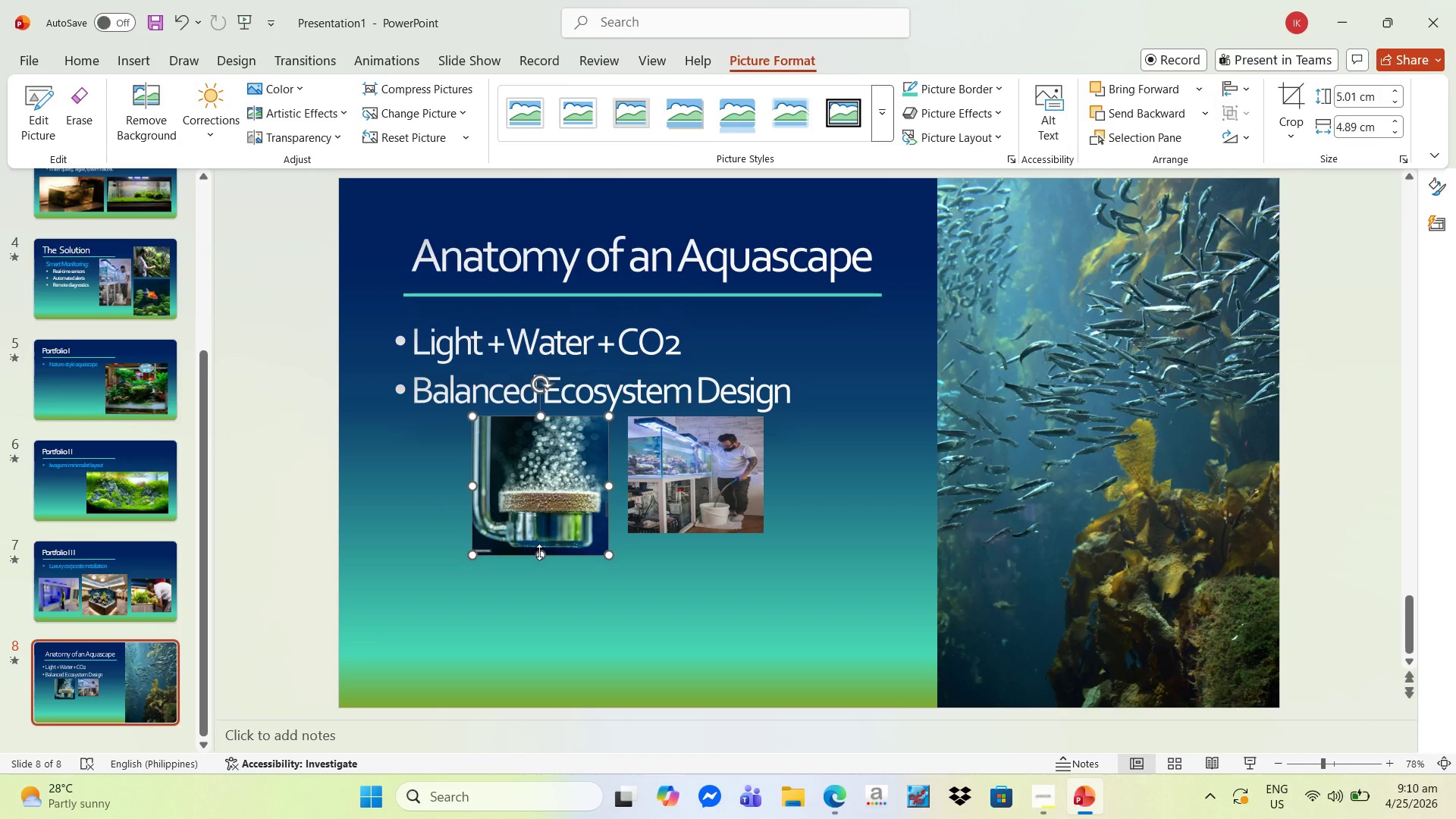 
left_click_drag(start_coordinate=[539, 552], to_coordinate=[545, 531])
 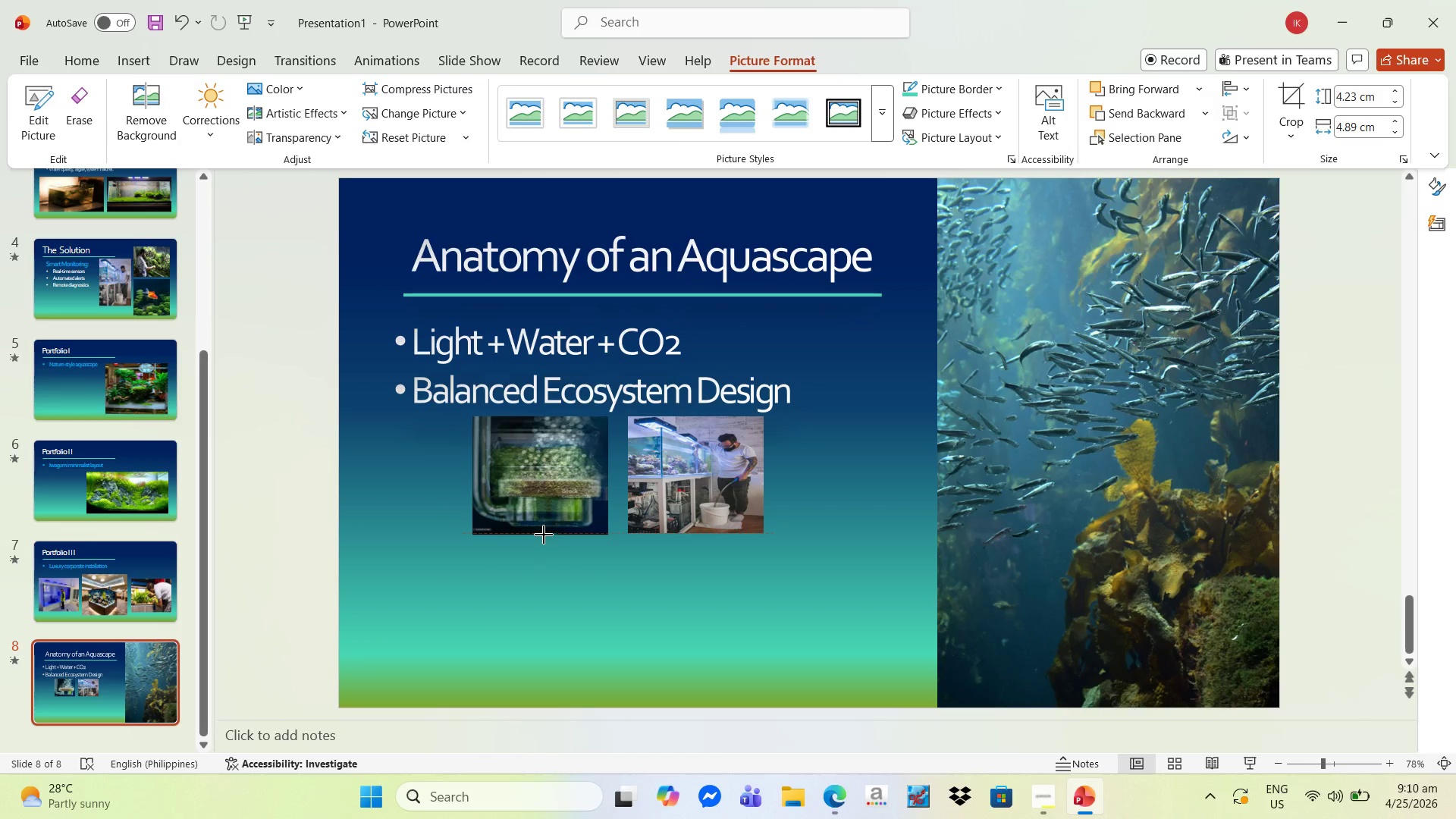 
left_click([540, 502])
 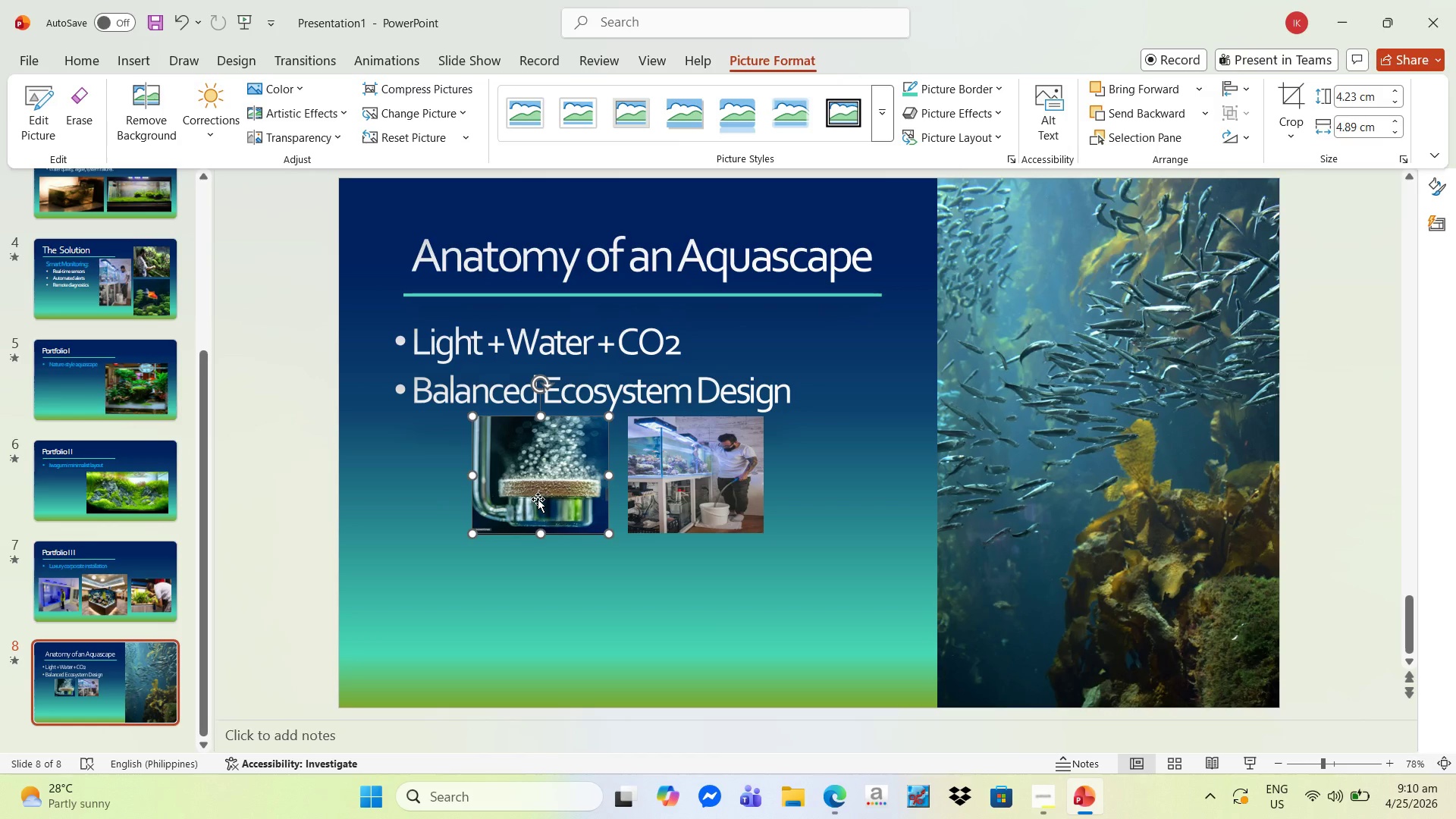 
left_click_drag(start_coordinate=[538, 499], to_coordinate=[539, 636])
 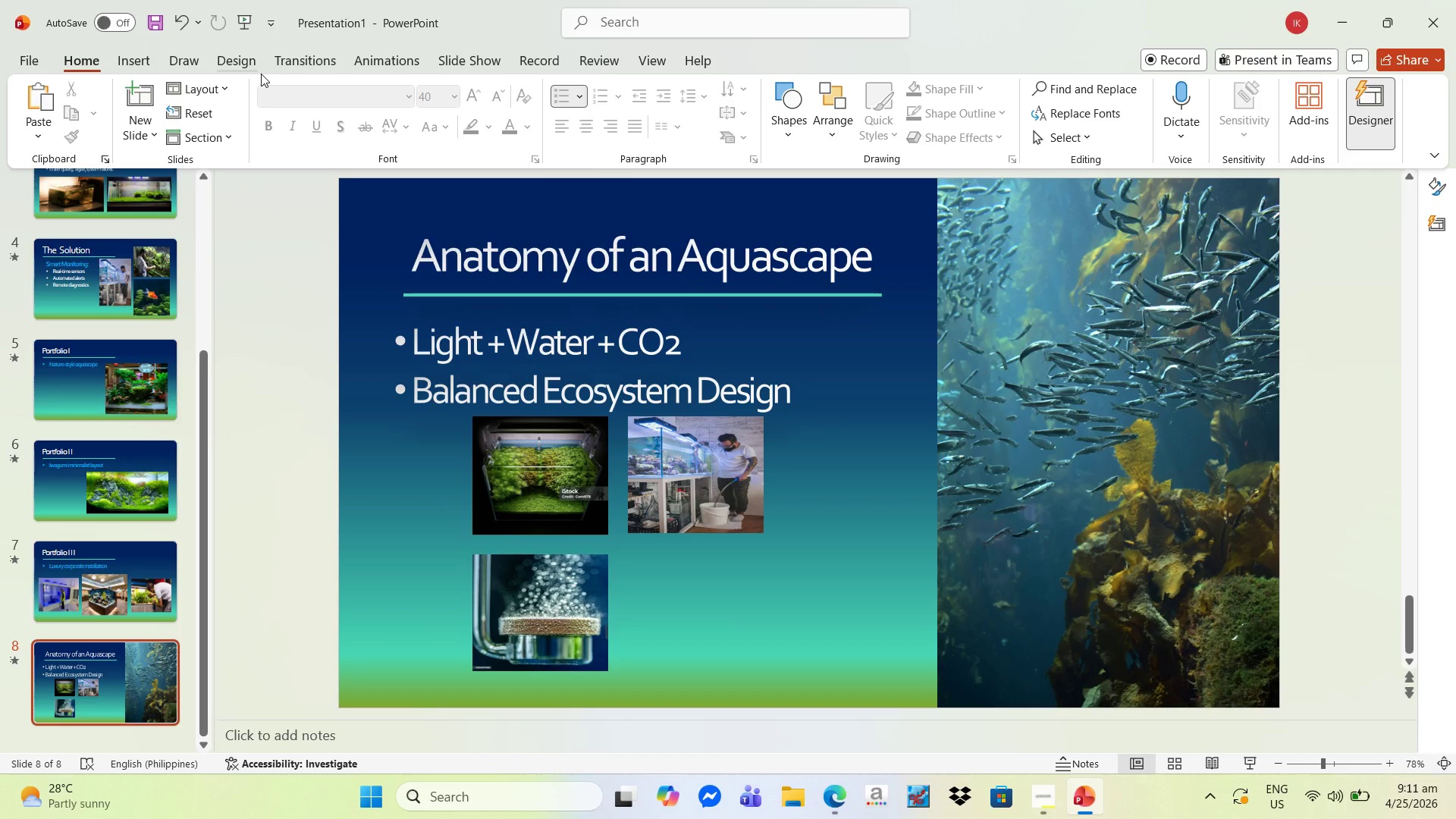 
wait(9.94)
 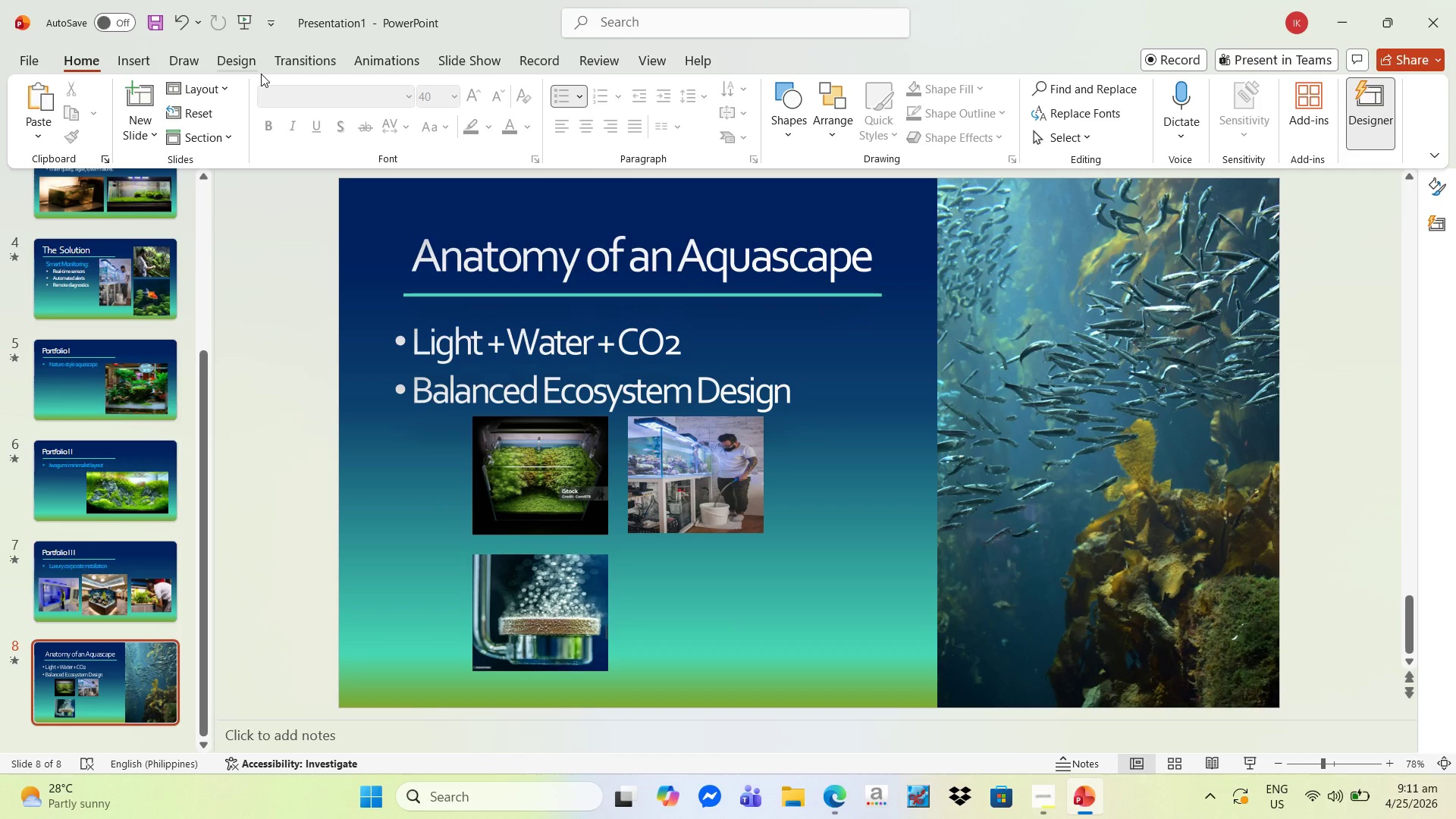 
left_click([143, 58])
 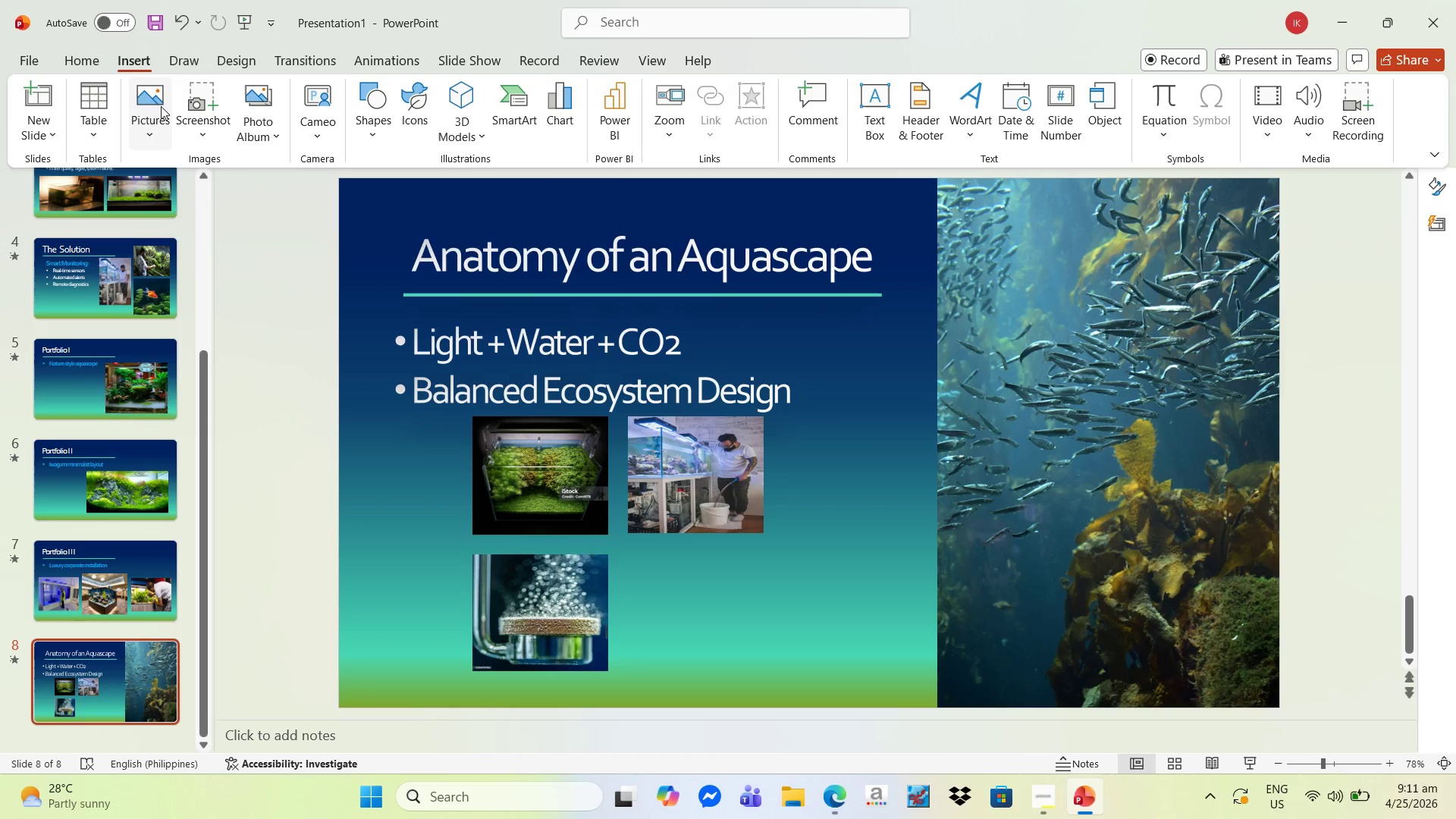 
left_click([161, 105])
 